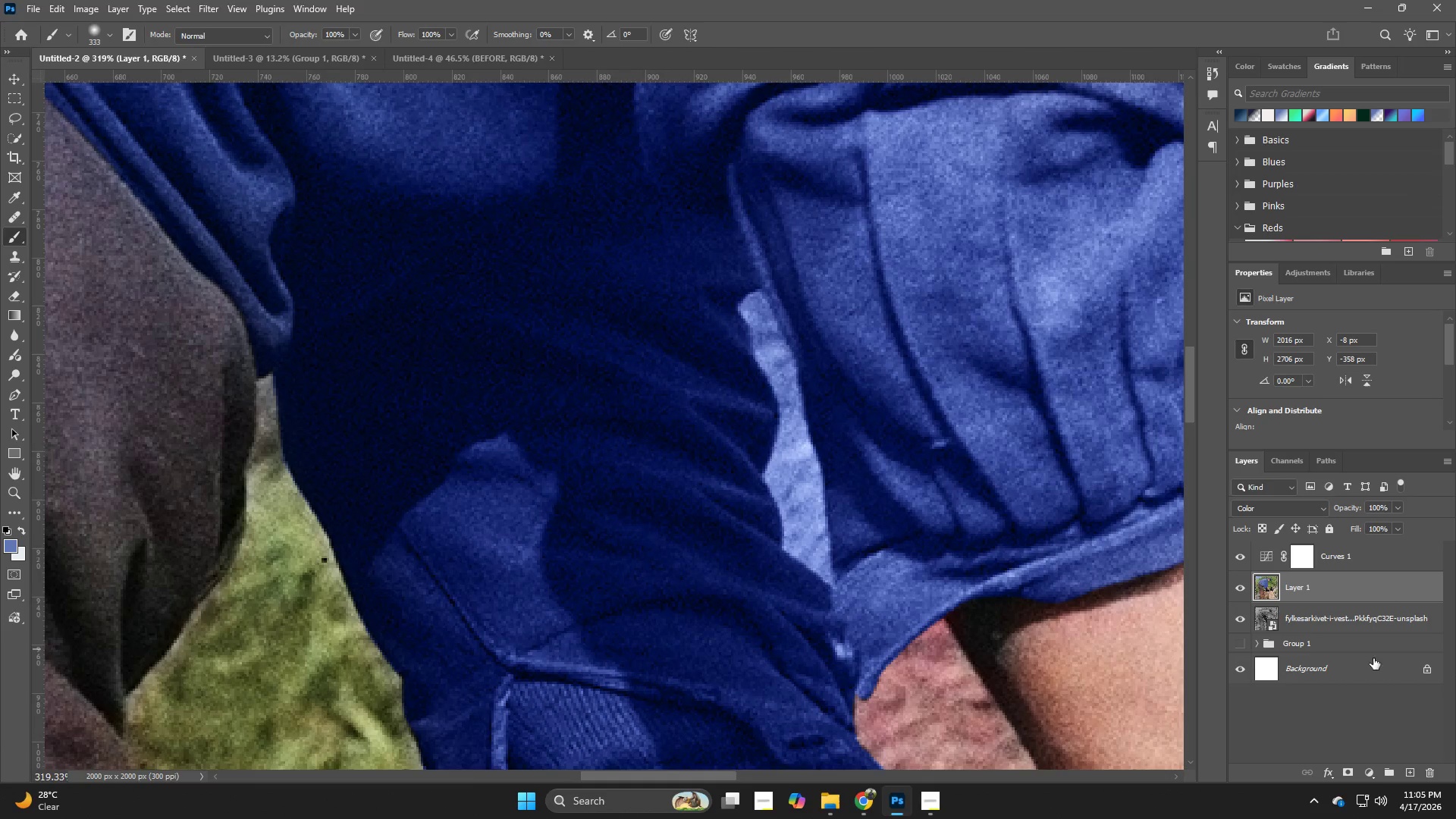 
hold_key(key=Z, duration=0.52)
 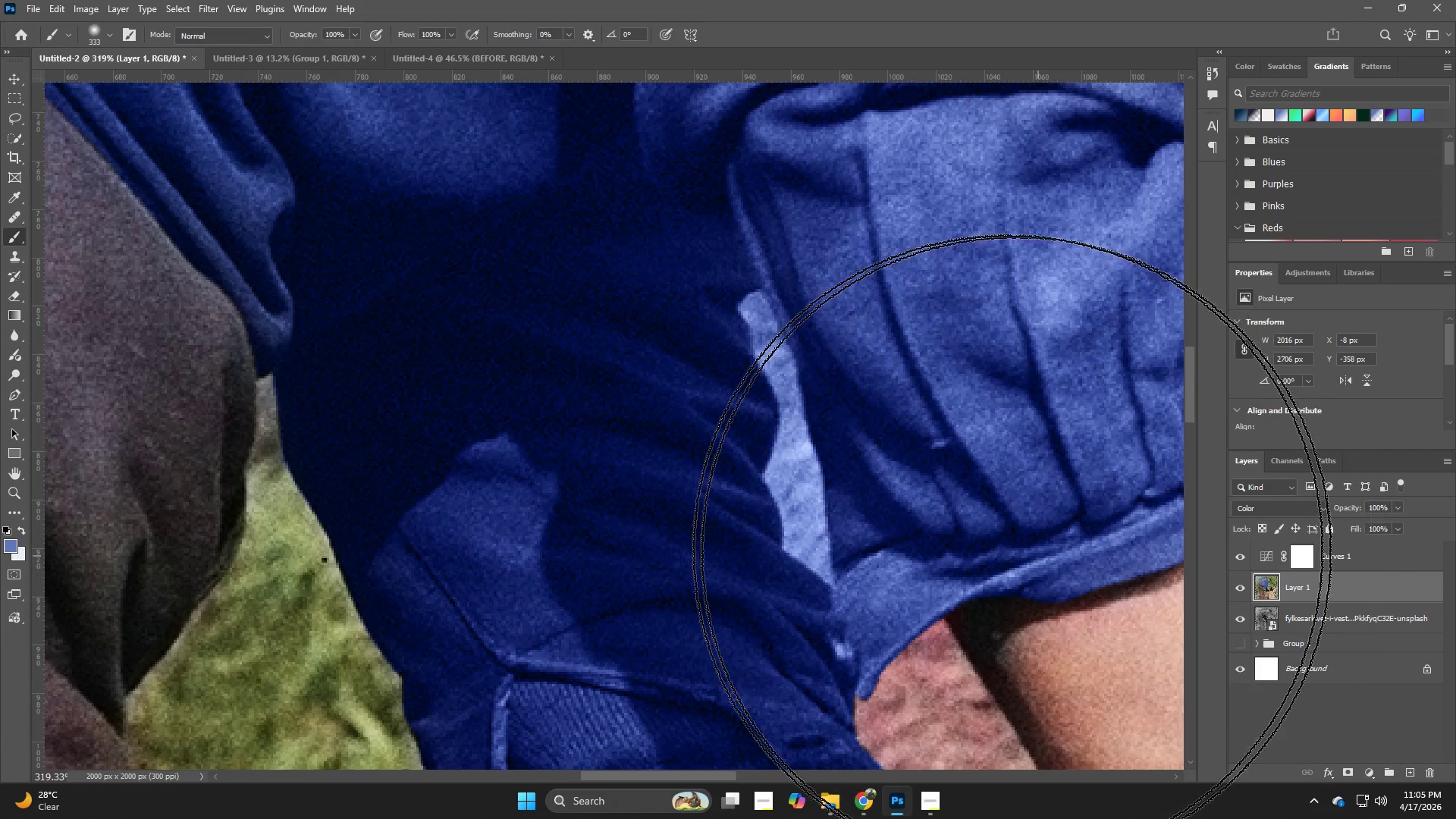 
hold_key(key=Z, duration=0.78)
 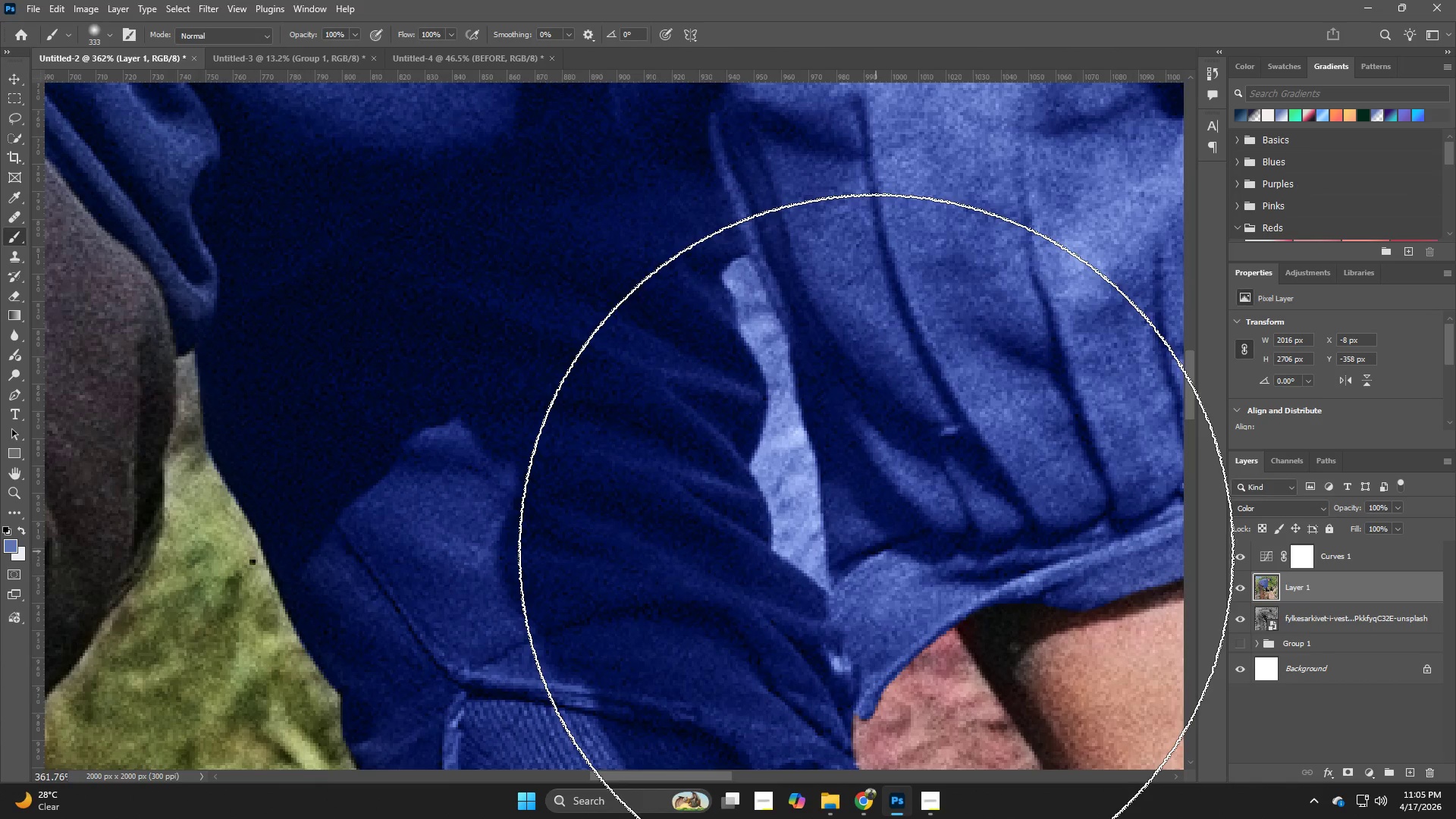 
left_click_drag(start_coordinate=[861, 548], to_coordinate=[877, 553])
 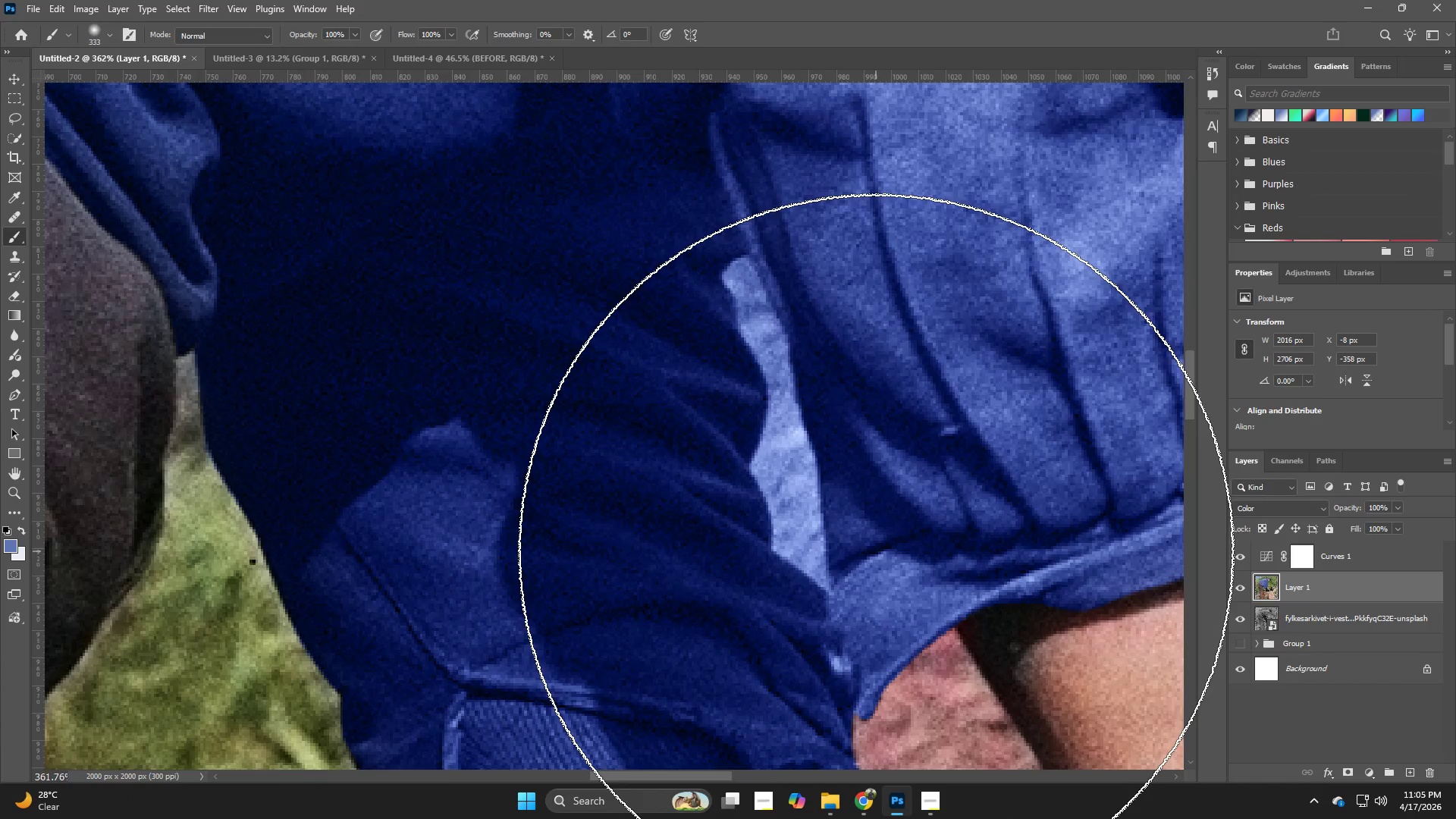 
key(P)
 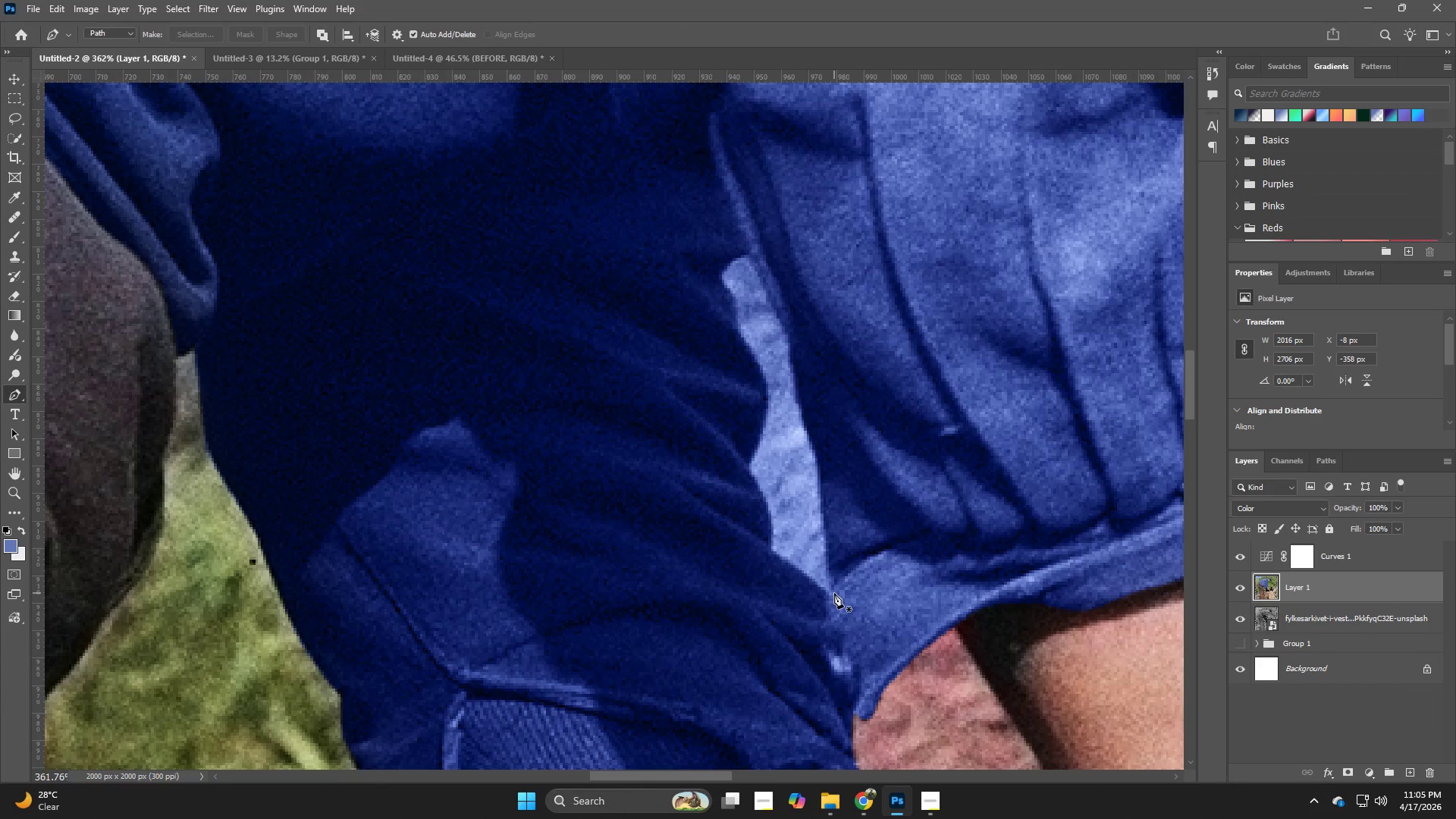 
left_click([833, 596])
 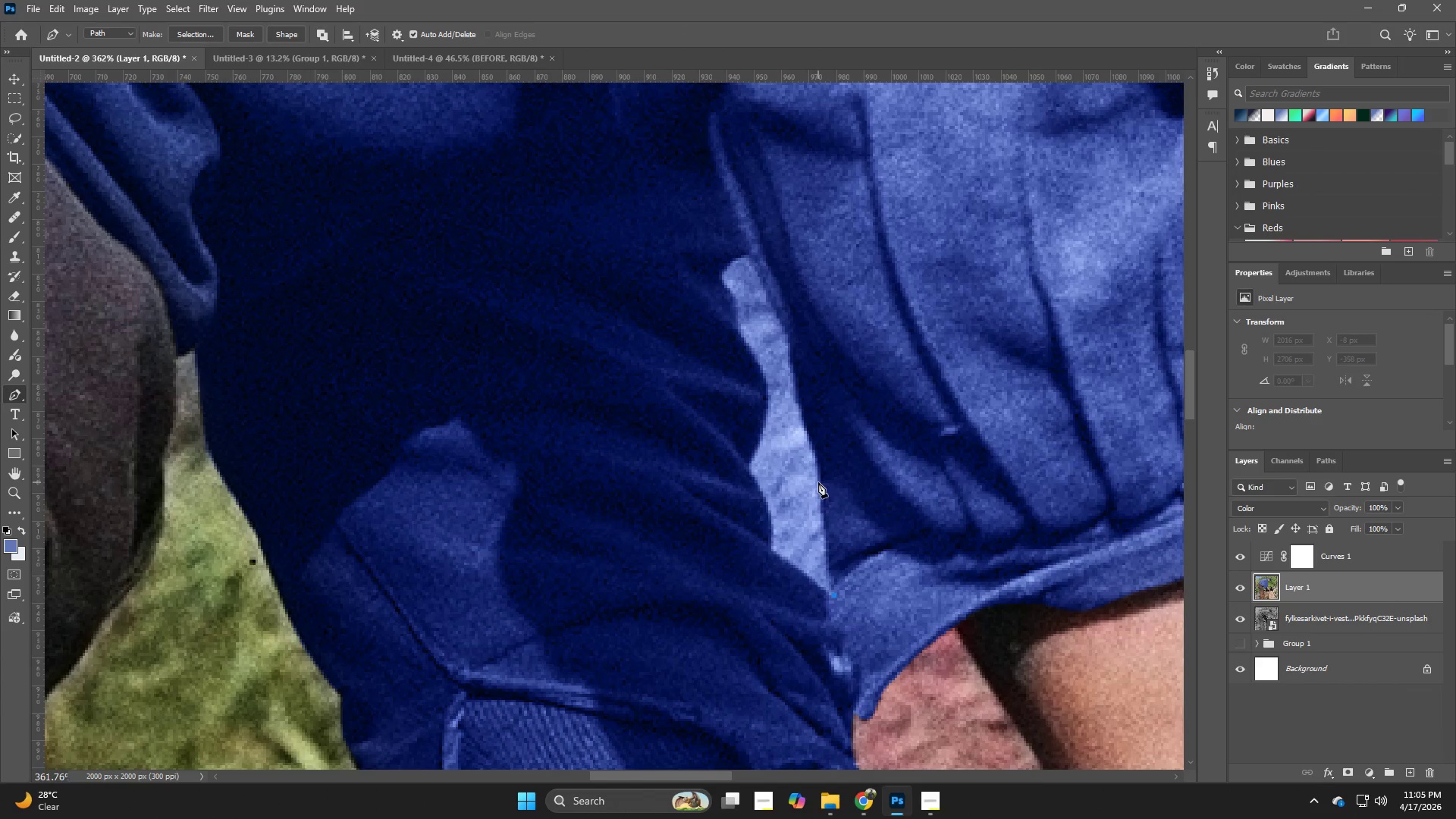 
left_click_drag(start_coordinate=[819, 475], to_coordinate=[820, 463])
 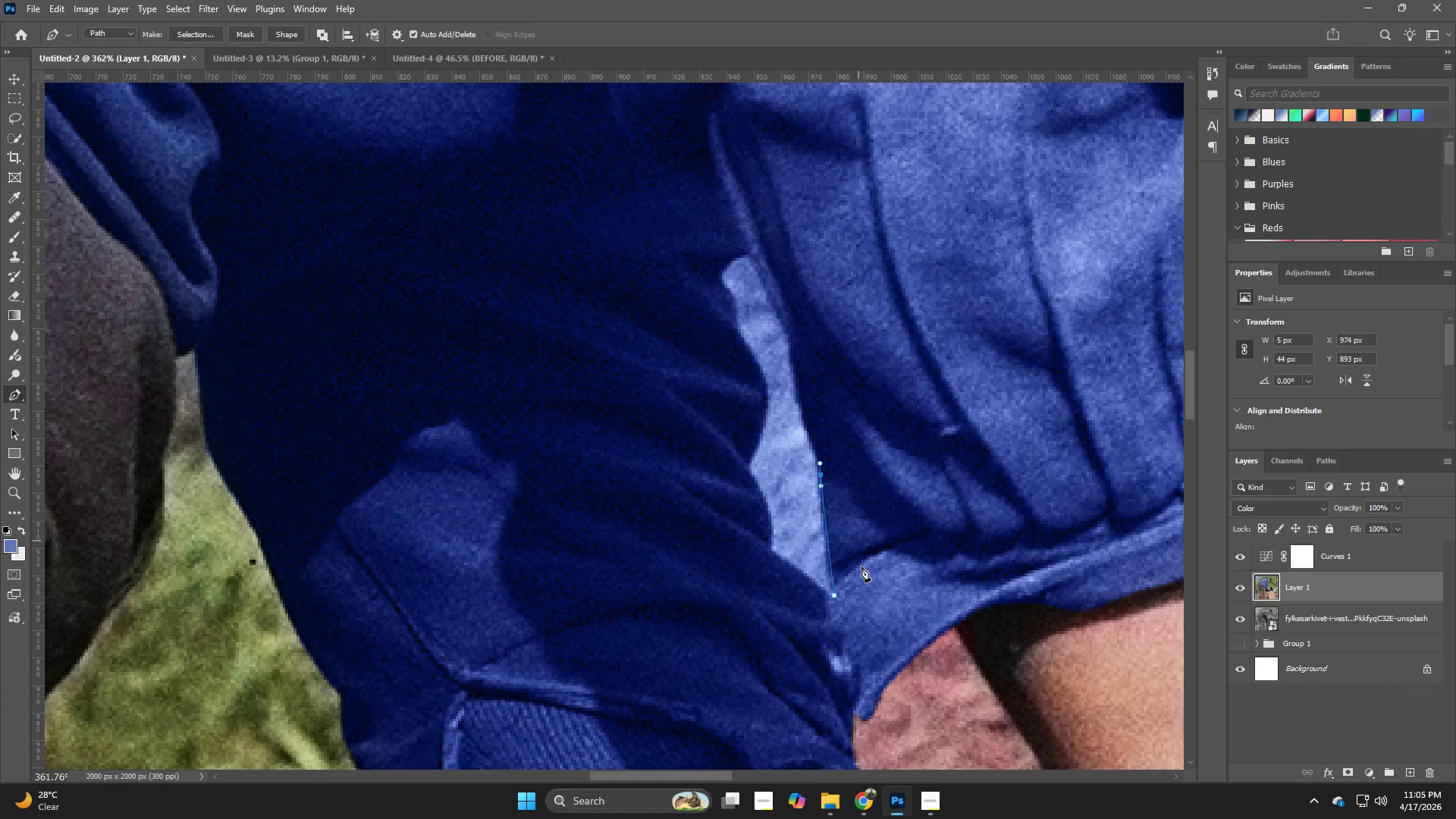 
key(Control+Z)
 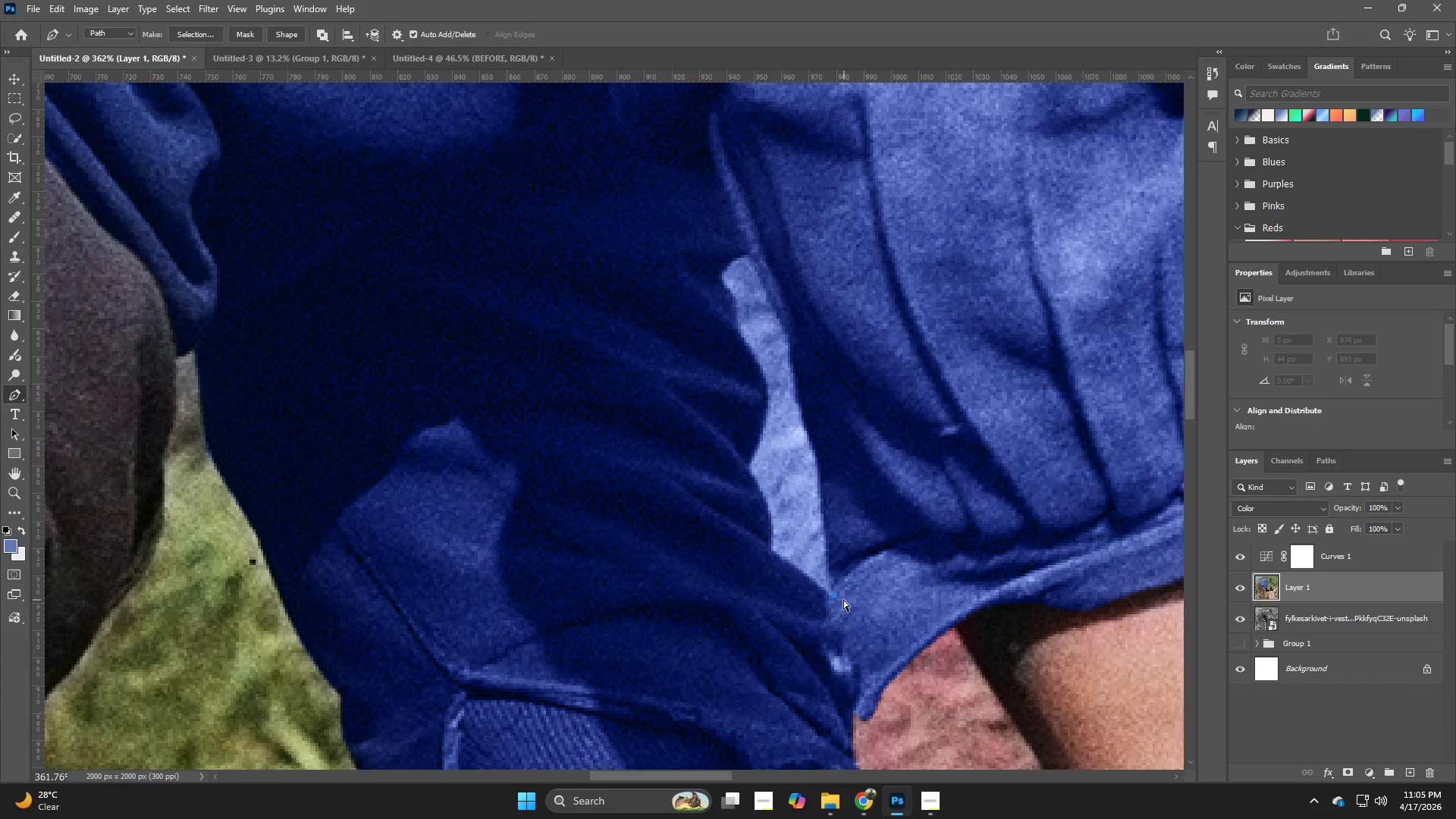 
key(Control+Z)
 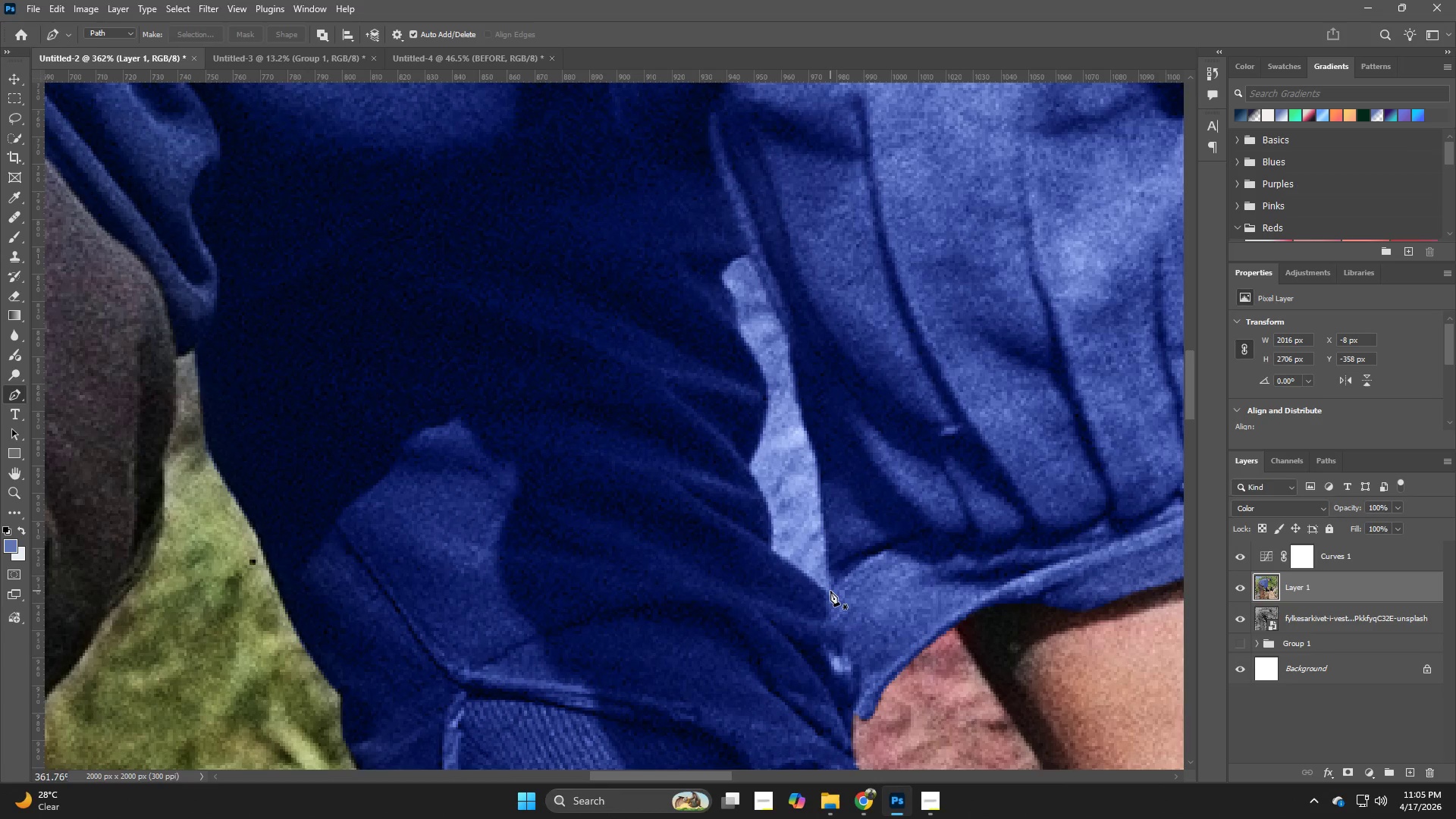 
left_click([830, 591])
 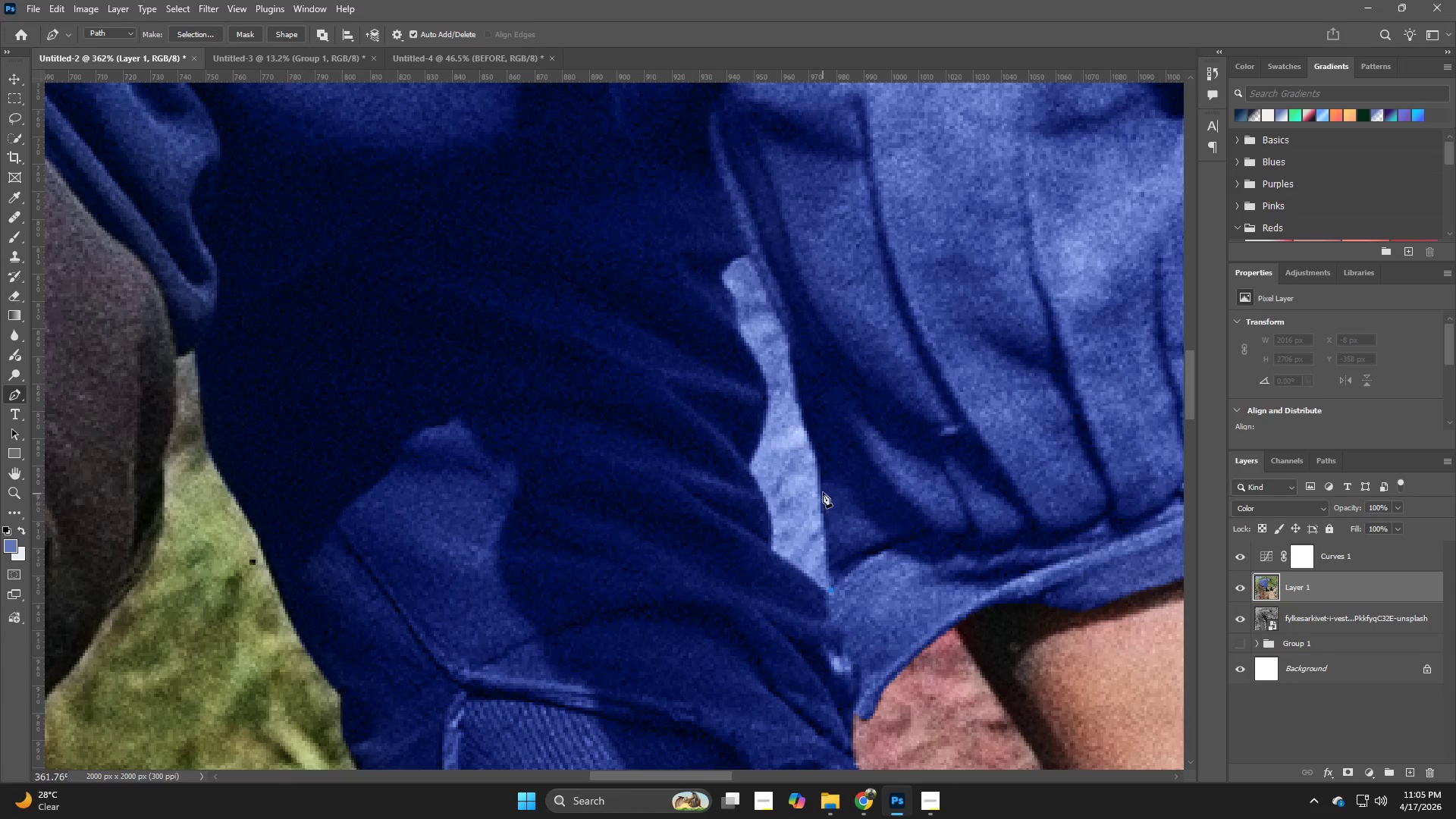 
left_click_drag(start_coordinate=[821, 486], to_coordinate=[818, 455])
 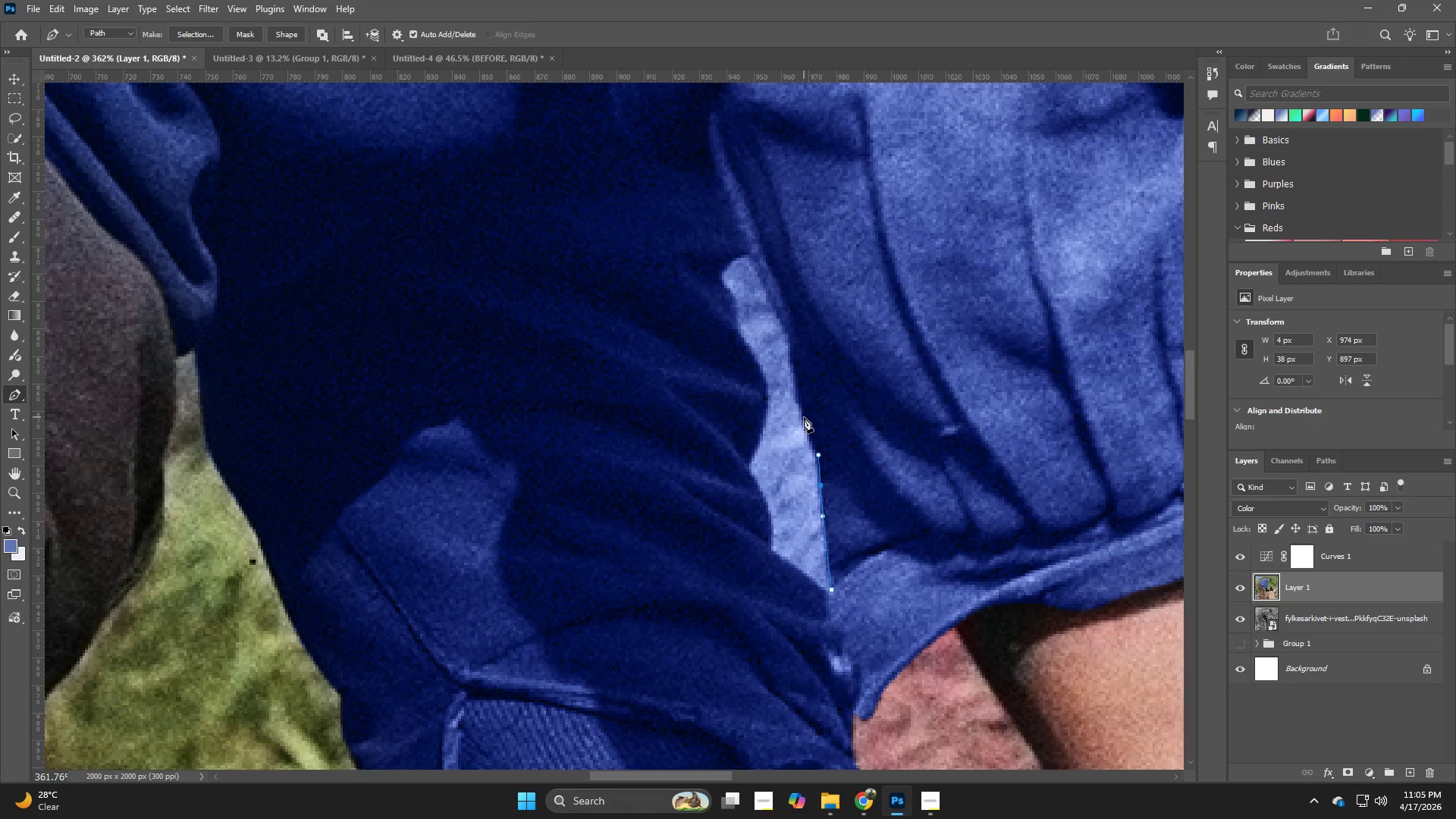 
left_click_drag(start_coordinate=[802, 413], to_coordinate=[793, 377])
 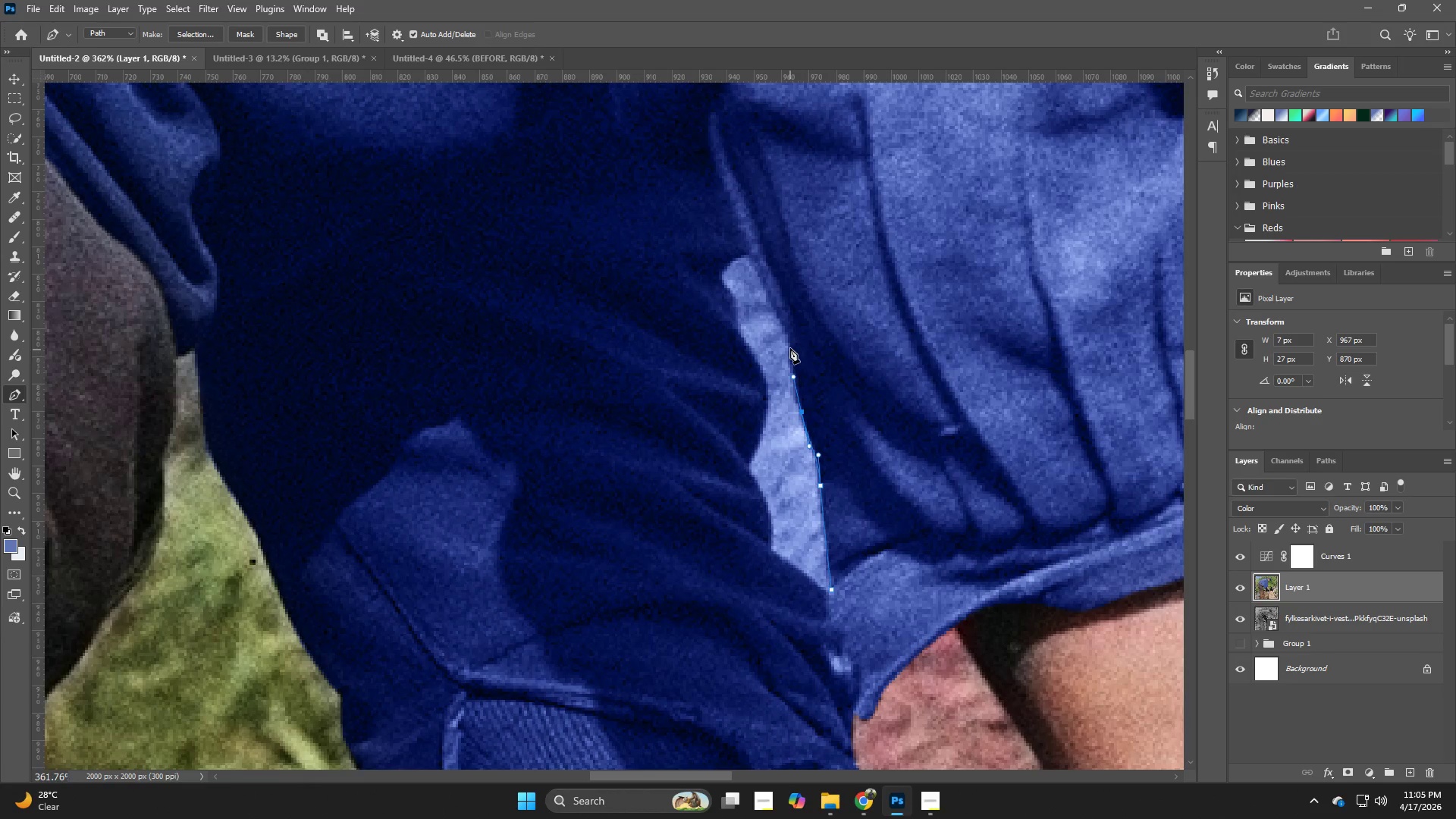 
left_click_drag(start_coordinate=[789, 344], to_coordinate=[787, 332])
 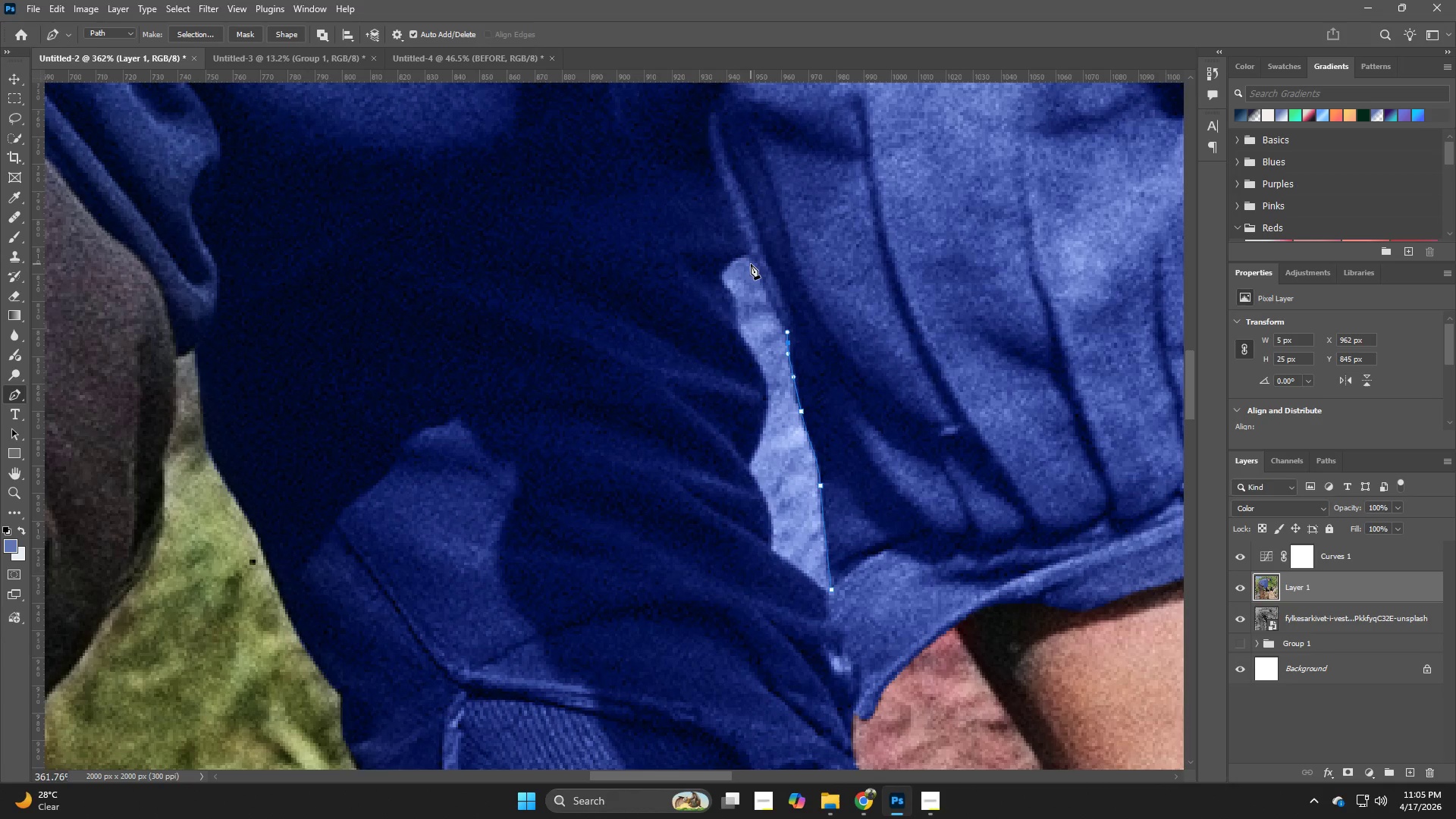 
left_click_drag(start_coordinate=[751, 259], to_coordinate=[750, 256])
 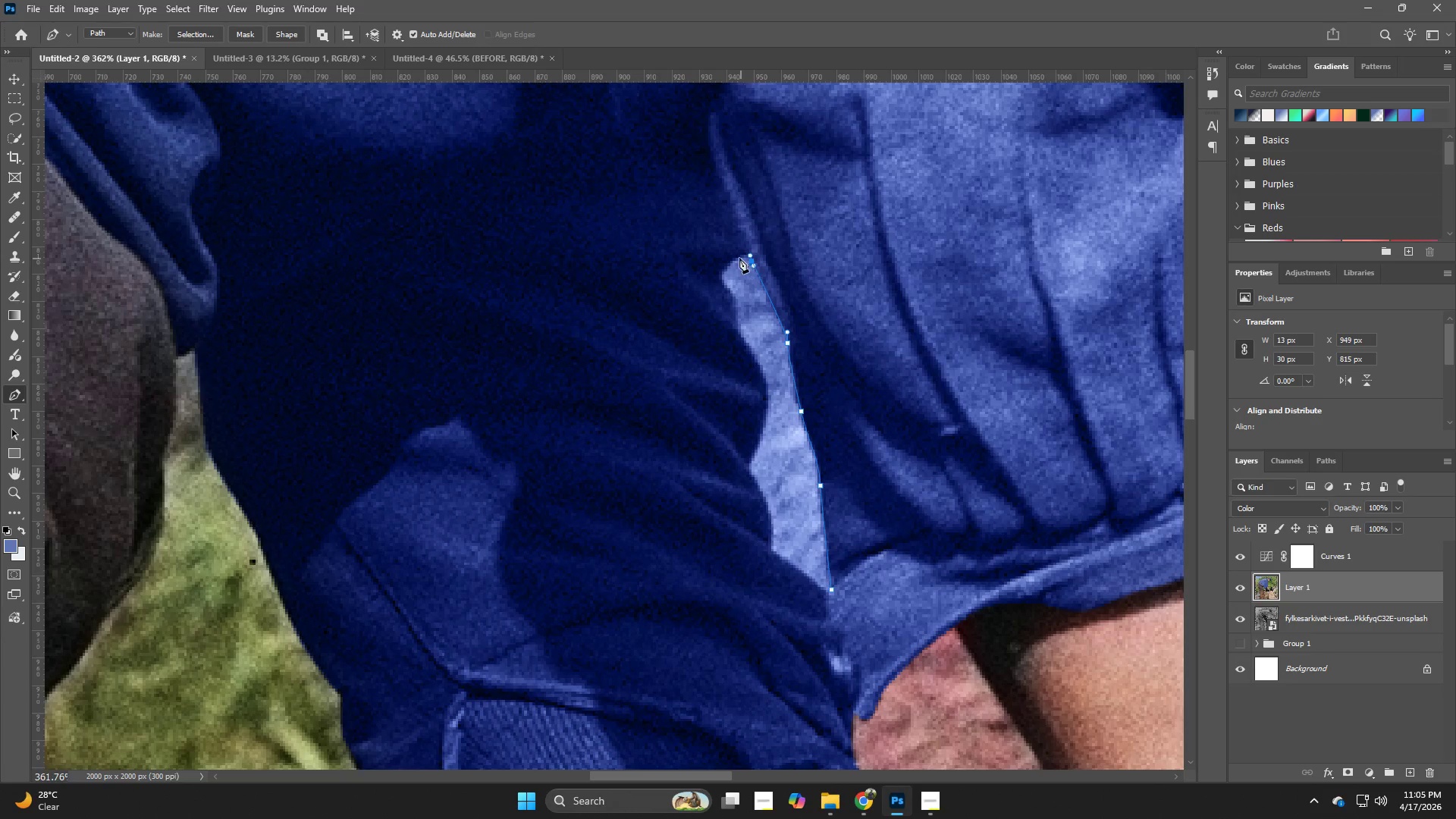 
left_click_drag(start_coordinate=[736, 257], to_coordinate=[730, 258])
 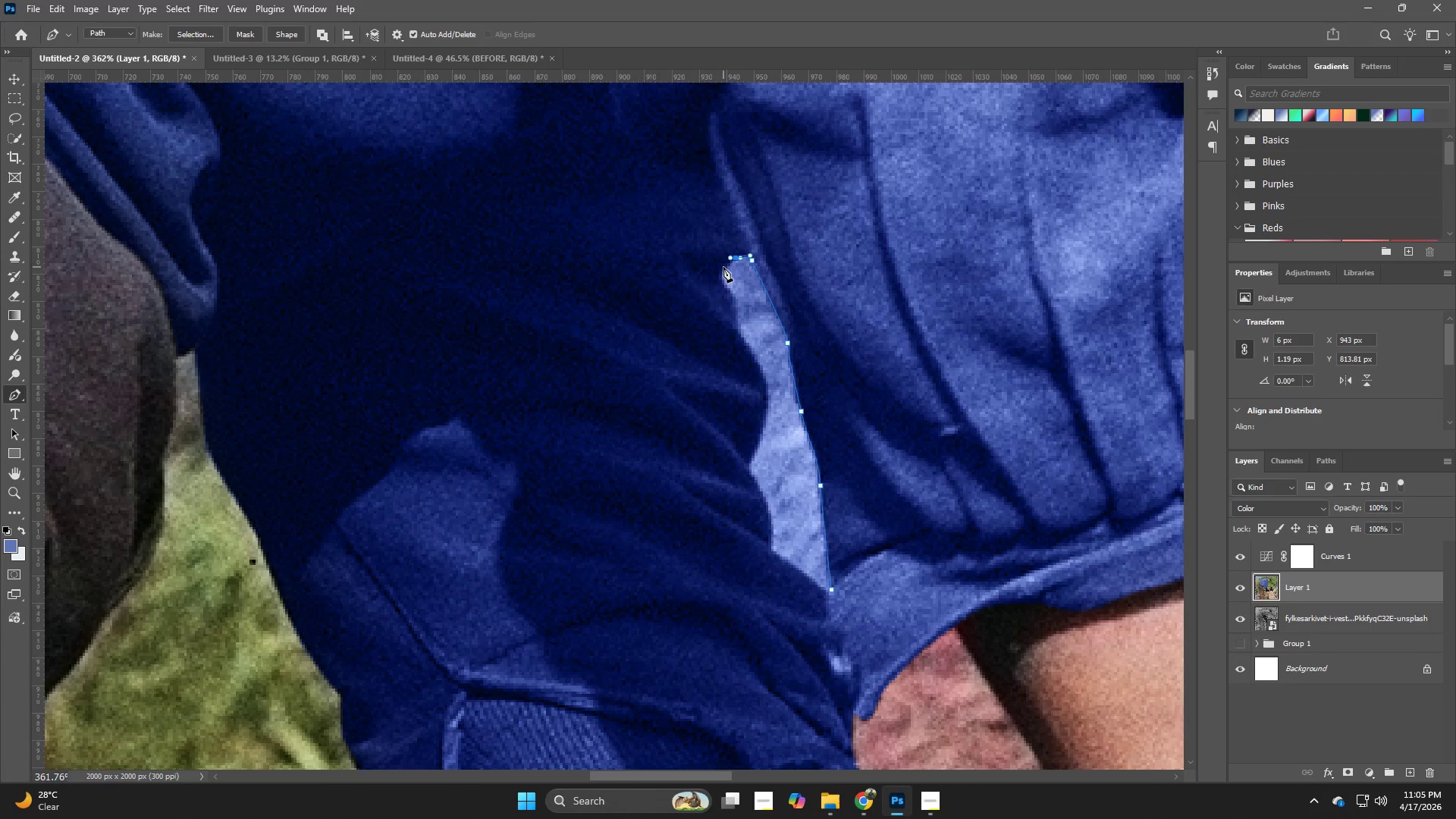 
left_click_drag(start_coordinate=[722, 270], to_coordinate=[722, 278])
 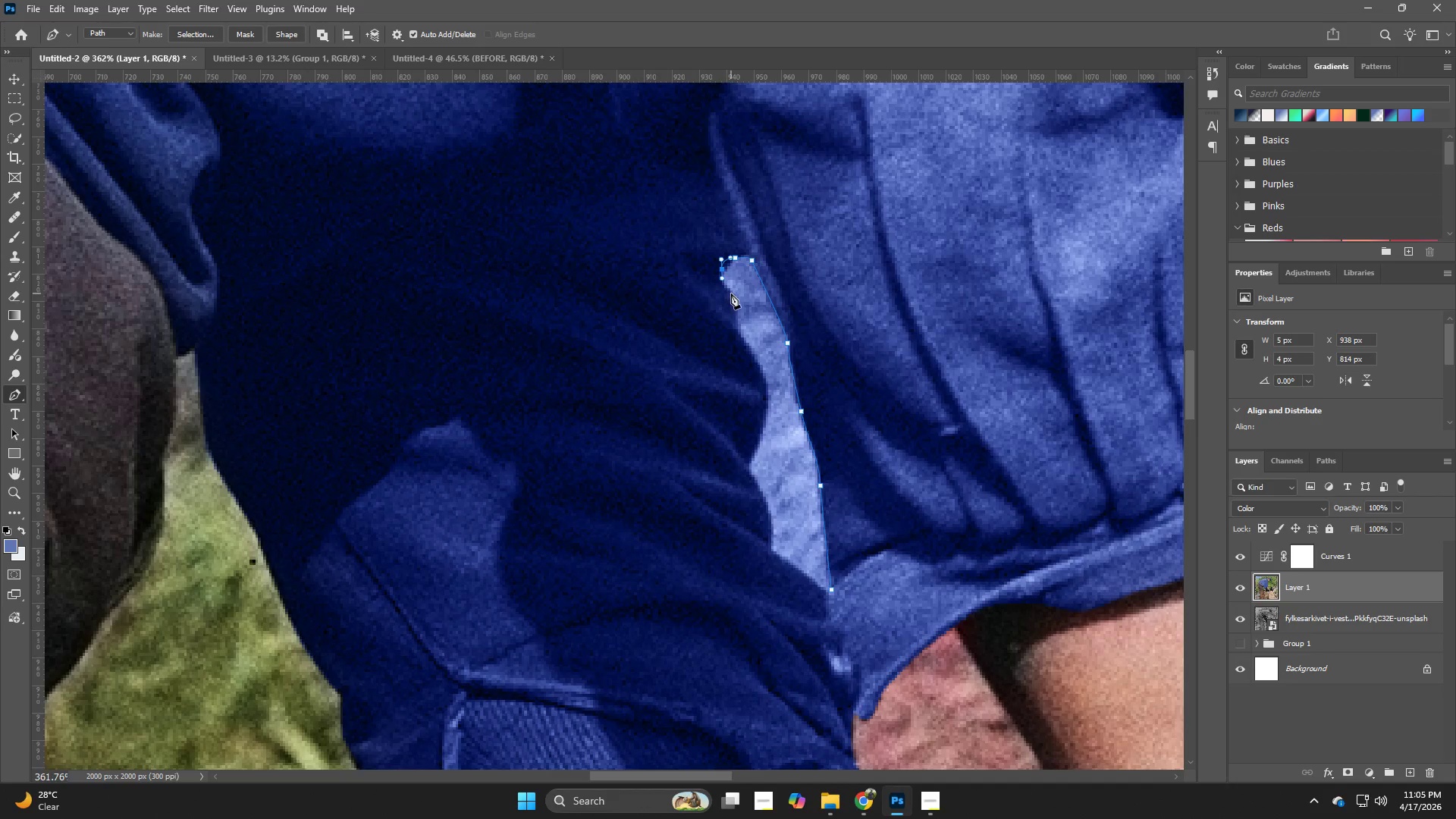 
left_click_drag(start_coordinate=[732, 296], to_coordinate=[736, 299])
 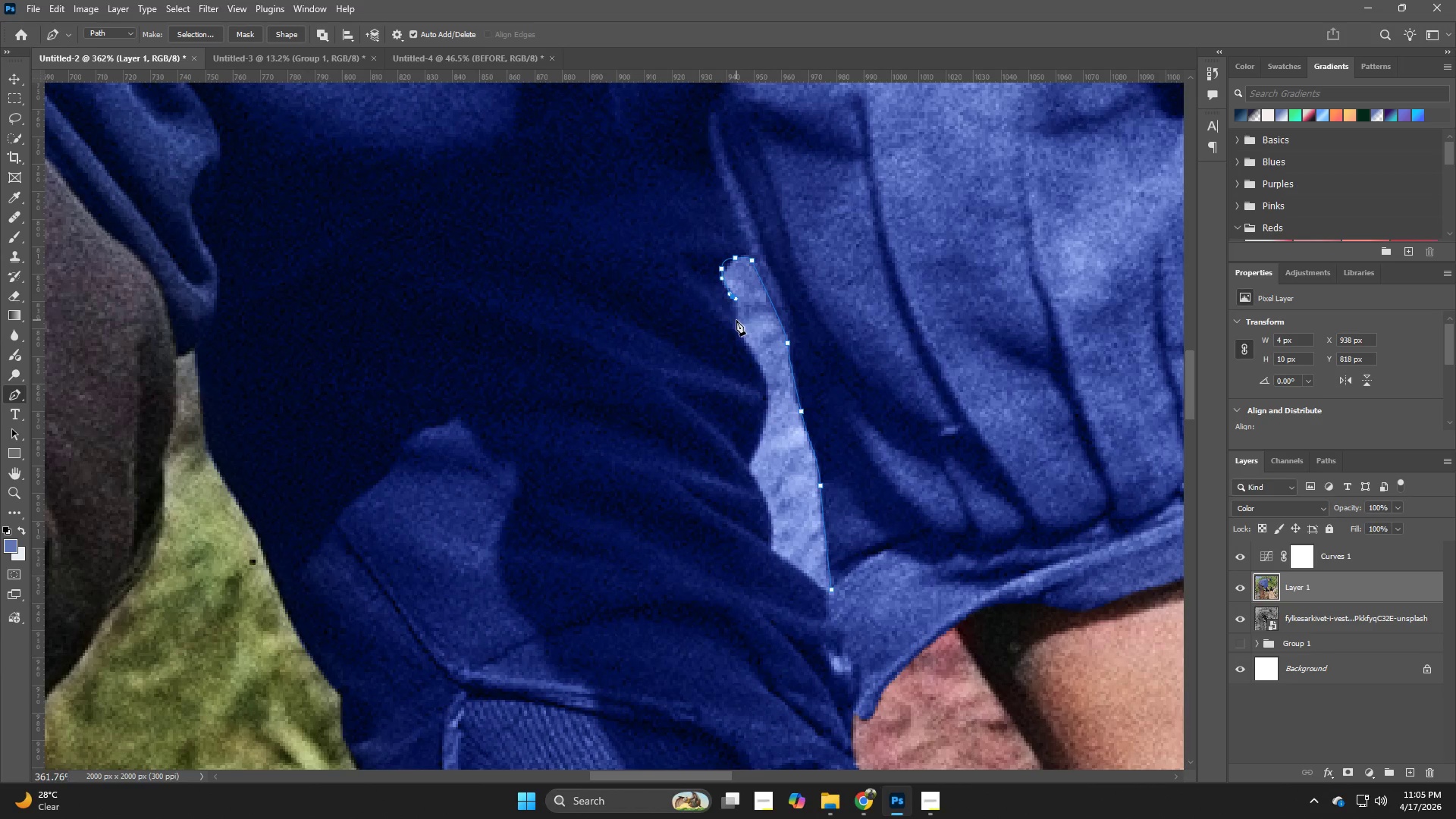 
left_click_drag(start_coordinate=[736, 322], to_coordinate=[741, 332])
 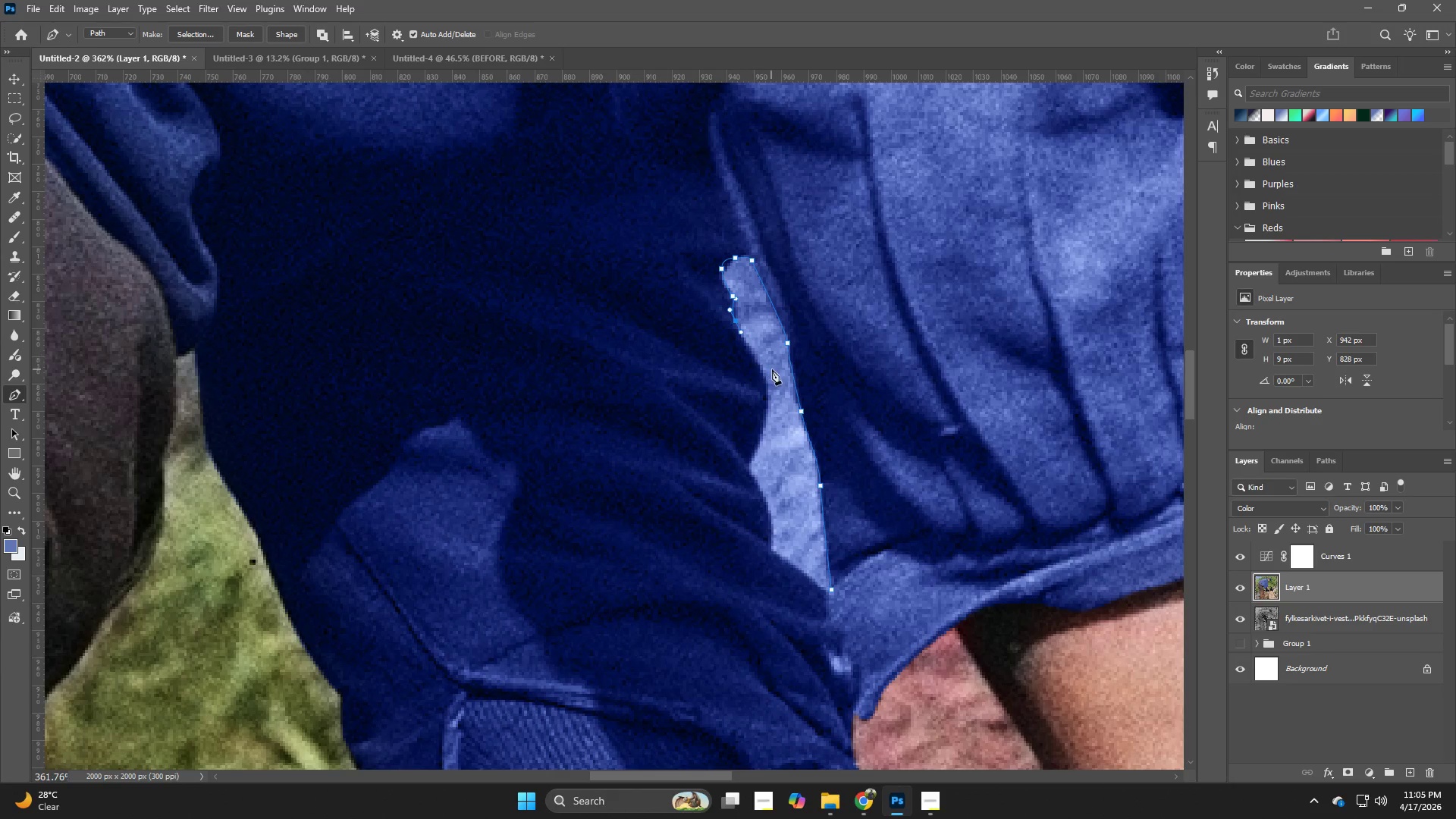 
key(Control+Z)
 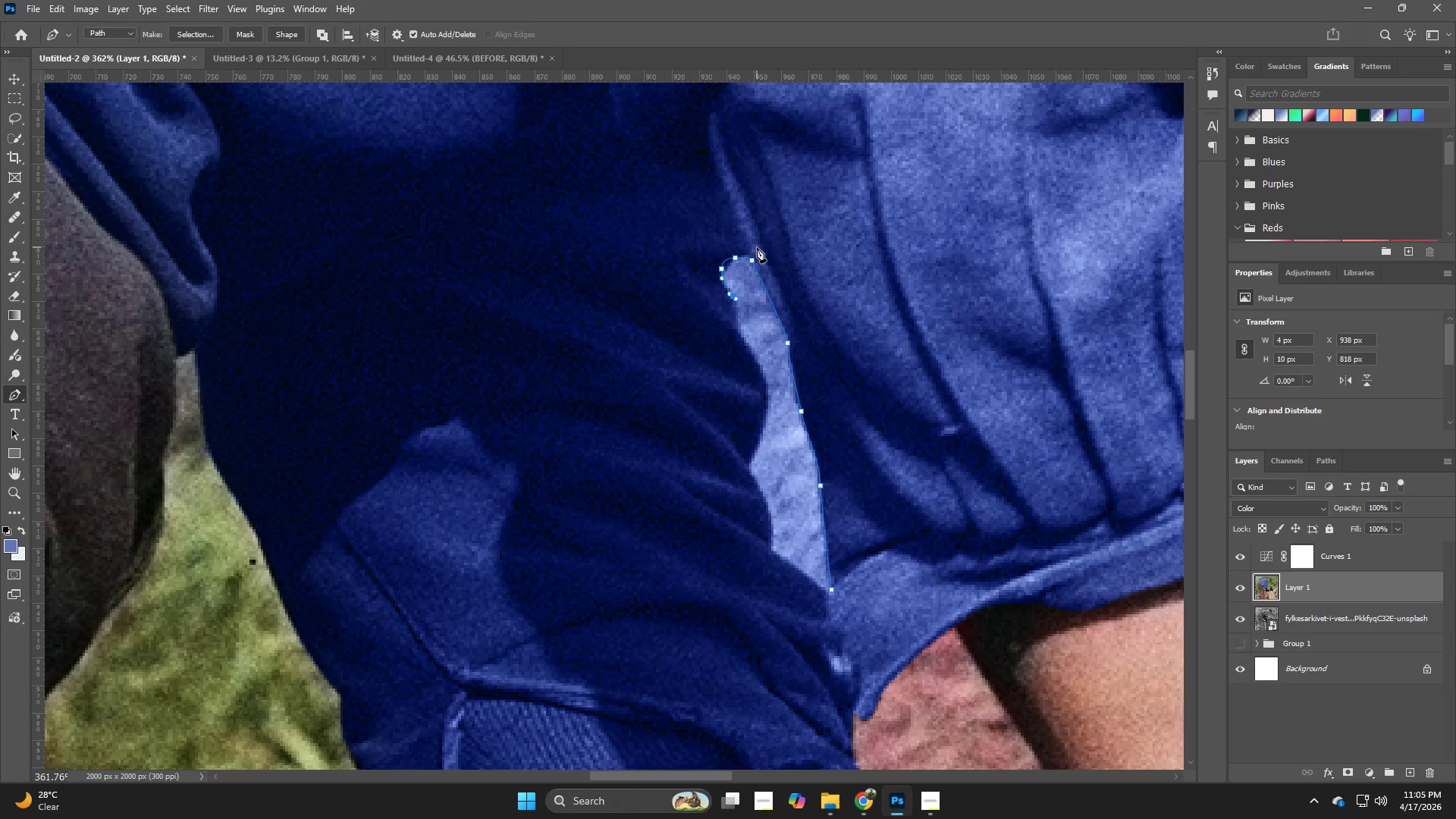 
key(Control+Z)
 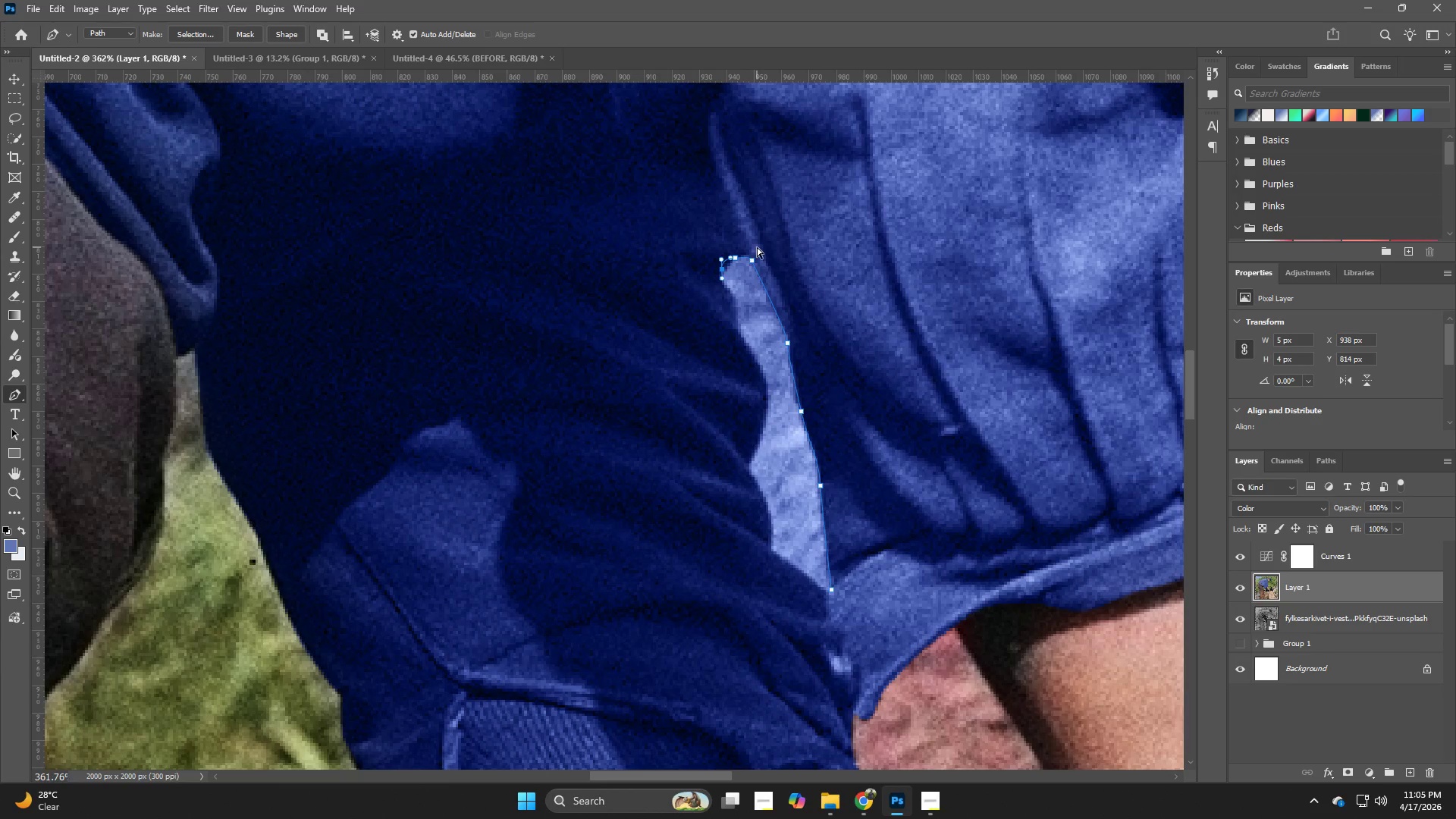 
key(Control+Z)
 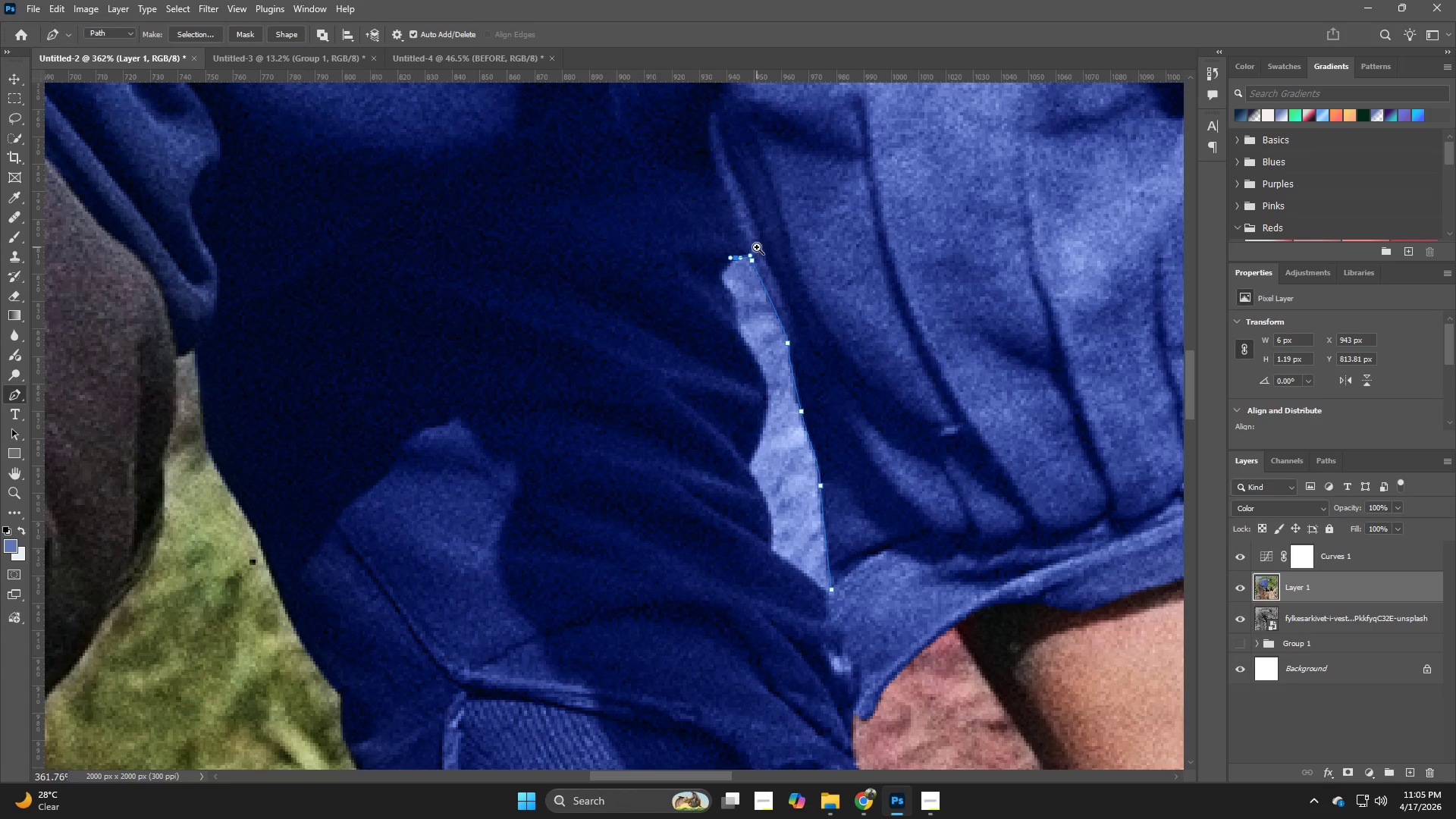 
hold_key(key=Z, duration=0.64)
 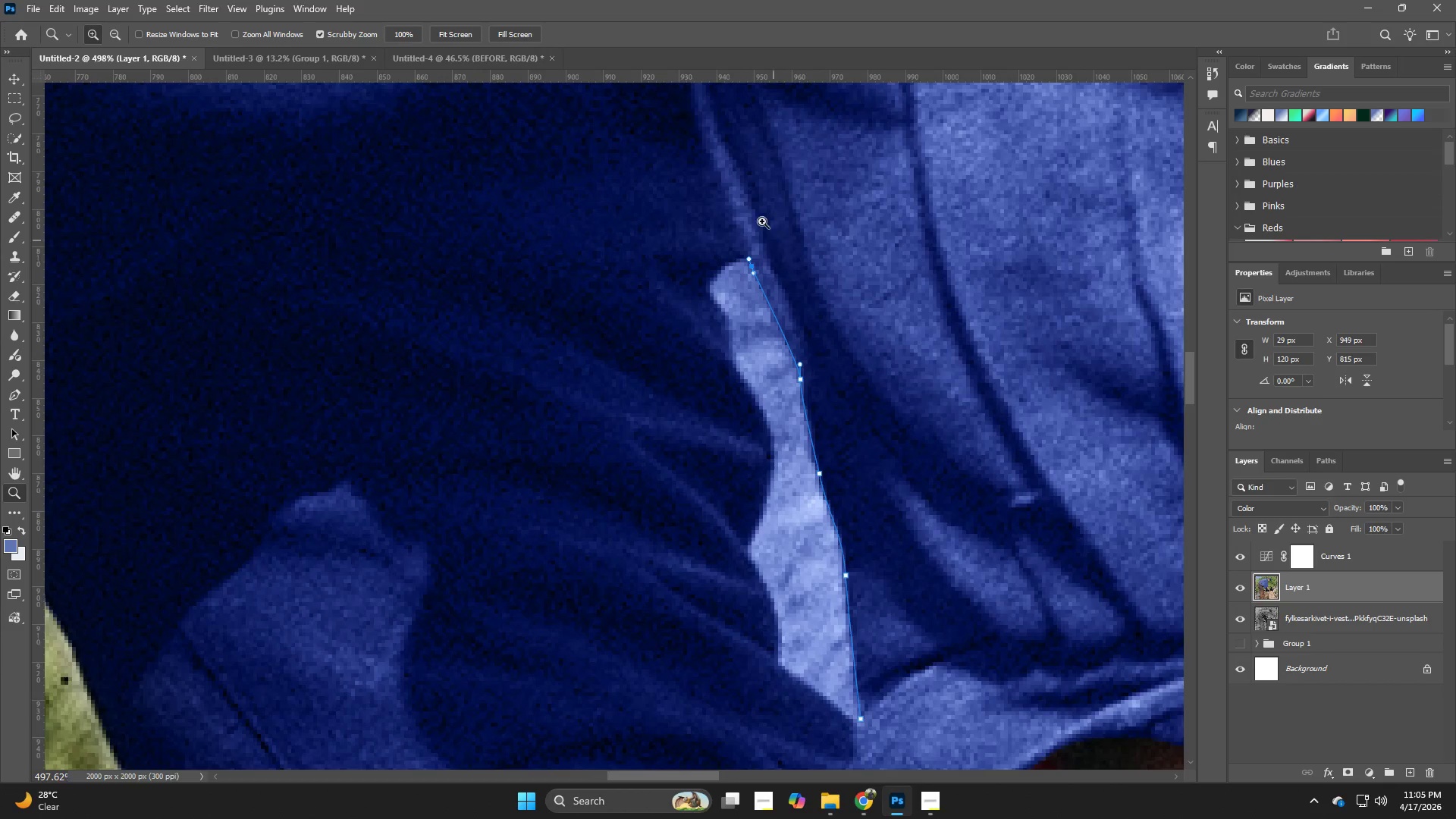 
left_click_drag(start_coordinate=[754, 246], to_coordinate=[783, 266])
 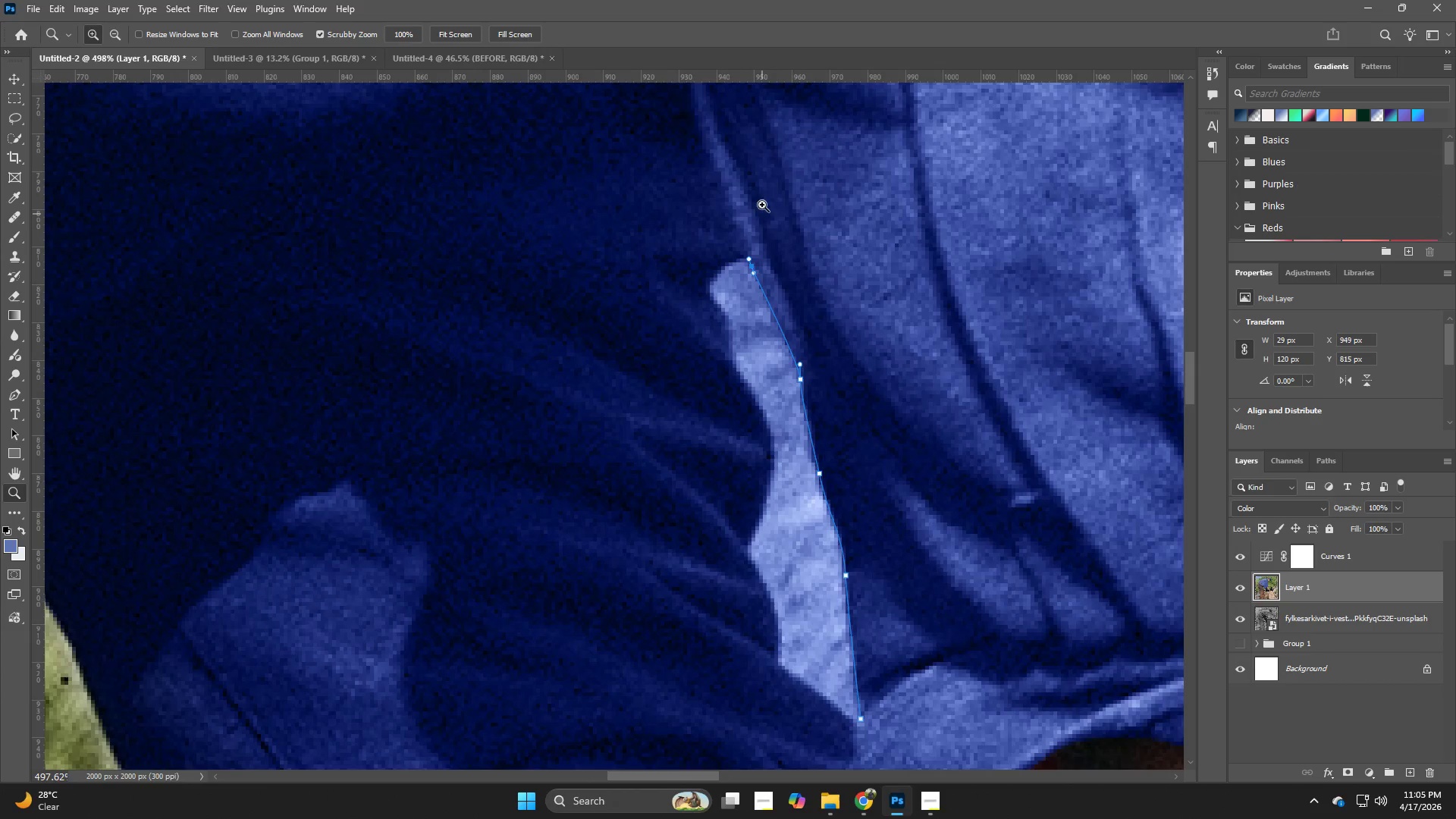 
key(Control+Z)
 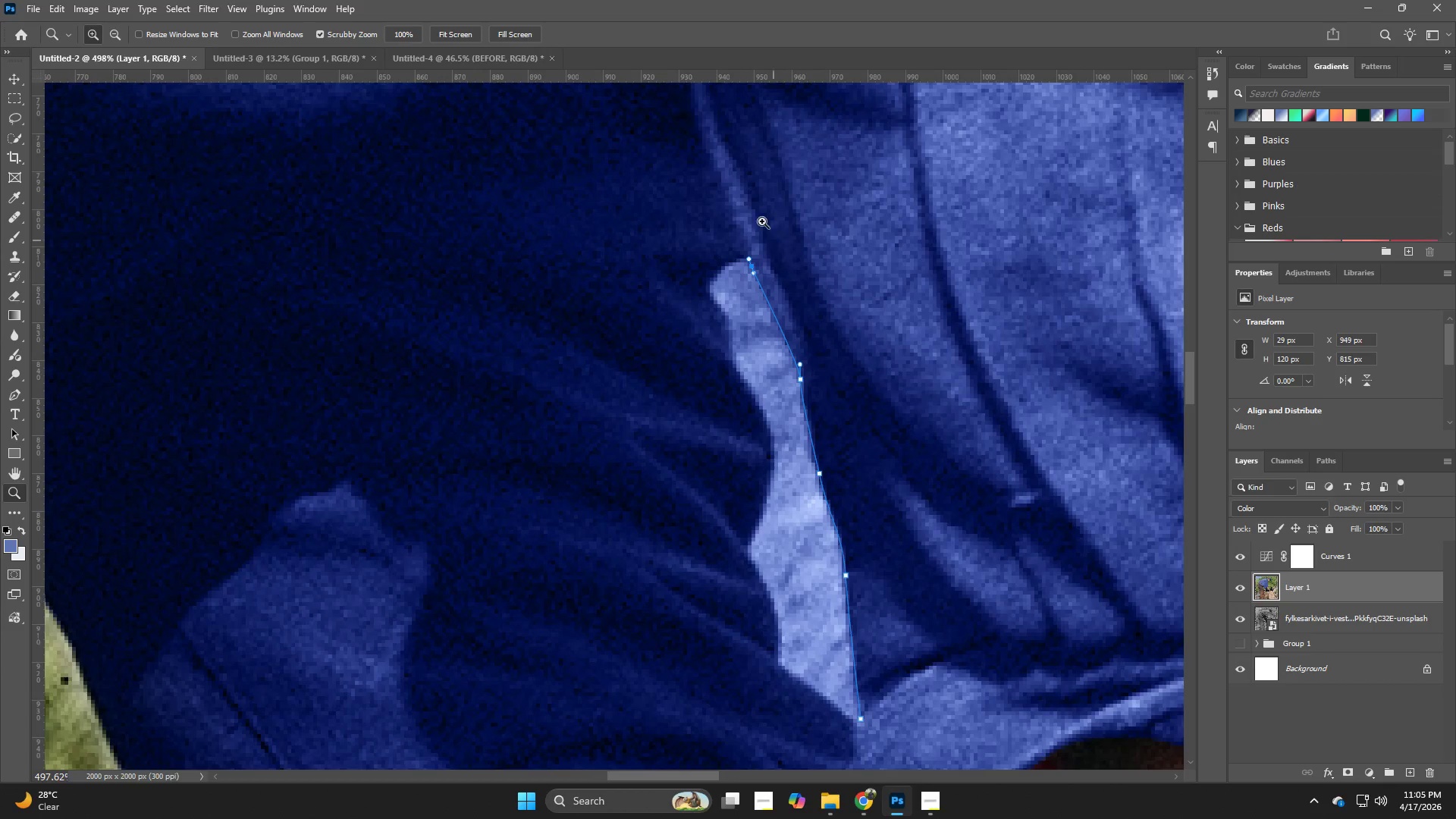 
hold_key(key=Space, duration=0.52)
 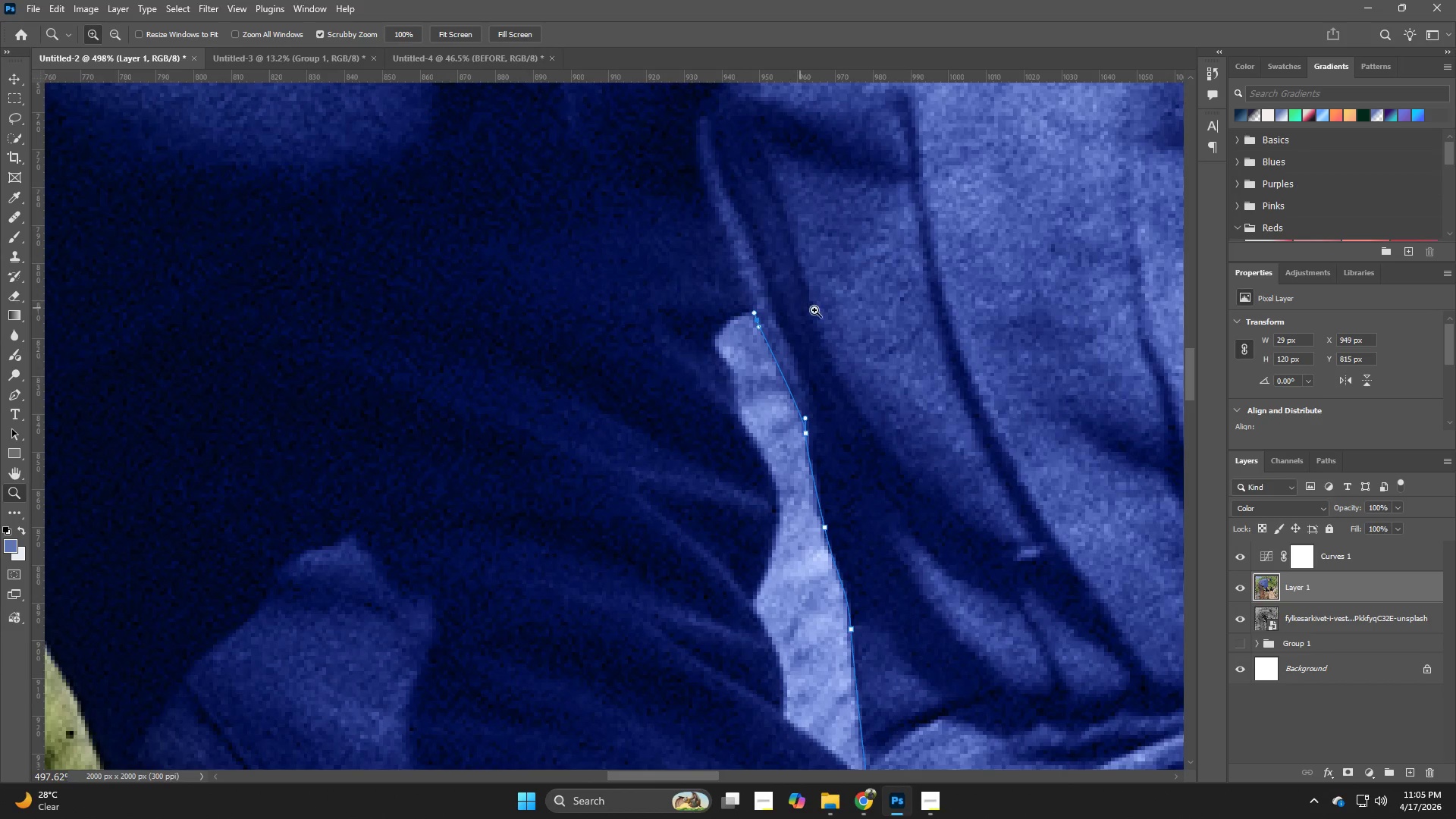 
left_click_drag(start_coordinate=[762, 205], to_coordinate=[767, 259])
 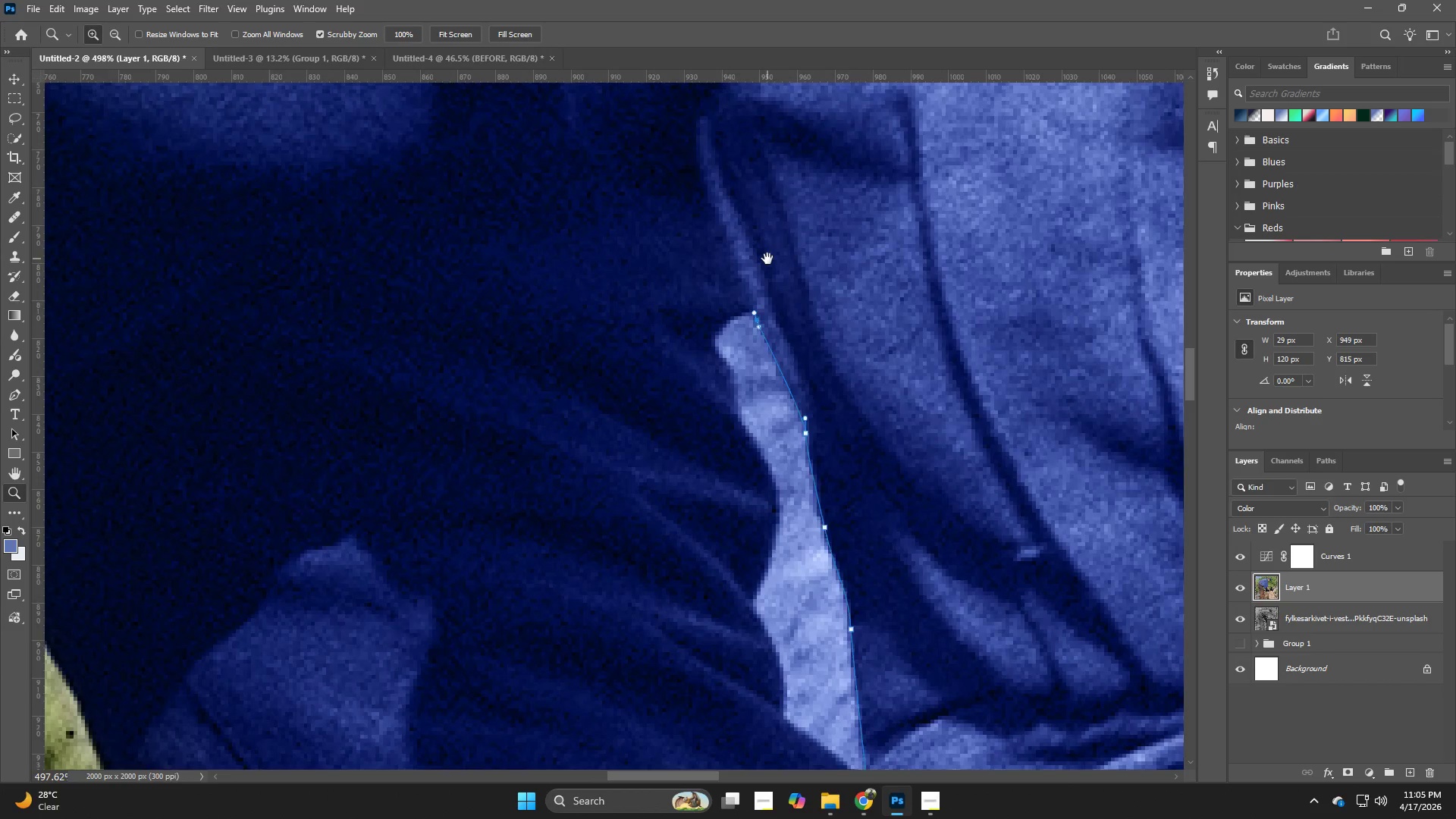 
hold_key(key=Space, duration=6.56)
 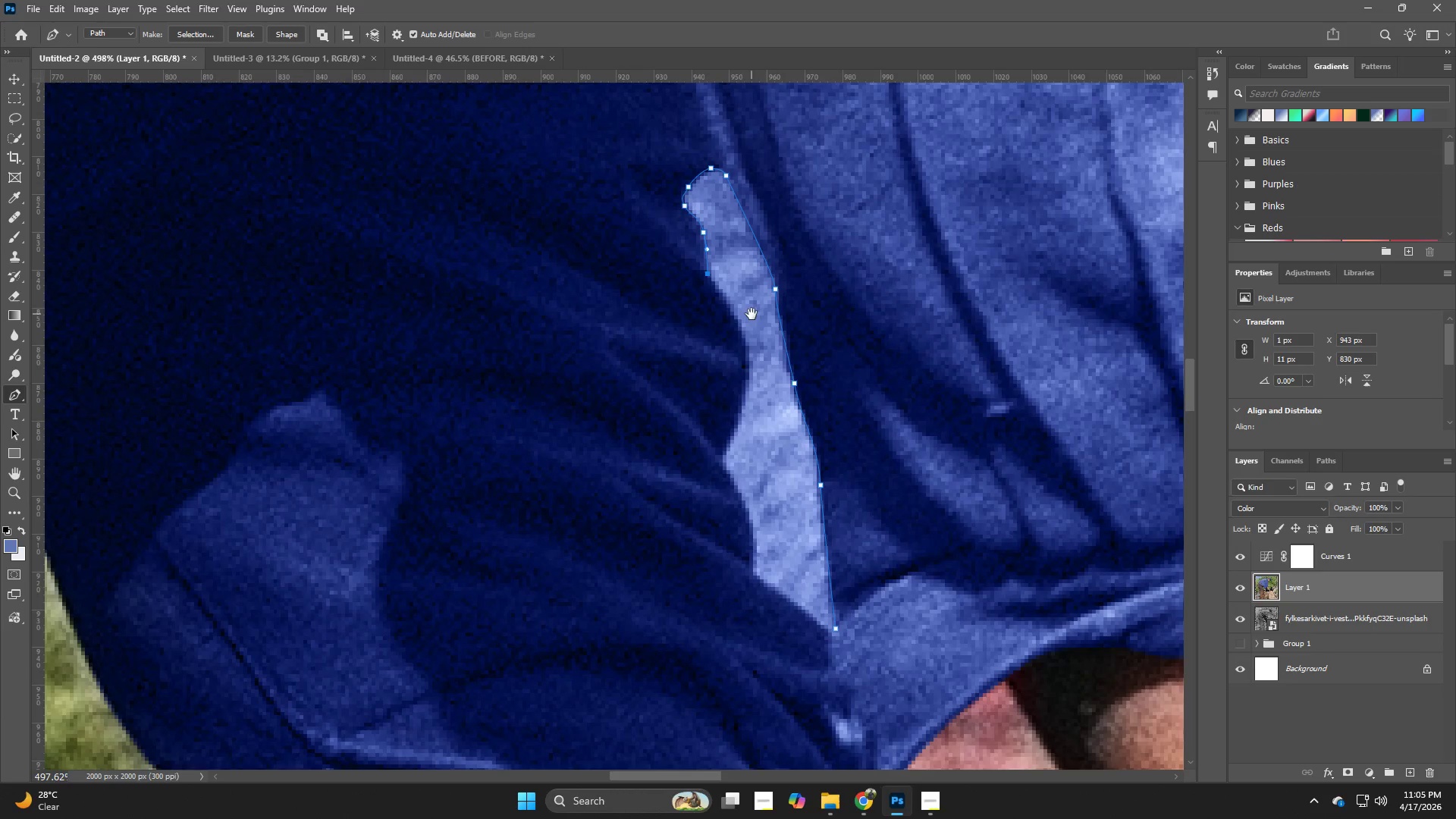 
key(P)
 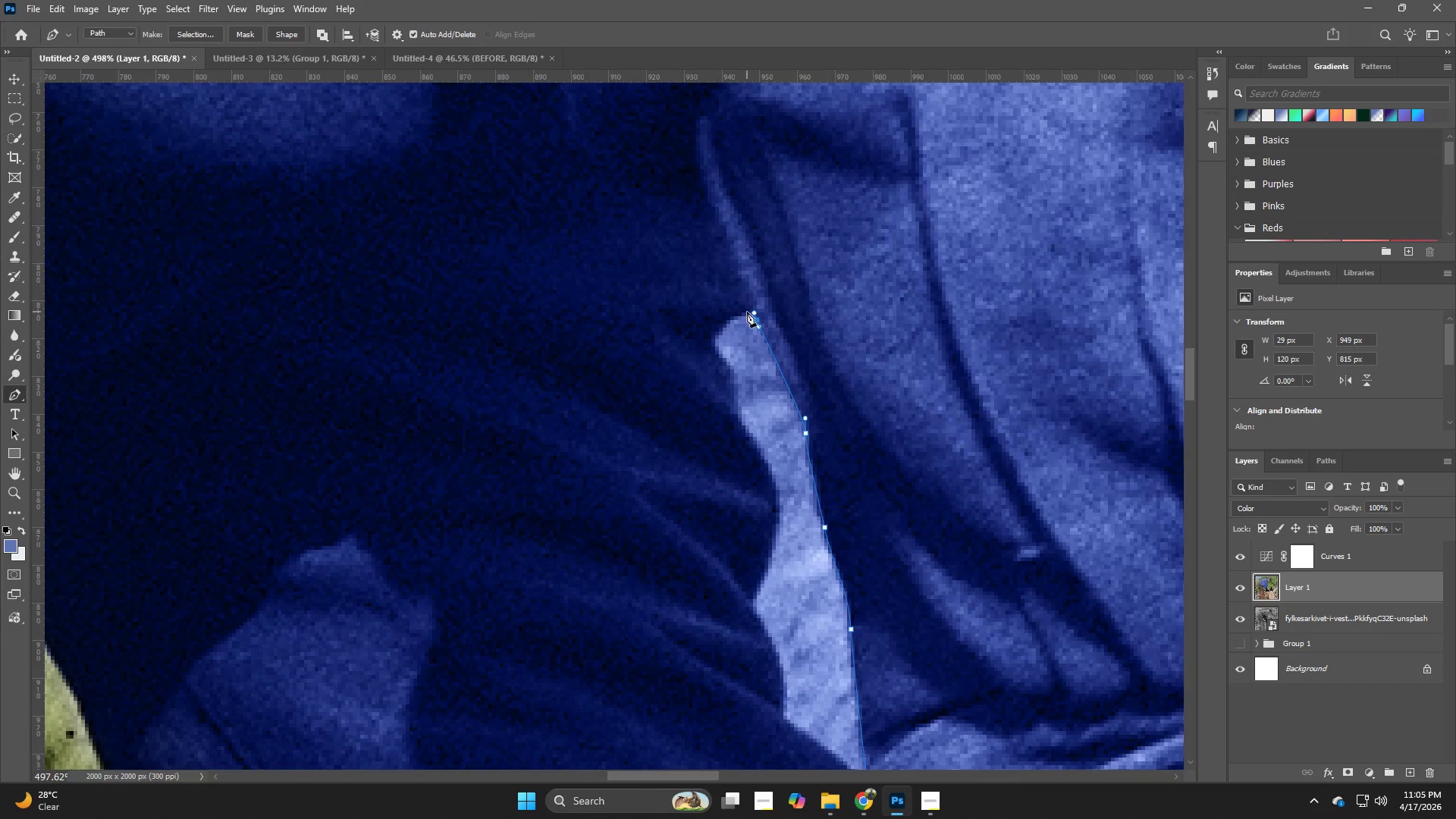 
left_click_drag(start_coordinate=[742, 311], to_coordinate=[737, 312])
 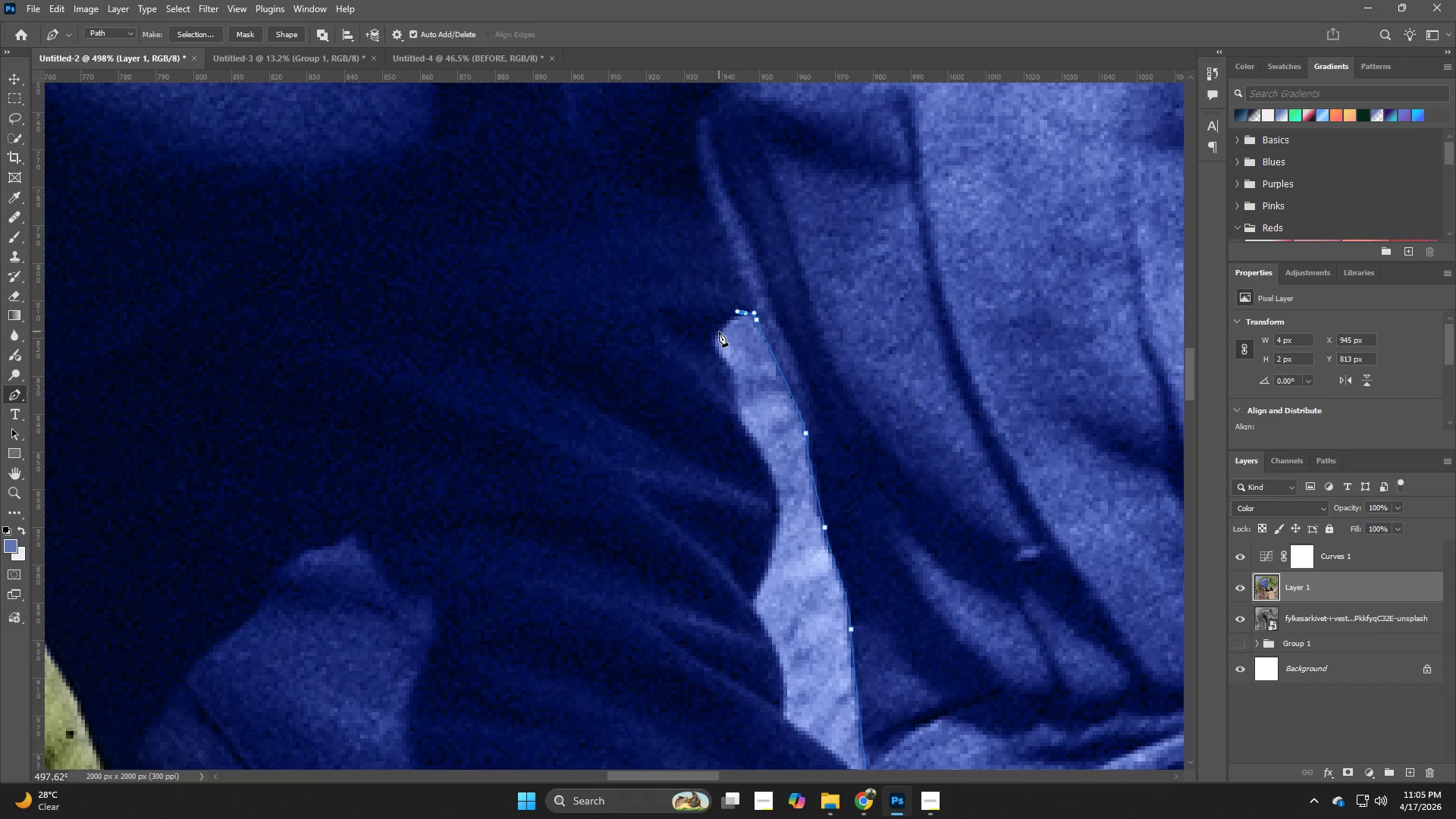 
left_click_drag(start_coordinate=[719, 331], to_coordinate=[715, 340])
 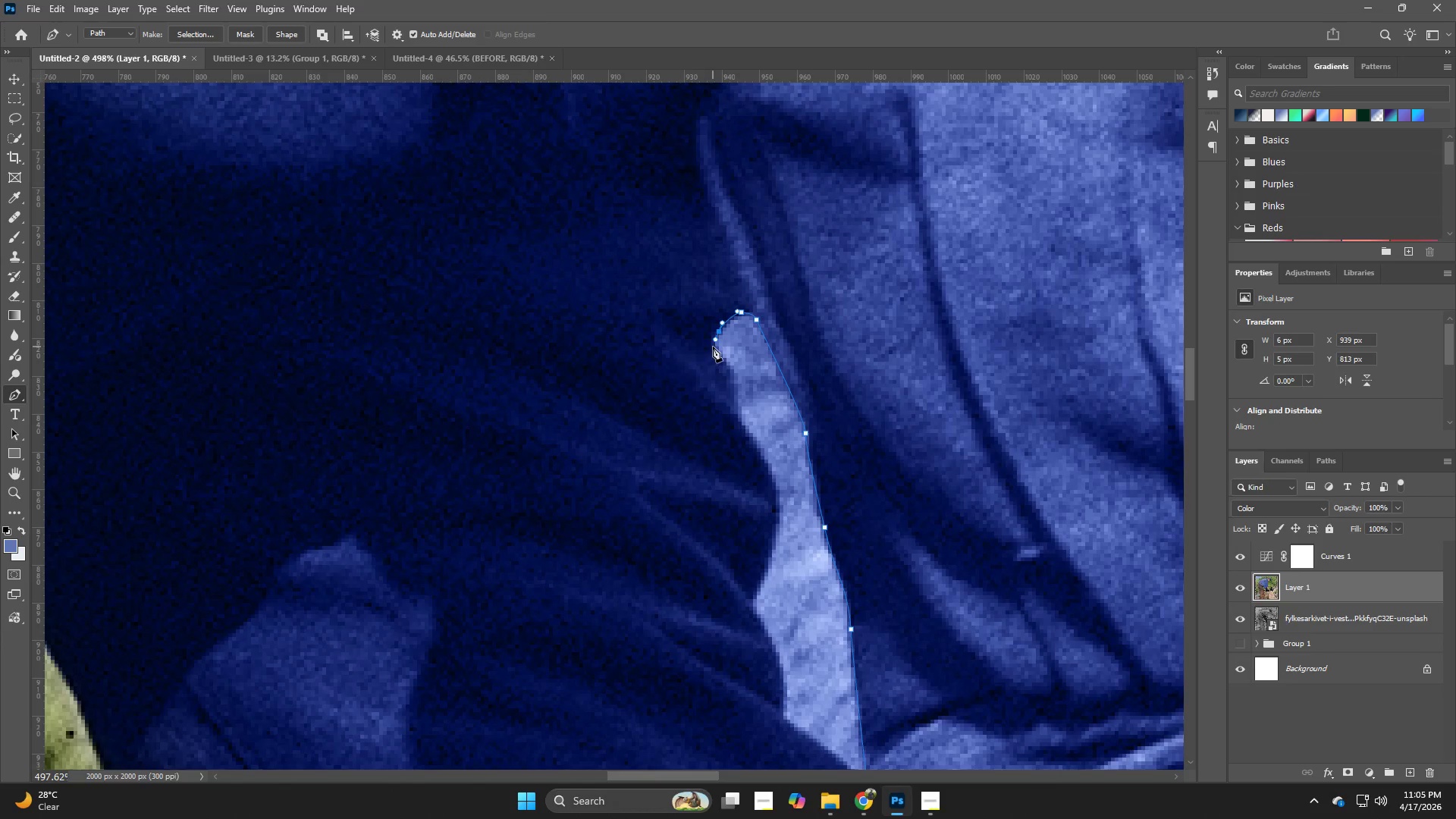 
left_click_drag(start_coordinate=[715, 351], to_coordinate=[720, 361])
 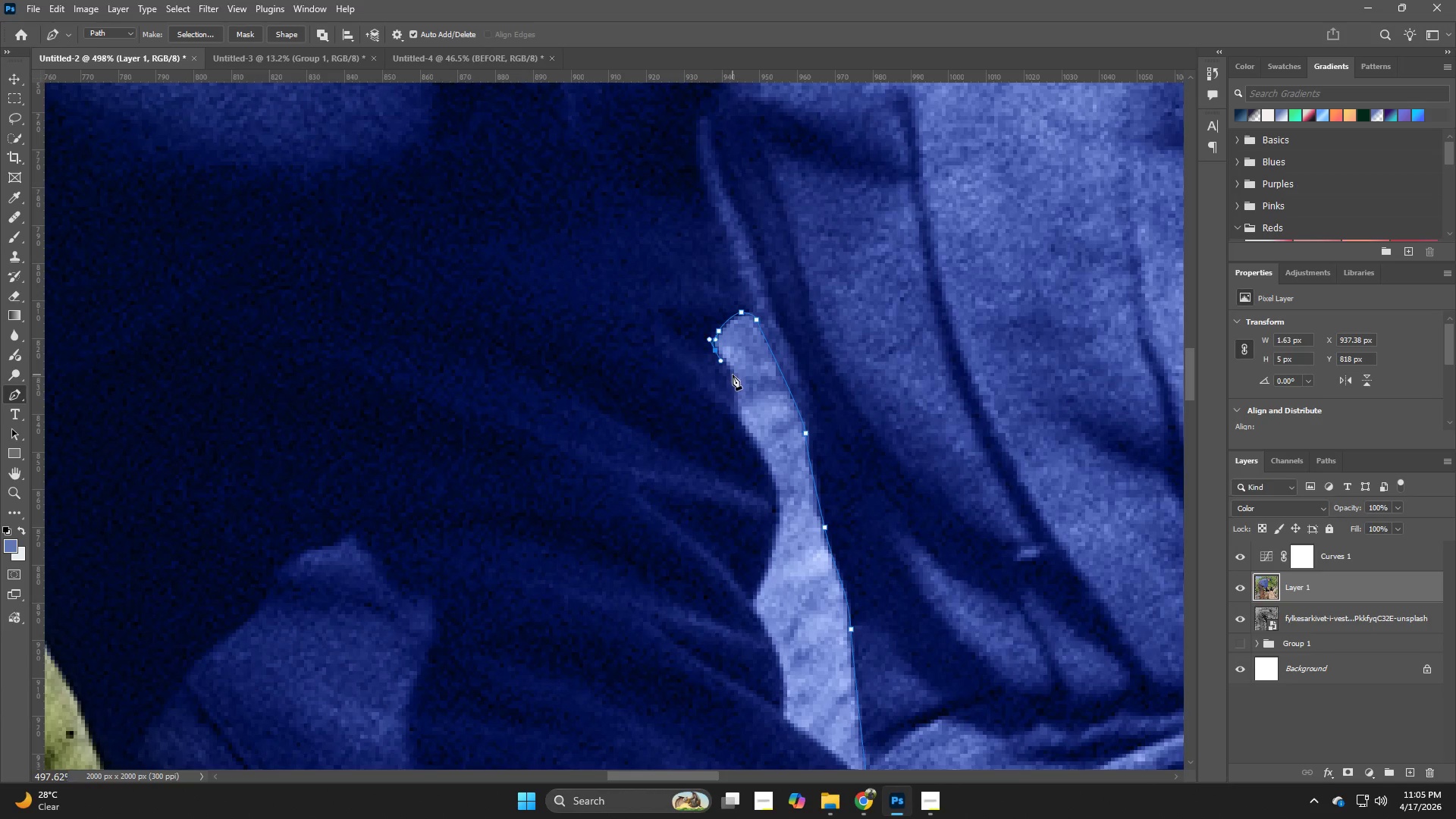 
left_click_drag(start_coordinate=[734, 376], to_coordinate=[737, 394])
 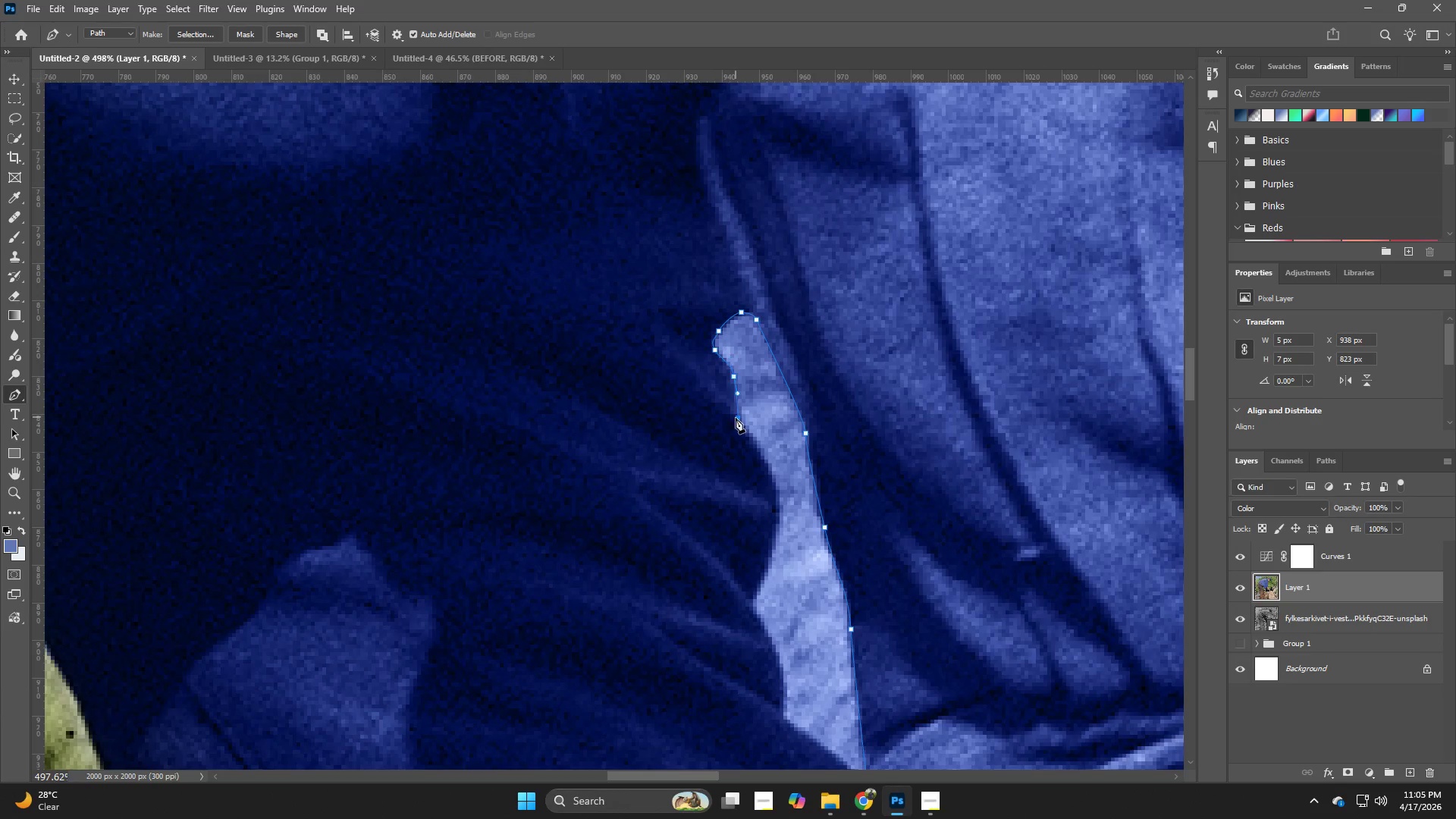 
hold_key(key=Space, duration=0.69)
 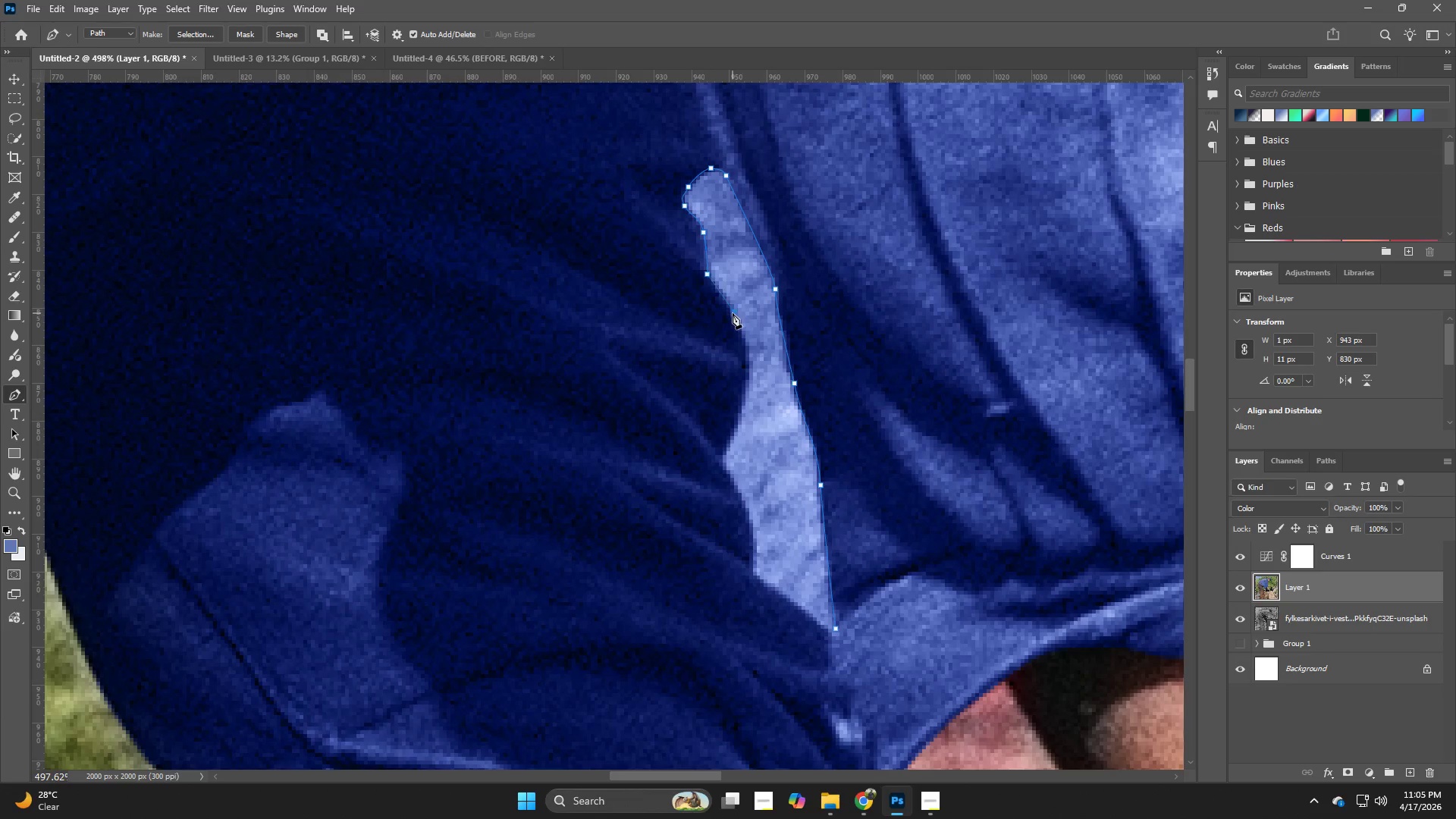 
left_click_drag(start_coordinate=[782, 458], to_coordinate=[752, 314])
 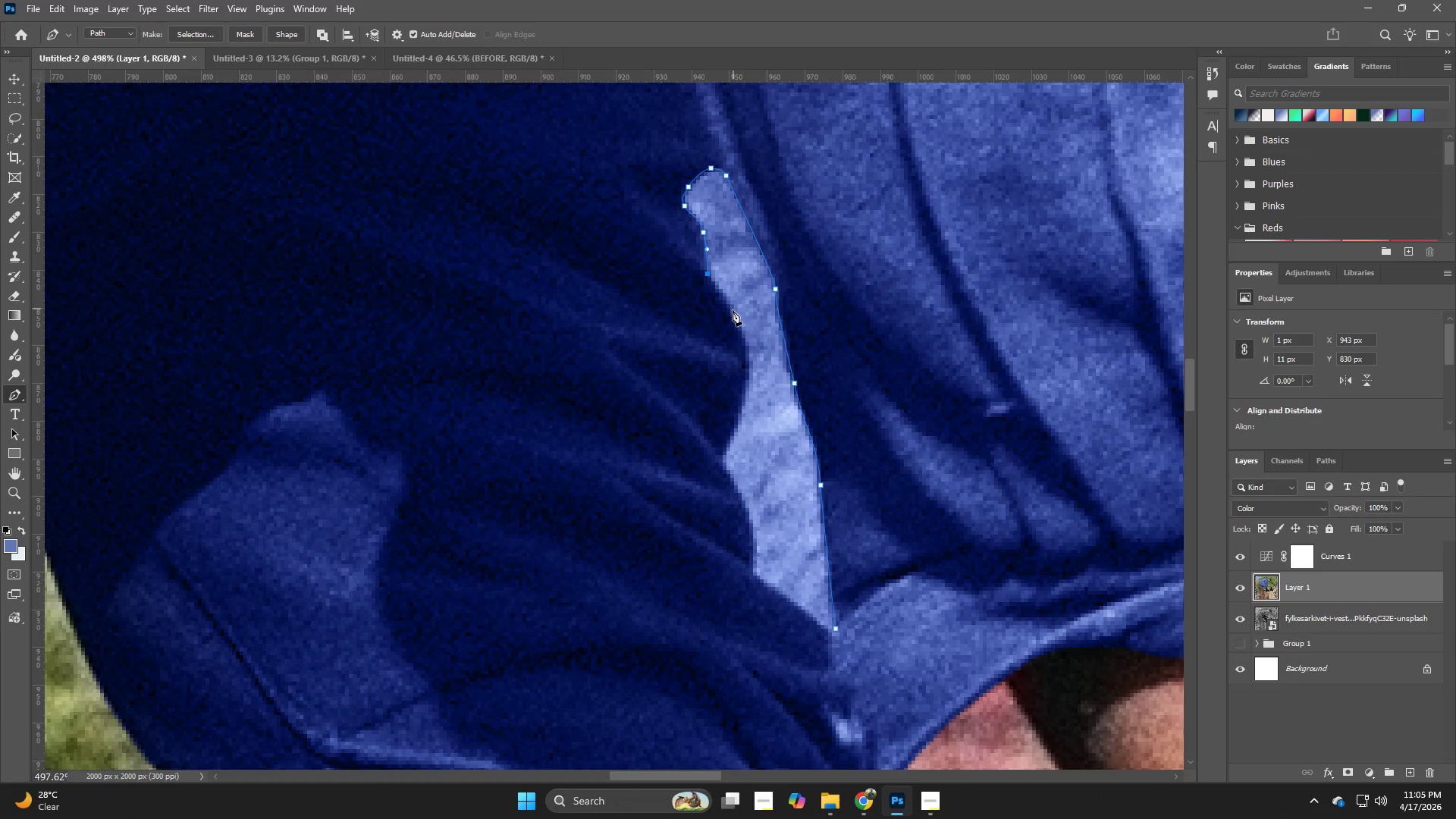 
left_click_drag(start_coordinate=[733, 313], to_coordinate=[739, 328])
 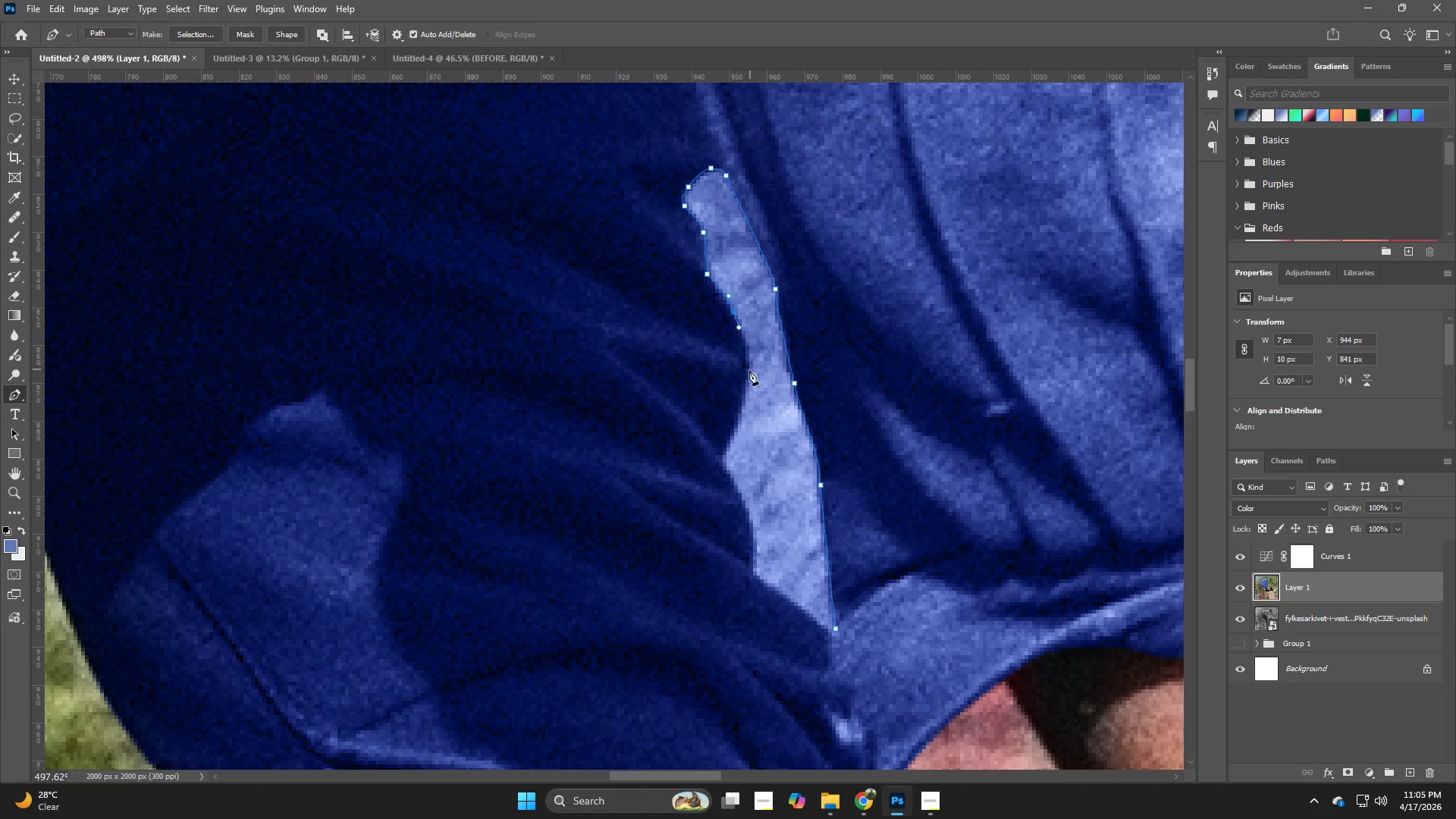 
left_click_drag(start_coordinate=[748, 375], to_coordinate=[745, 391])
 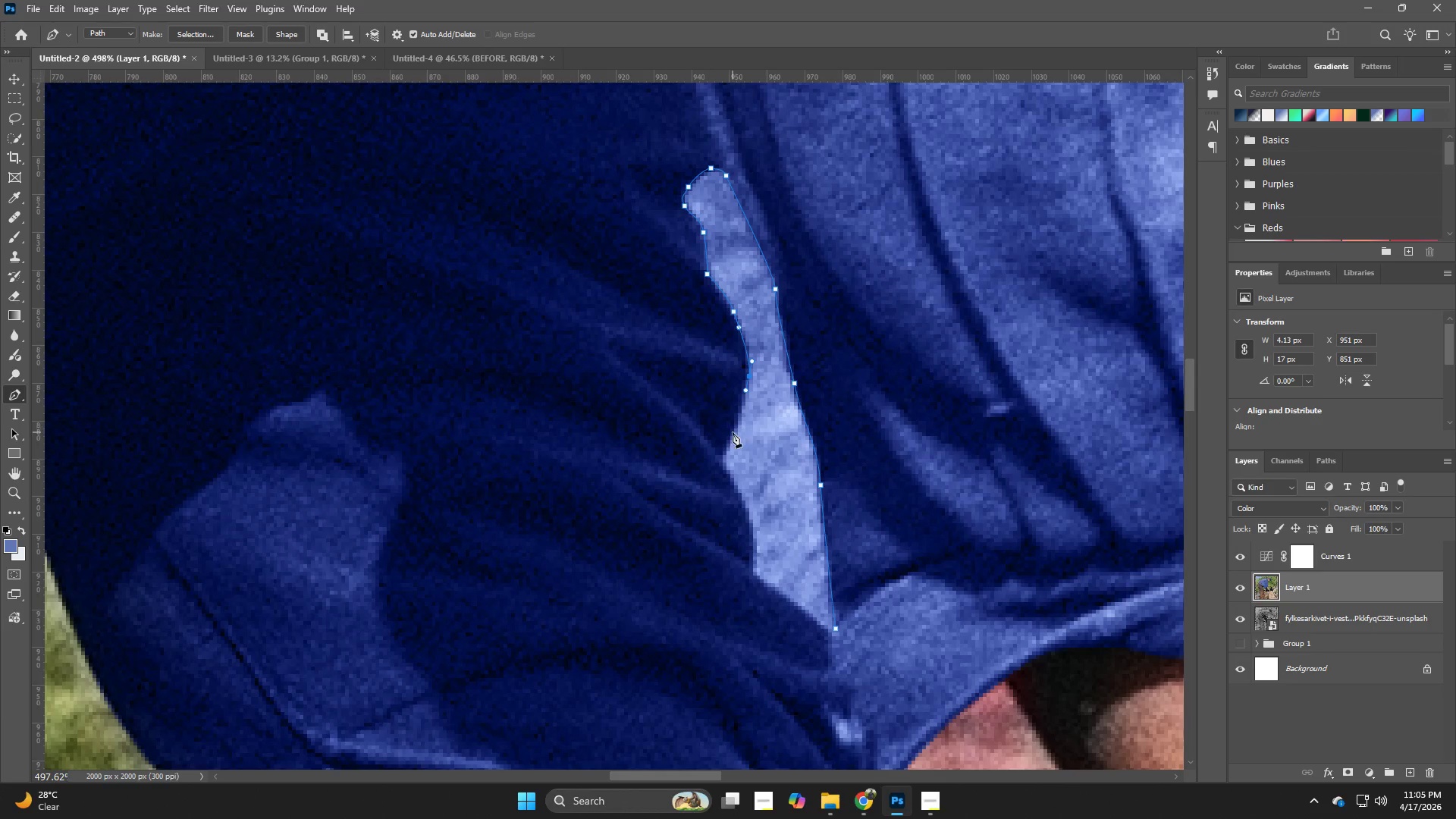 
left_click_drag(start_coordinate=[731, 441], to_coordinate=[729, 446])
 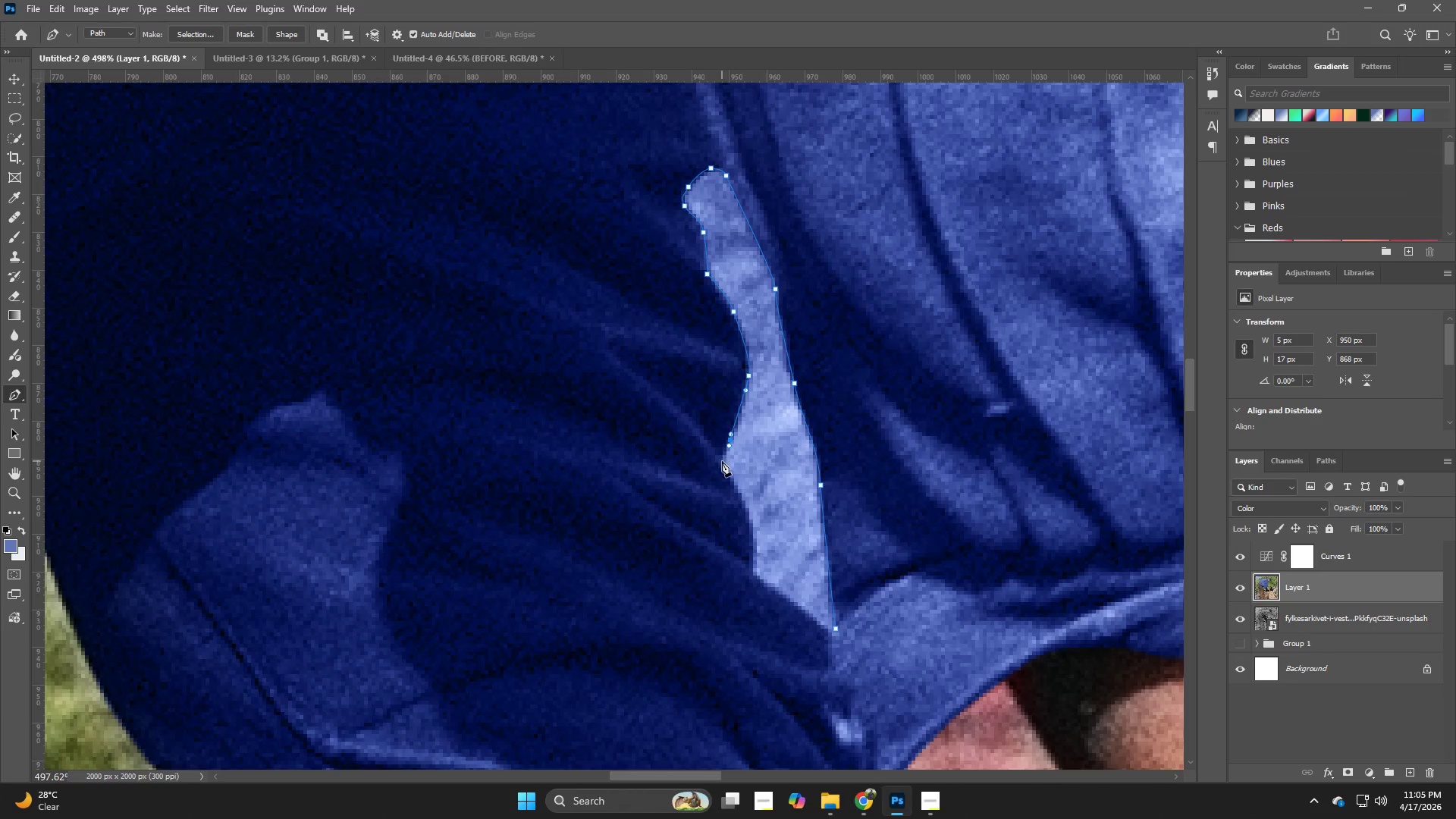 
left_click([720, 463])
 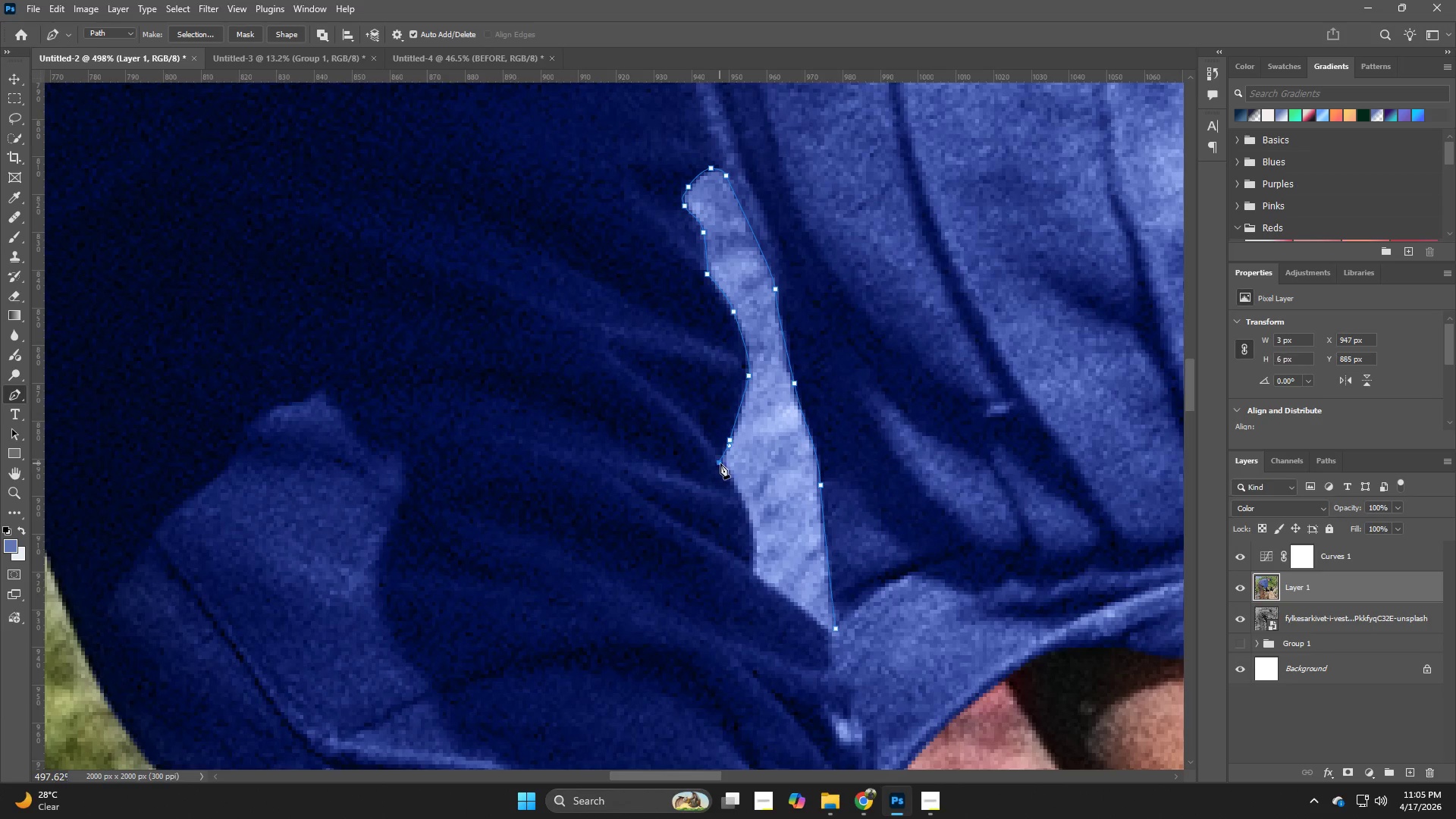 
hold_key(key=Space, duration=0.72)
 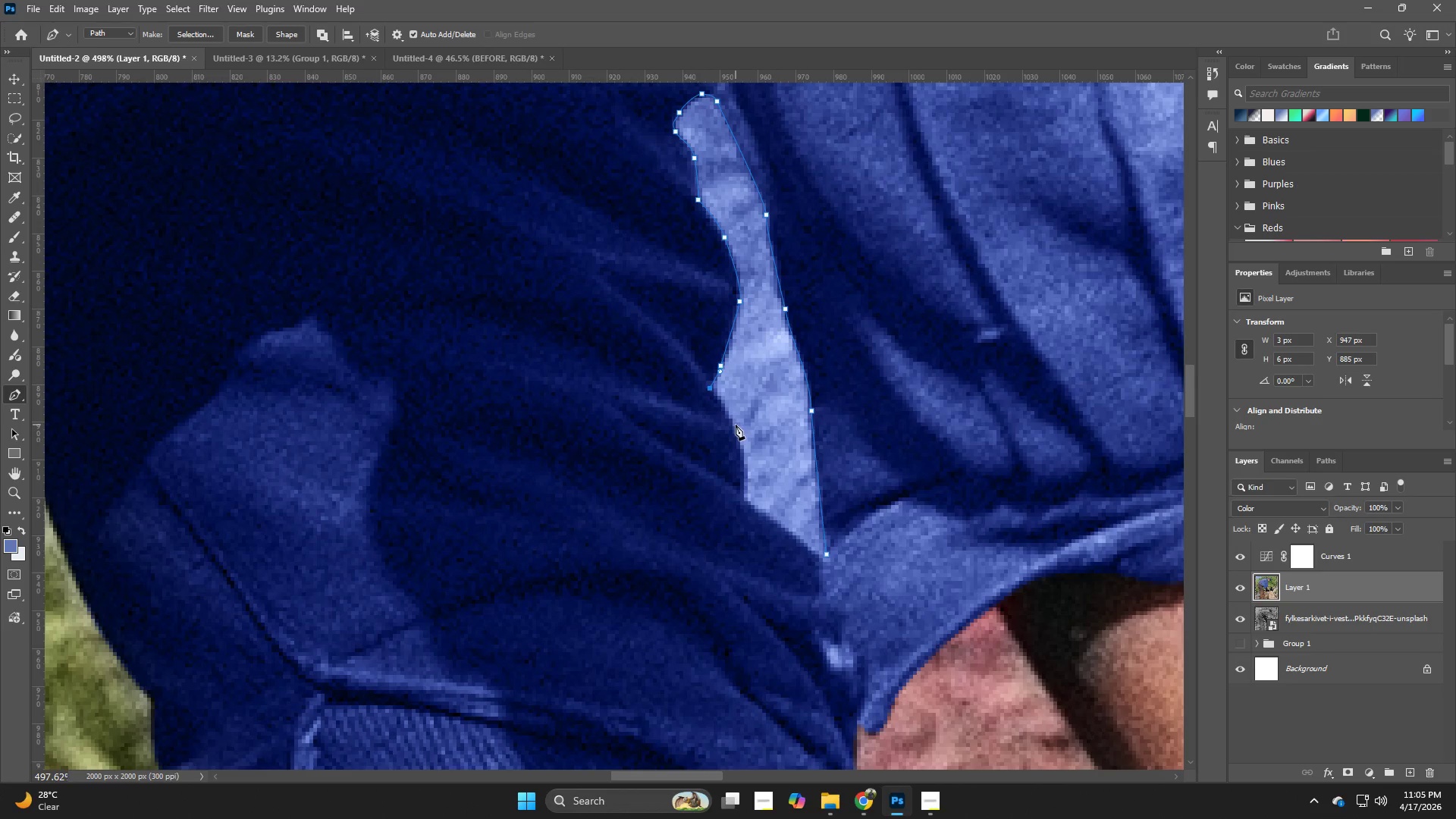 
left_click_drag(start_coordinate=[789, 479], to_coordinate=[780, 405])
 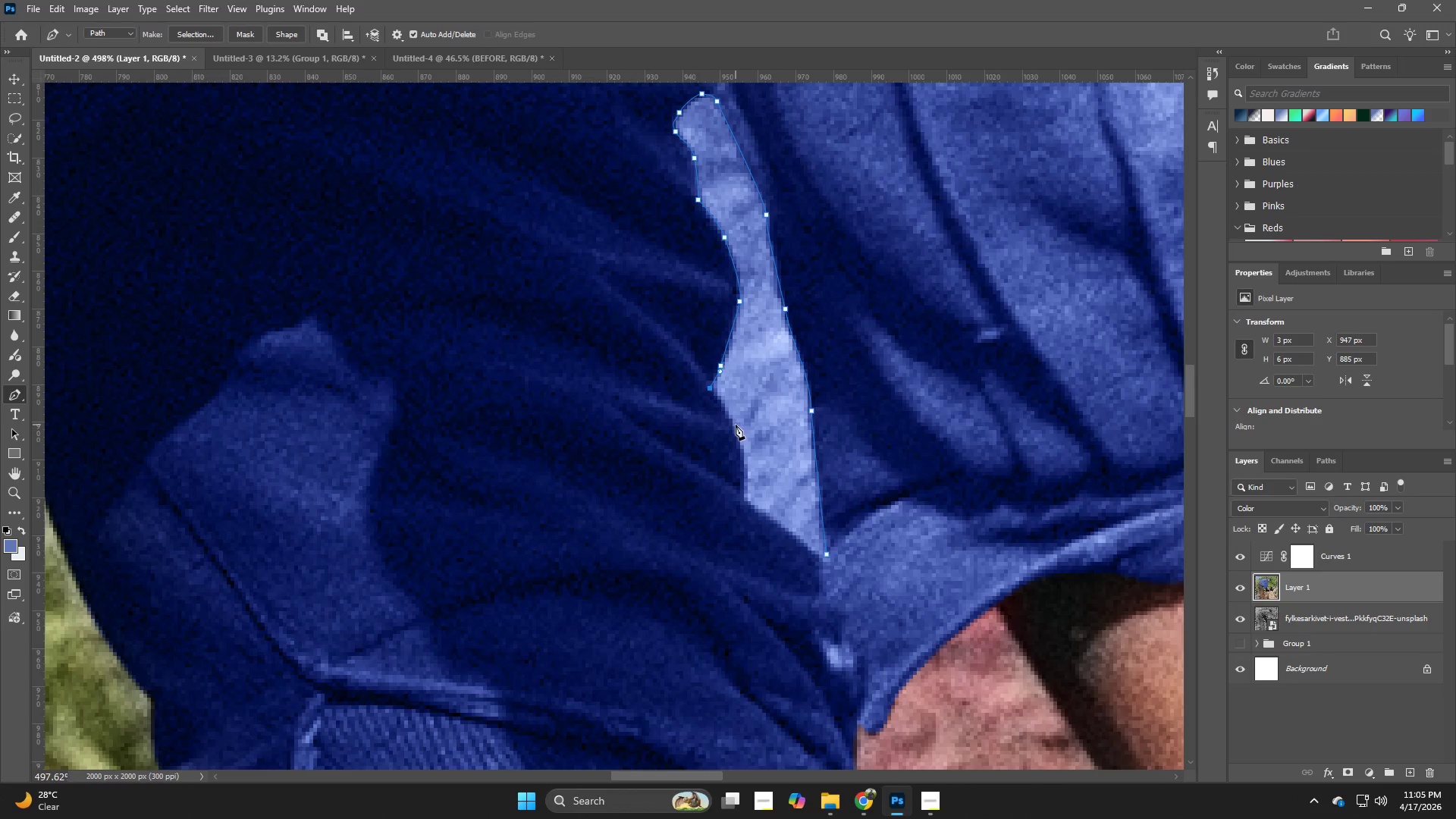 
left_click_drag(start_coordinate=[734, 425], to_coordinate=[737, 446])
 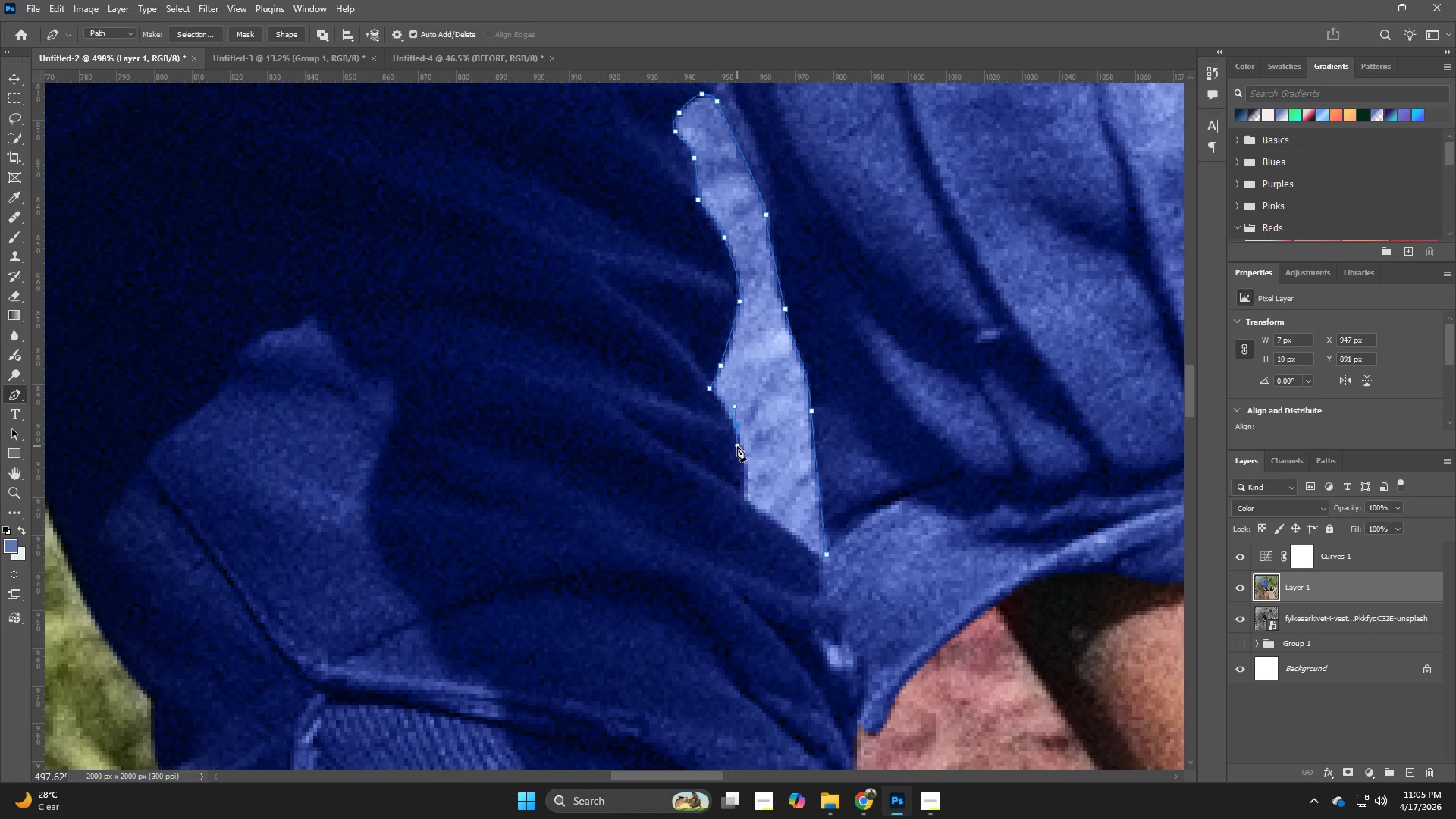 
key(Control+Z)
 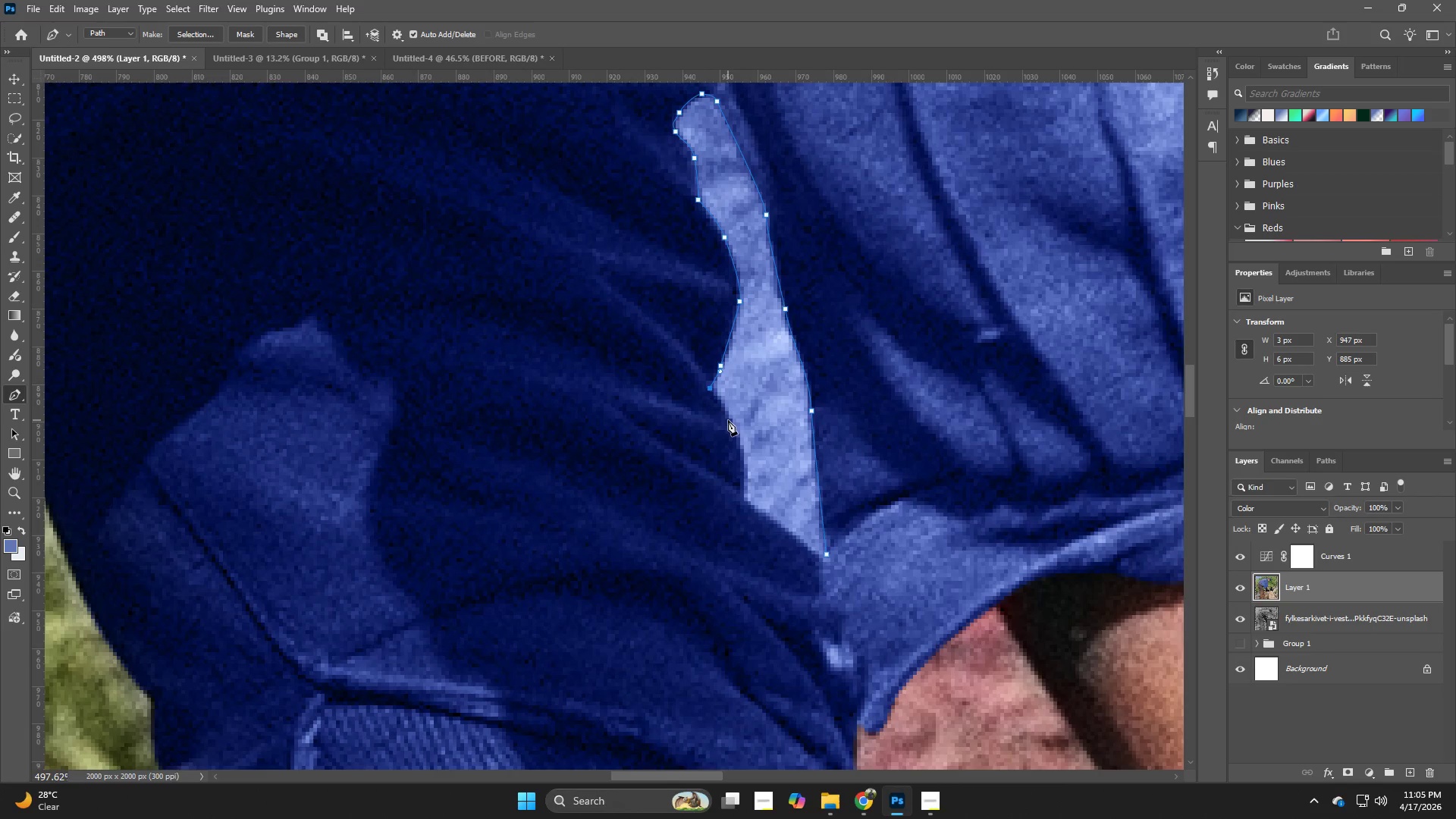 
left_click_drag(start_coordinate=[728, 420], to_coordinate=[732, 432])
 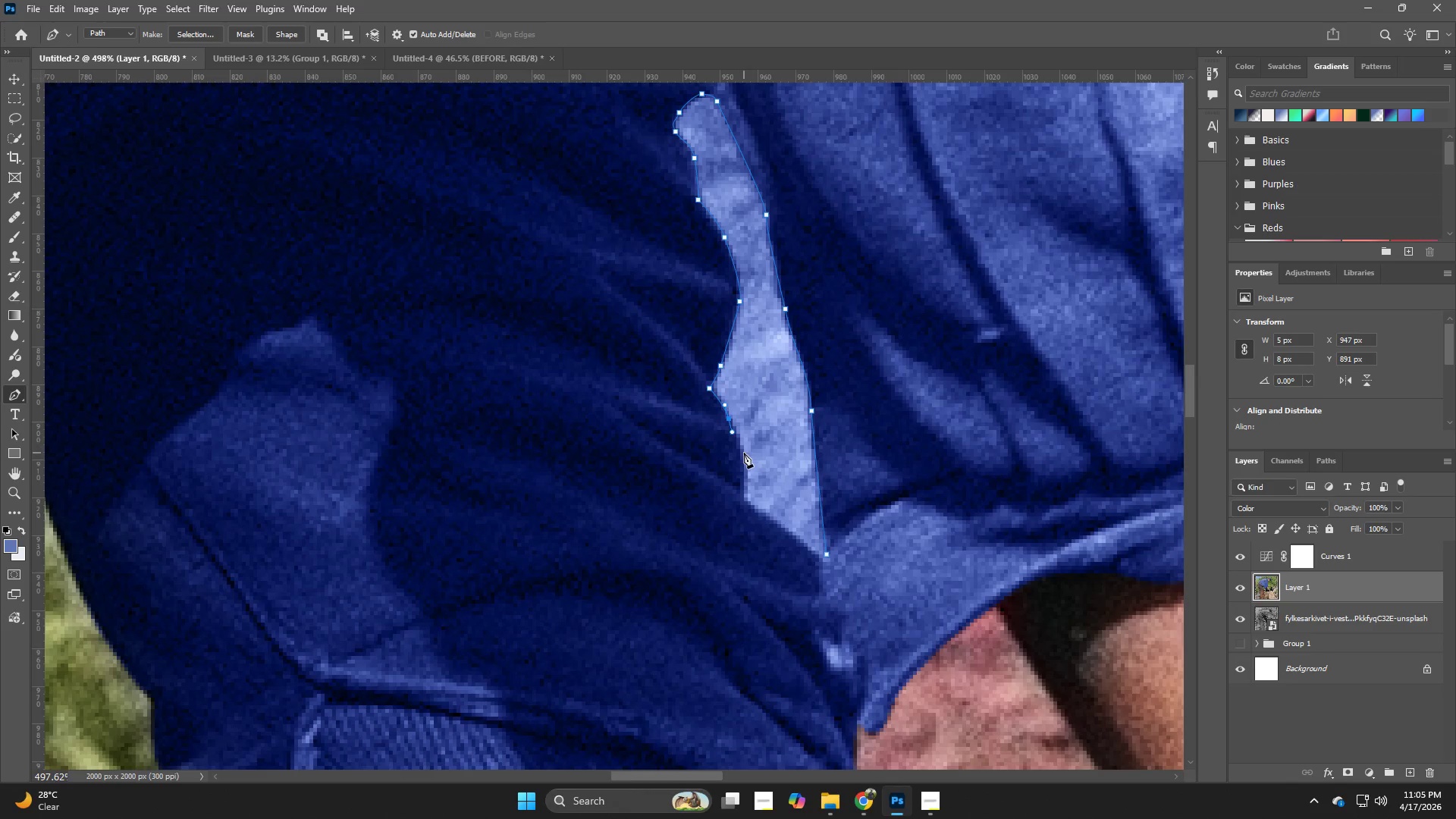 
left_click_drag(start_coordinate=[744, 457], to_coordinate=[744, 475])
 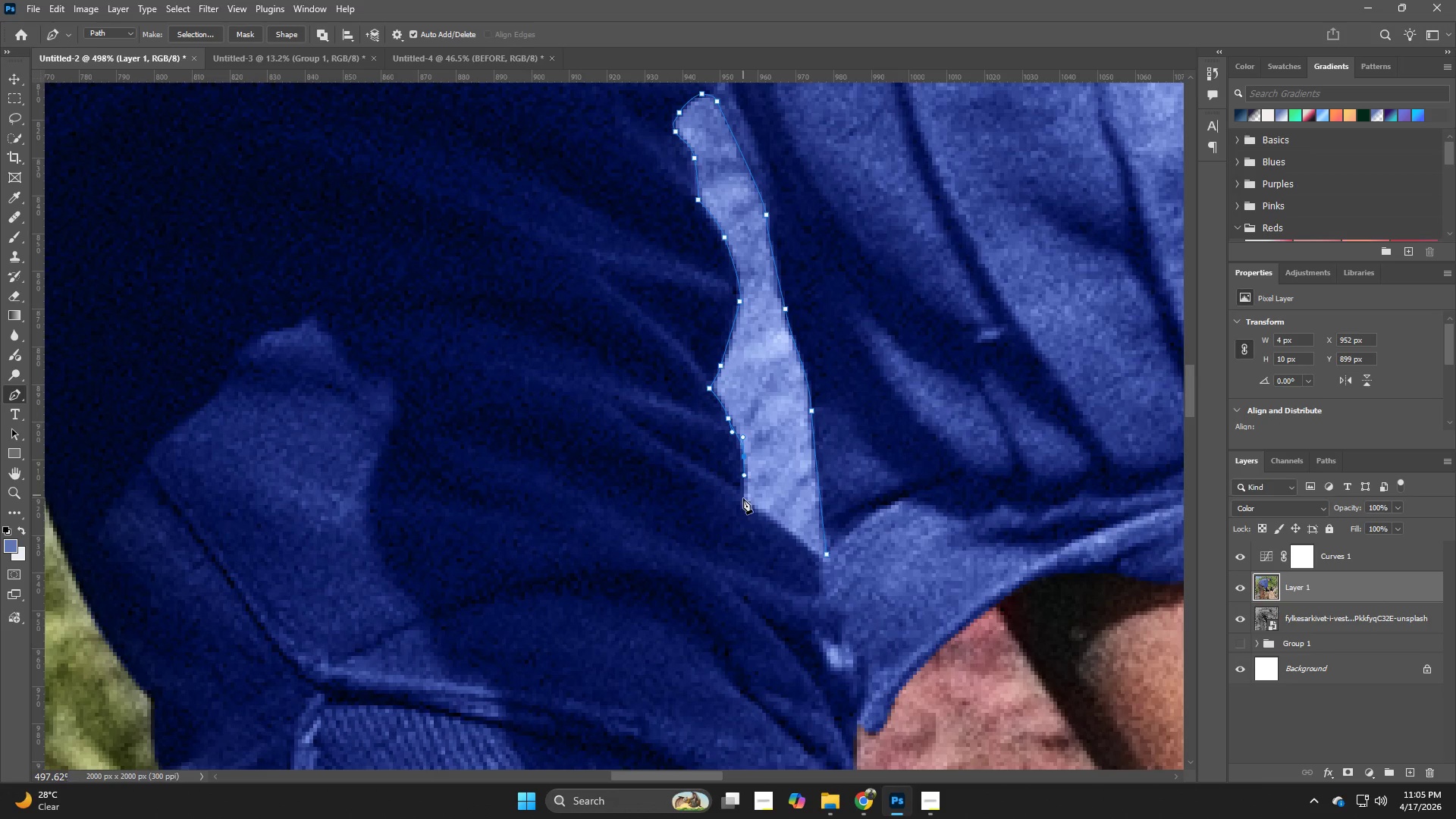 
left_click([743, 501])
 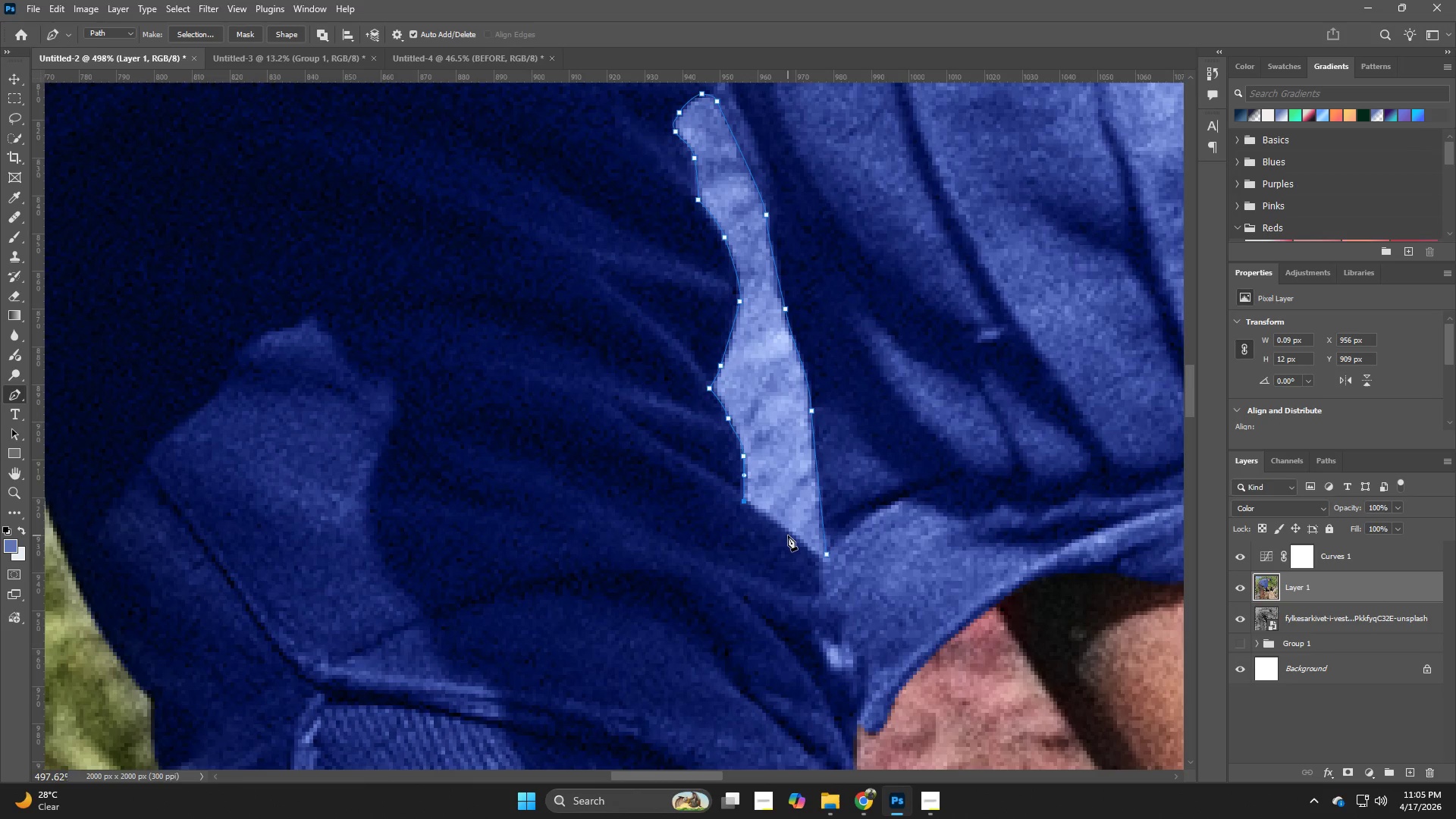 
left_click([793, 536])
 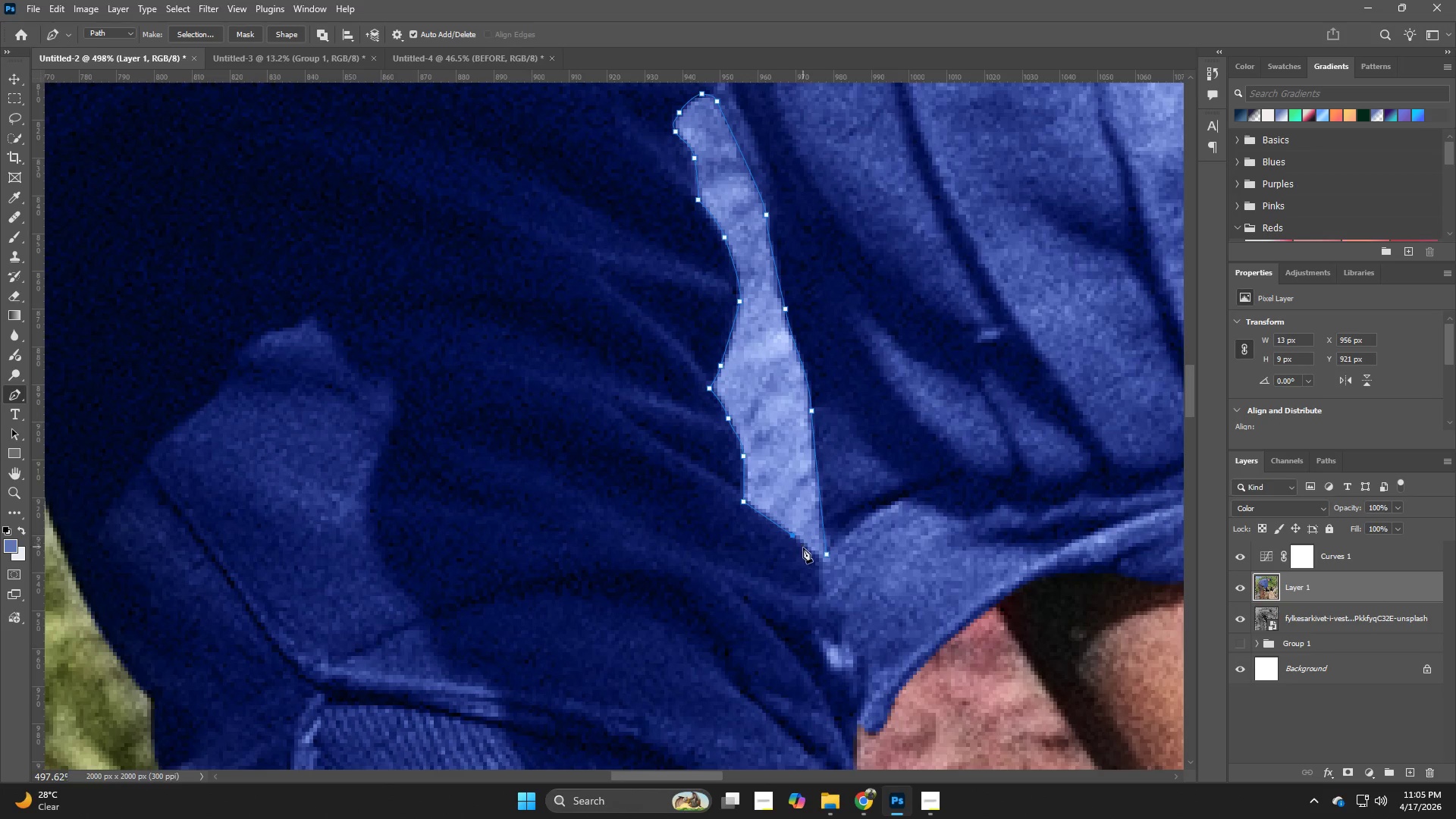 
key(Control+NumpadEnter)
 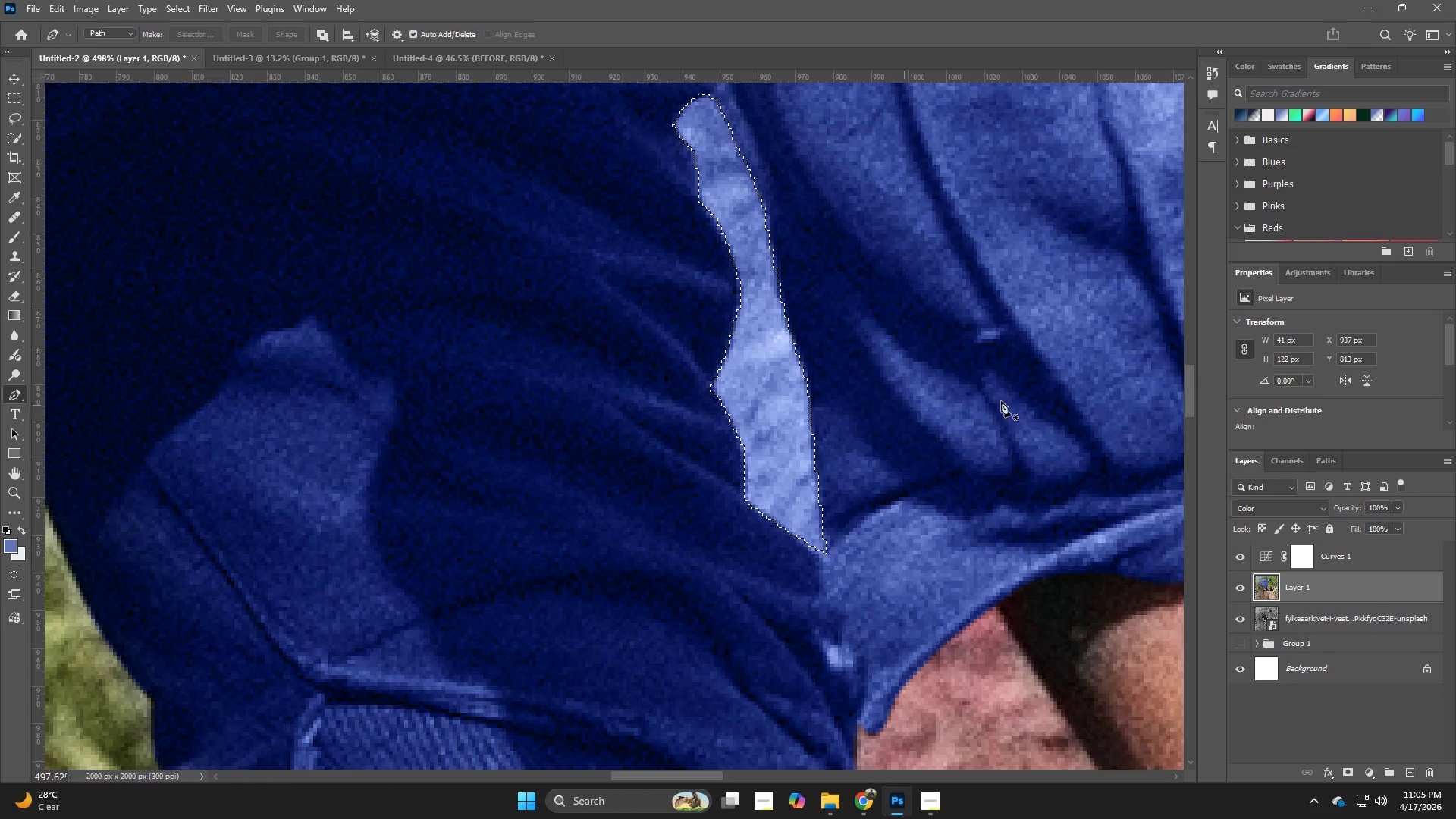 
hold_key(key=Space, duration=0.56)
 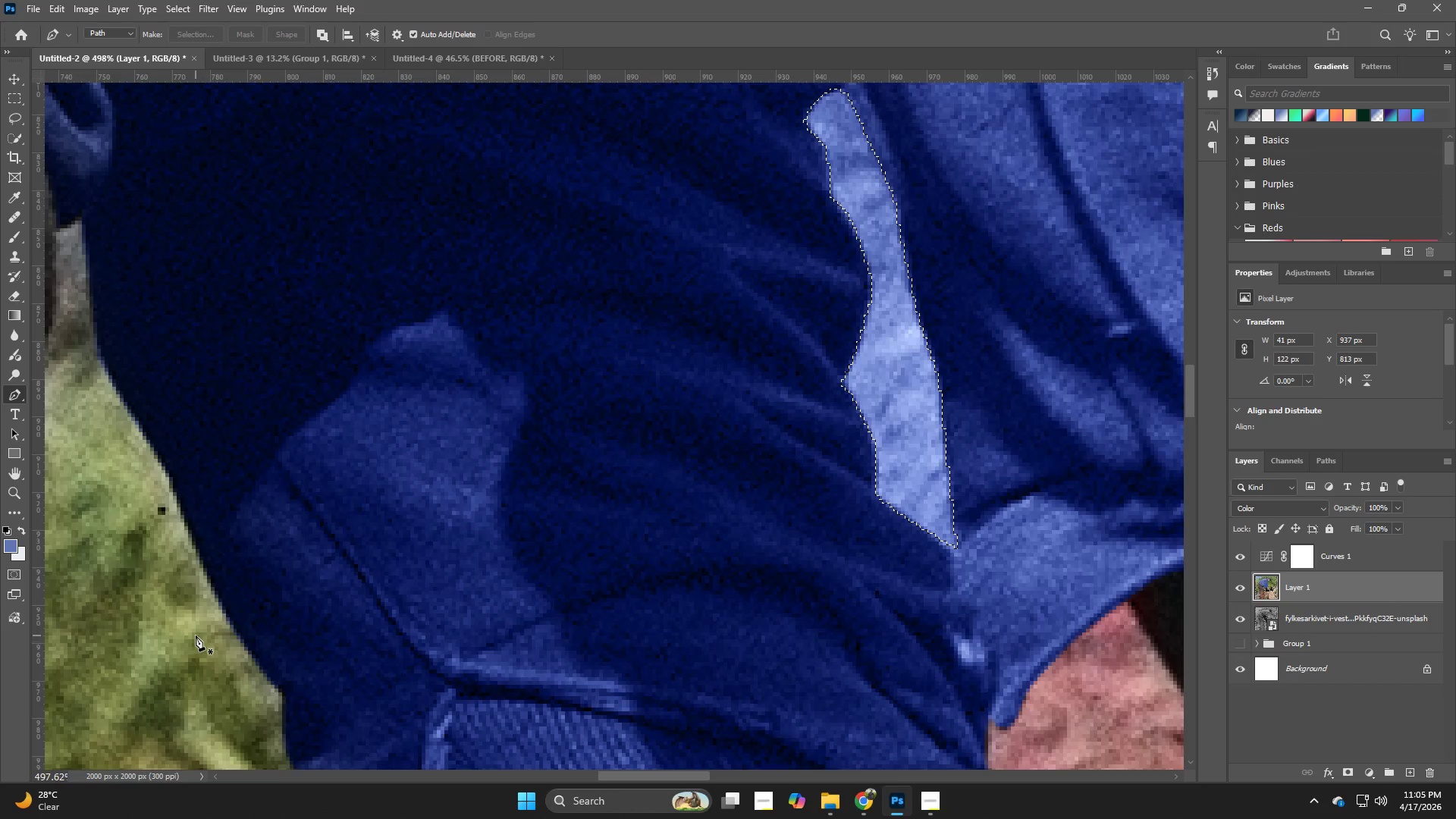 
left_click_drag(start_coordinate=[654, 502], to_coordinate=[785, 497])
 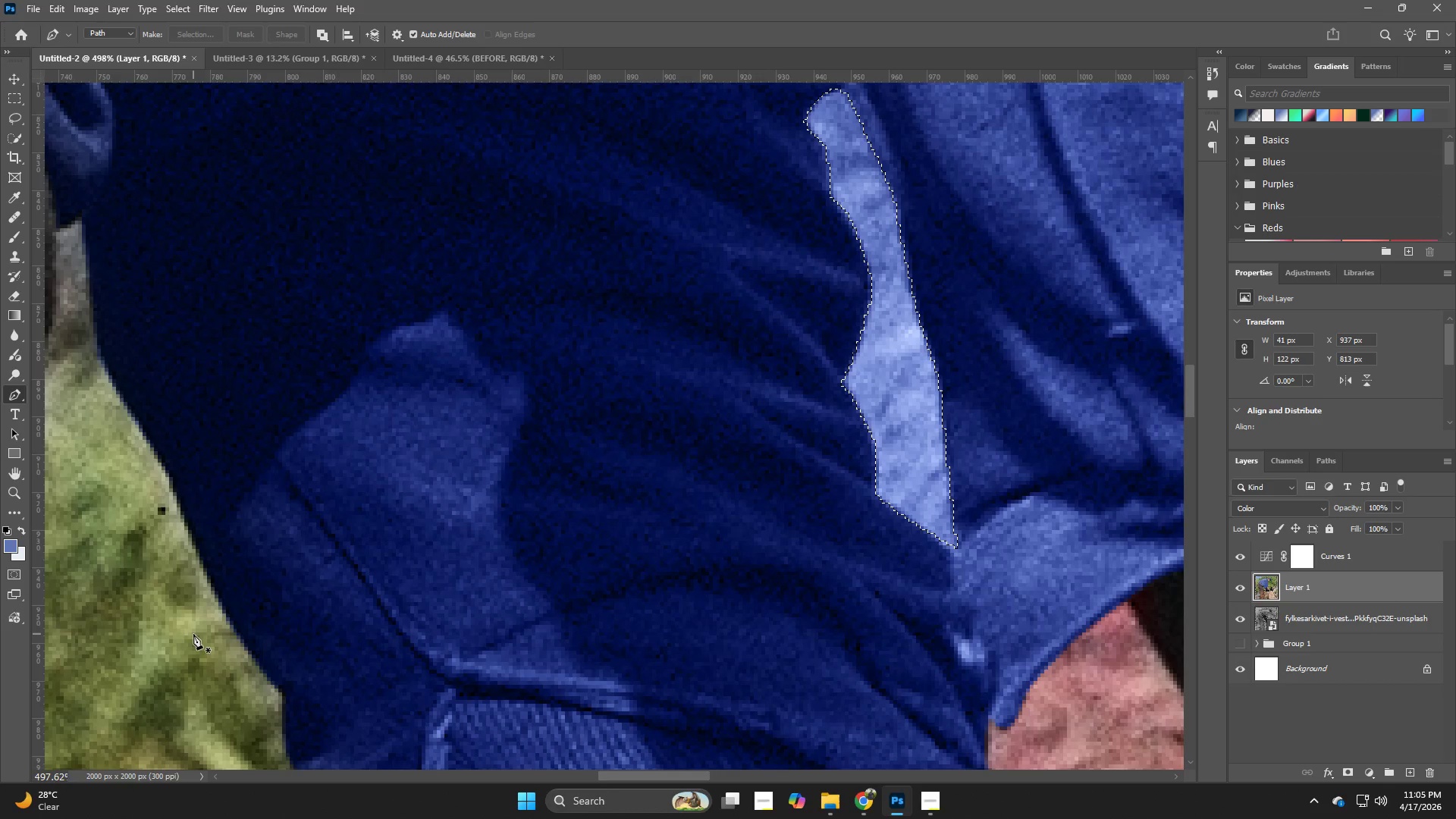 
key(B)
 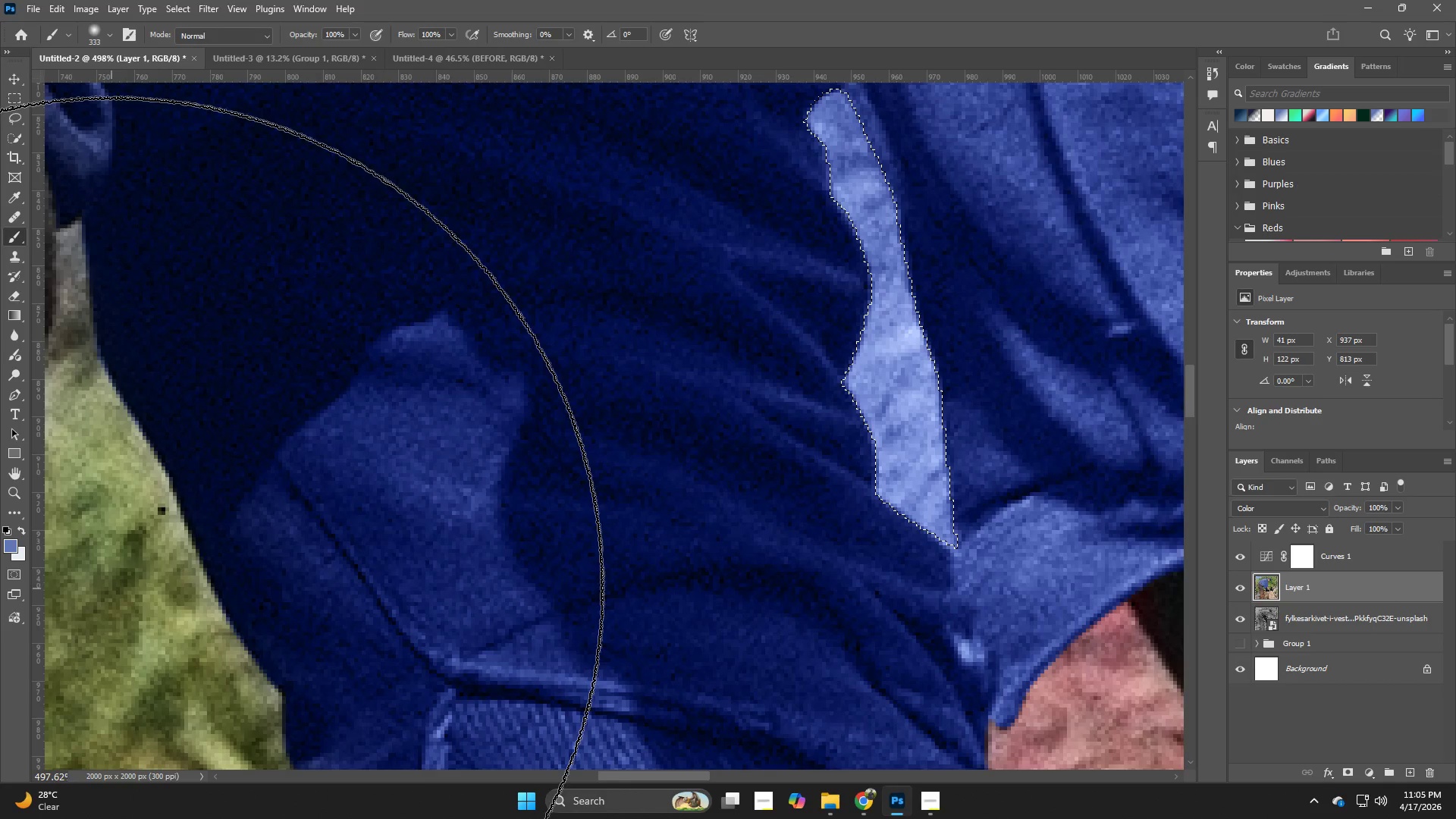 
hold_key(key=AltLeft, duration=1.34)
 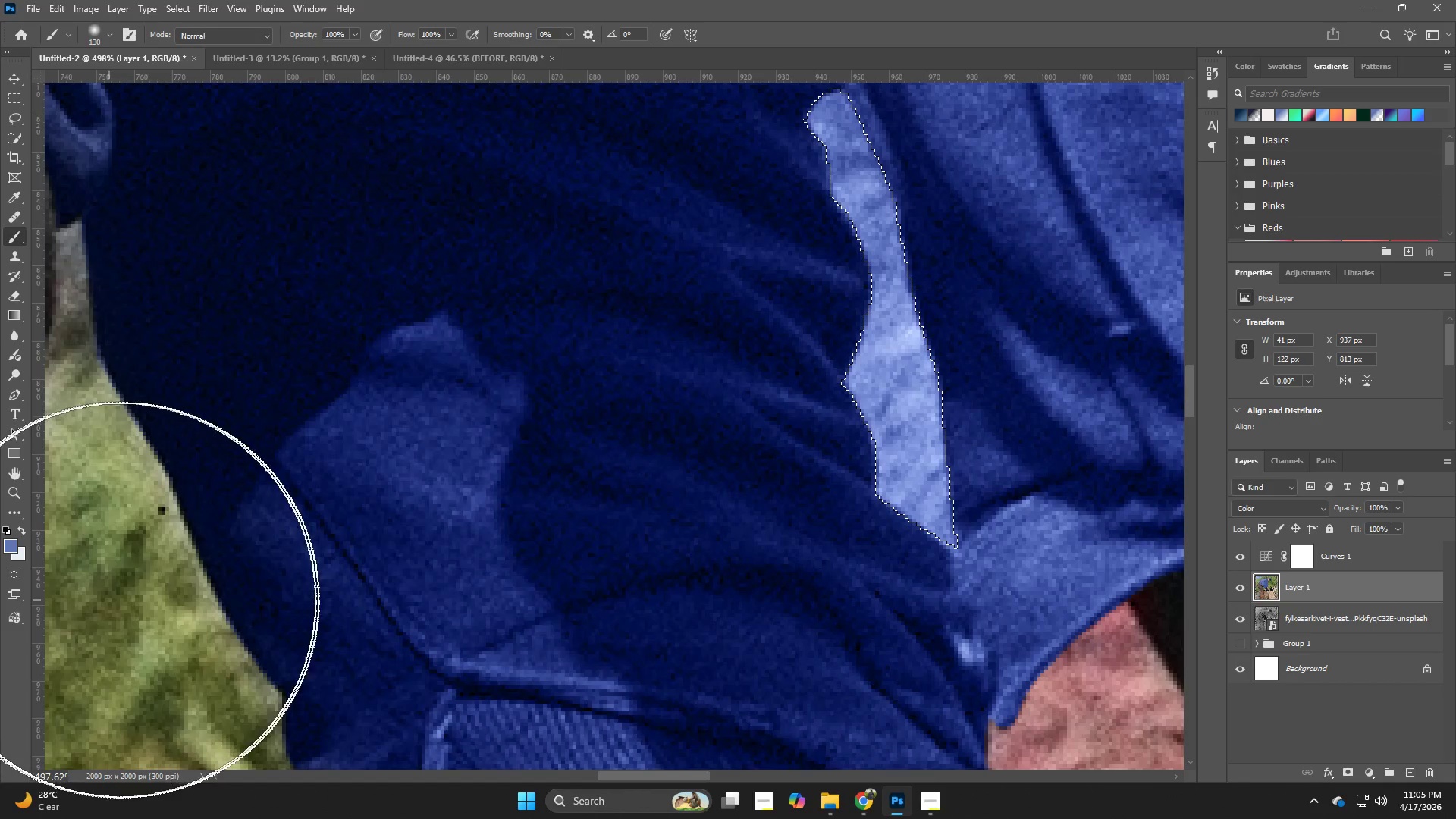 
hold_key(key=AltLeft, duration=0.94)
left_click([157, 557])
 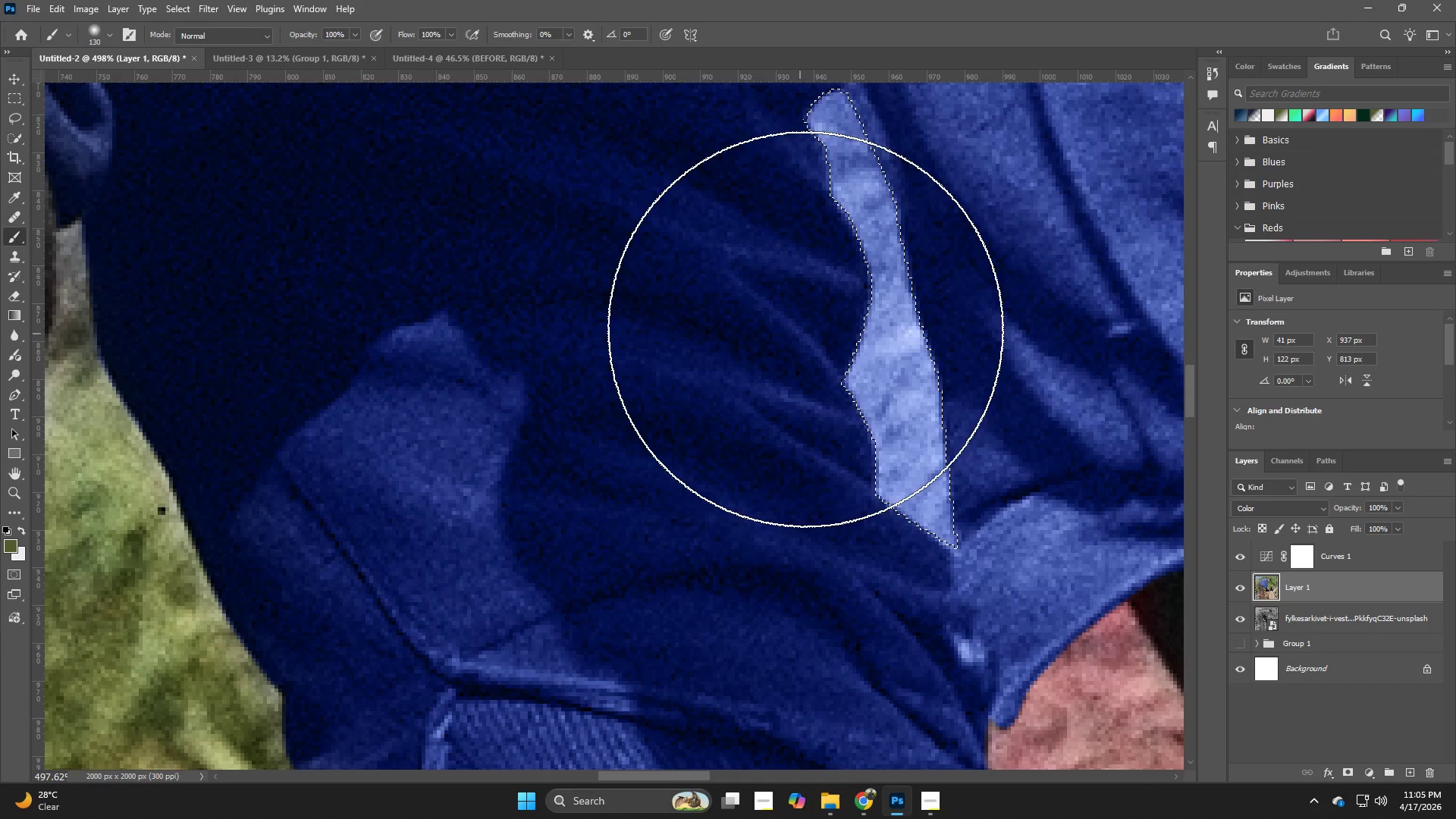 
left_click_drag(start_coordinate=[847, 290], to_coordinate=[912, 563])
 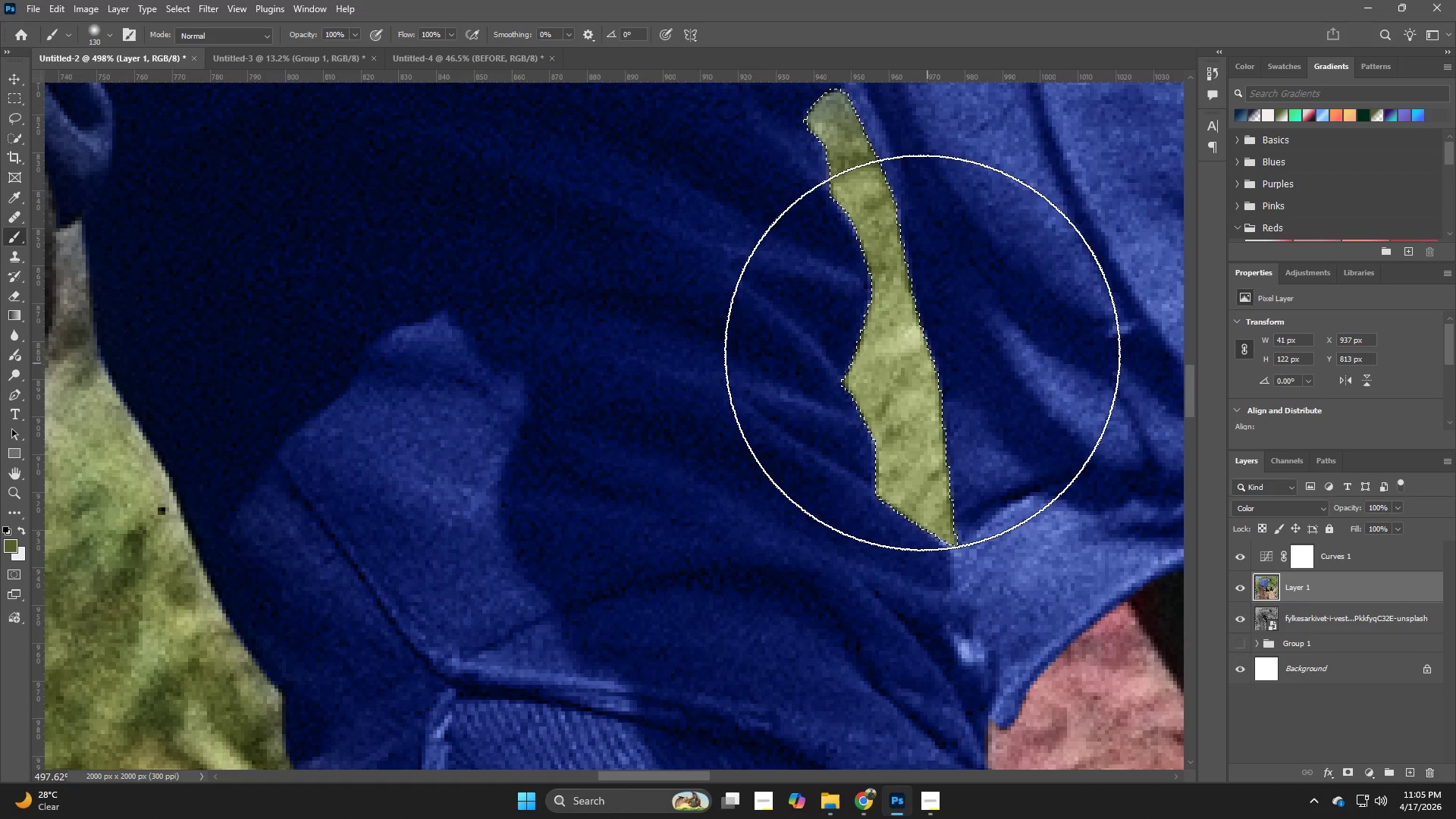 
hold_key(key=Space, duration=0.47)
 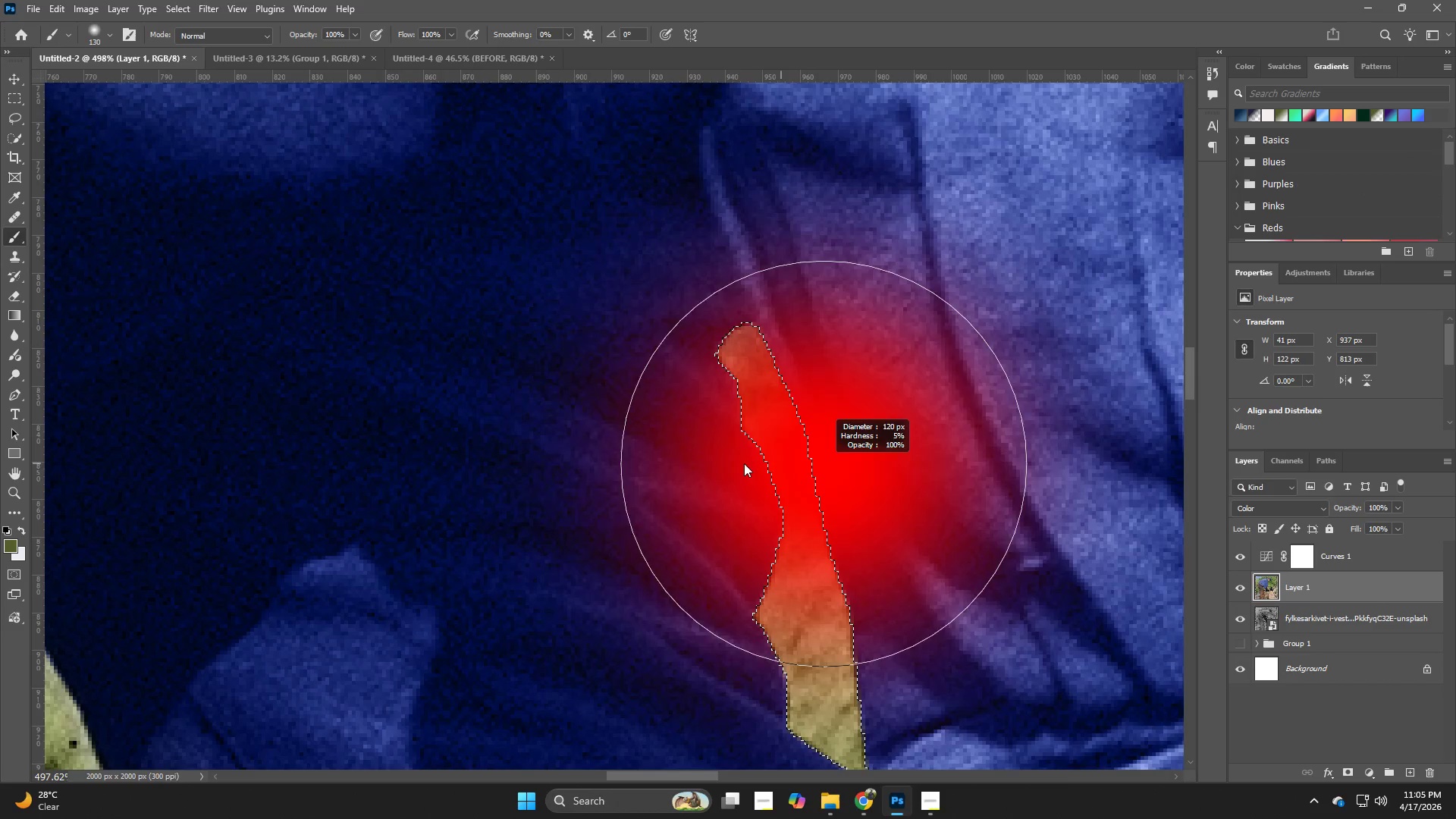 
left_click_drag(start_coordinate=[890, 385], to_coordinate=[801, 619])
 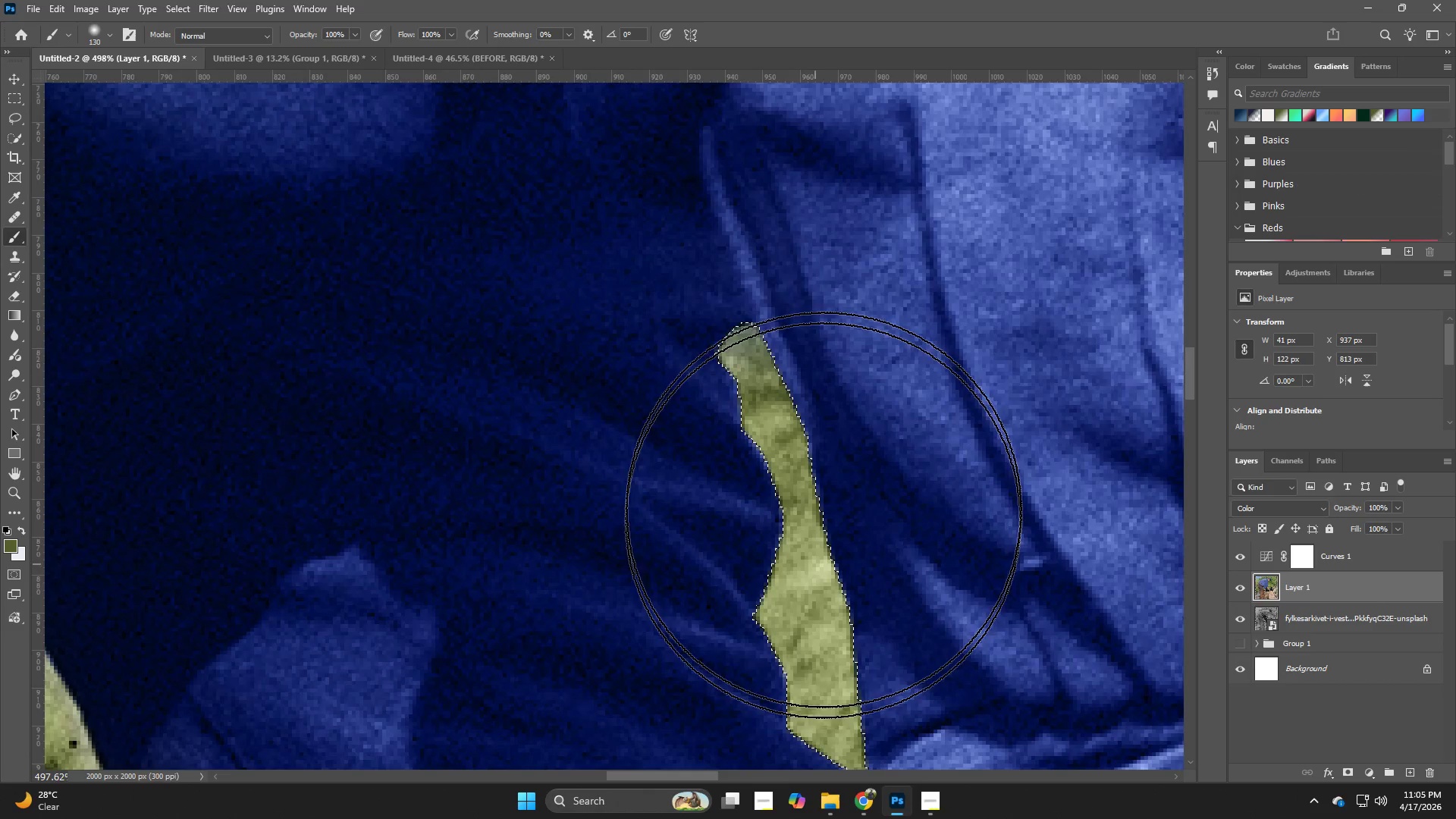 
hold_key(key=AltLeft, duration=0.52)
 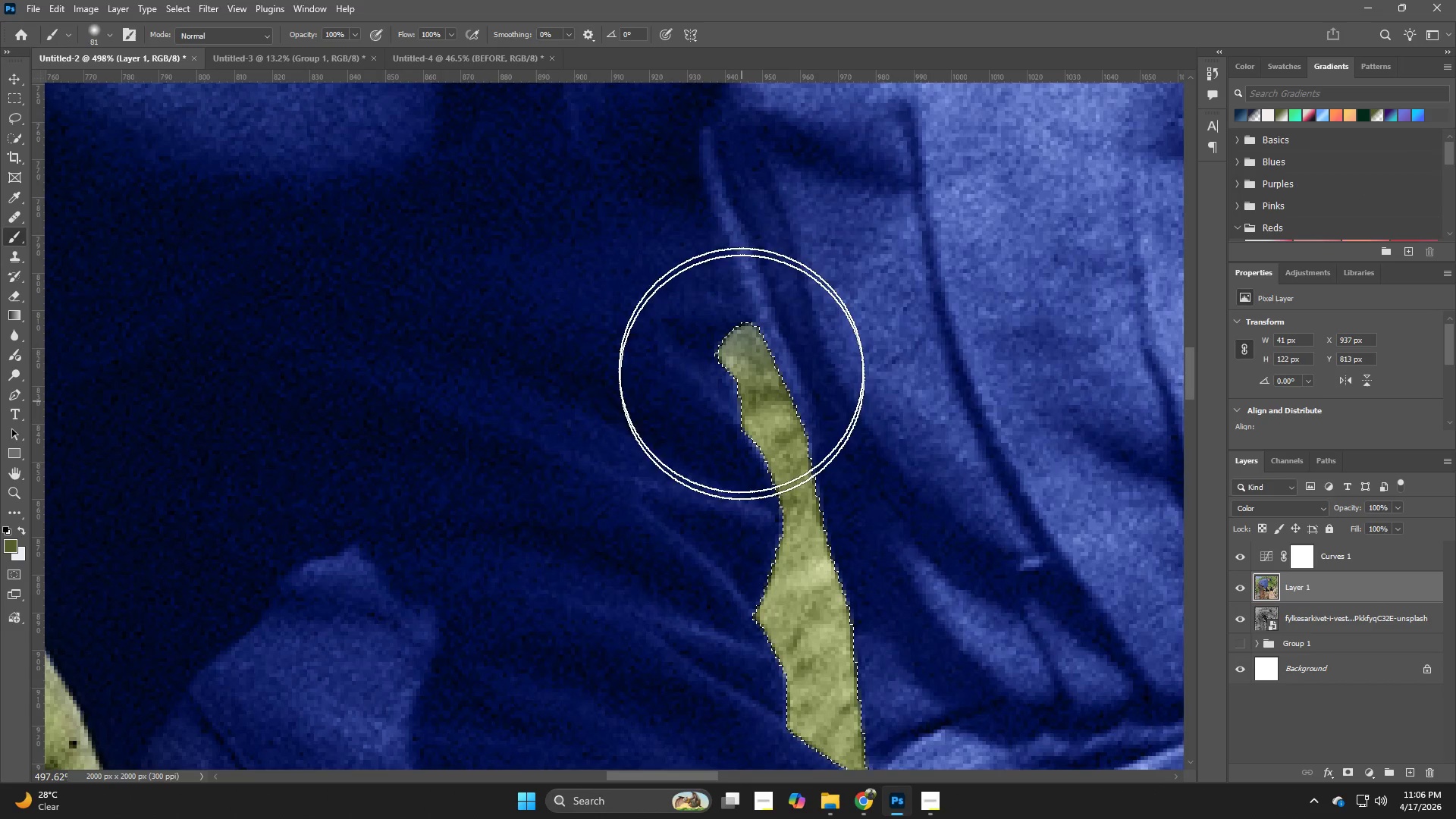 
left_click_drag(start_coordinate=[739, 364], to_coordinate=[770, 384])
 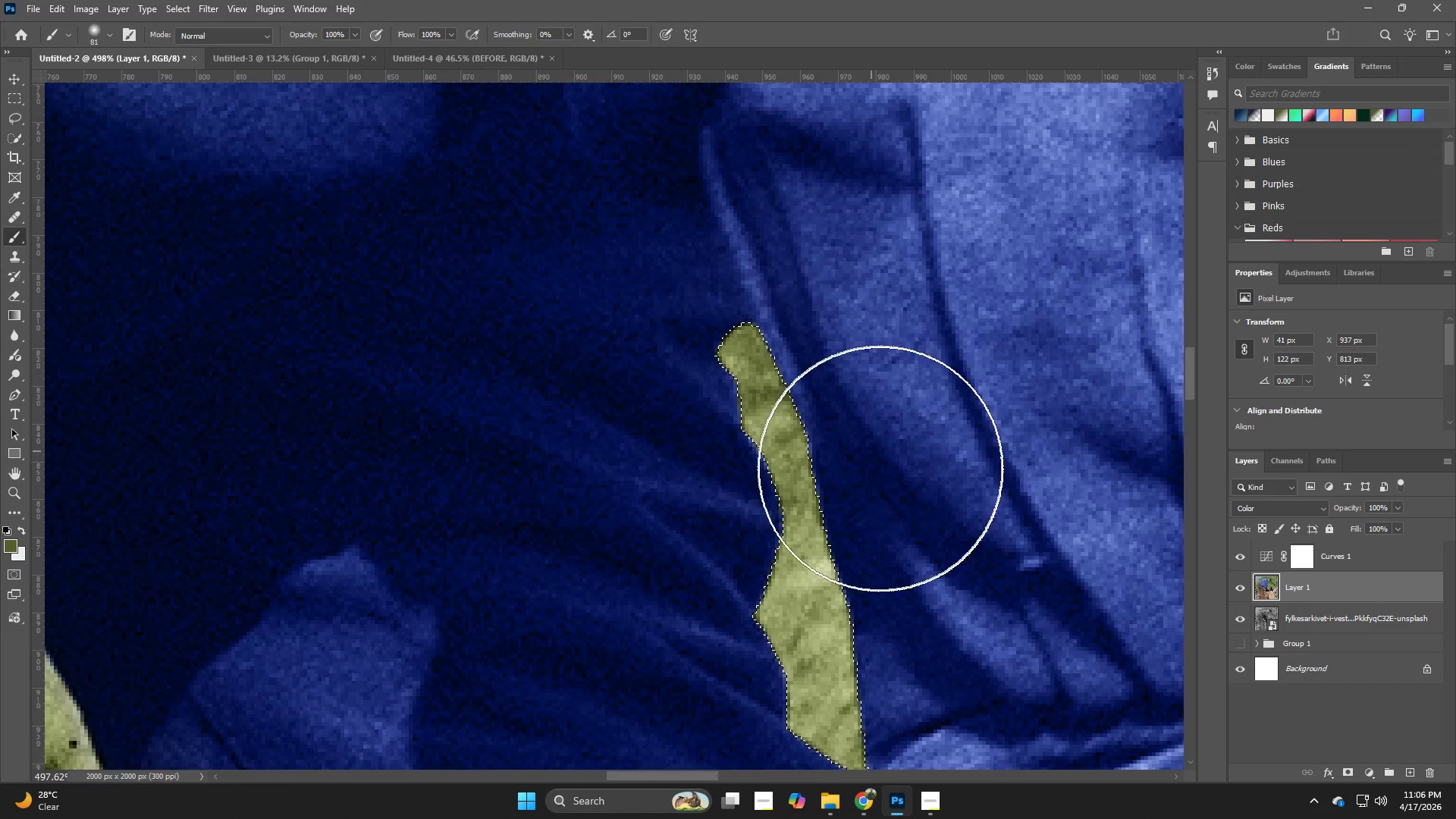 
hold_key(key=Z, duration=0.44)
 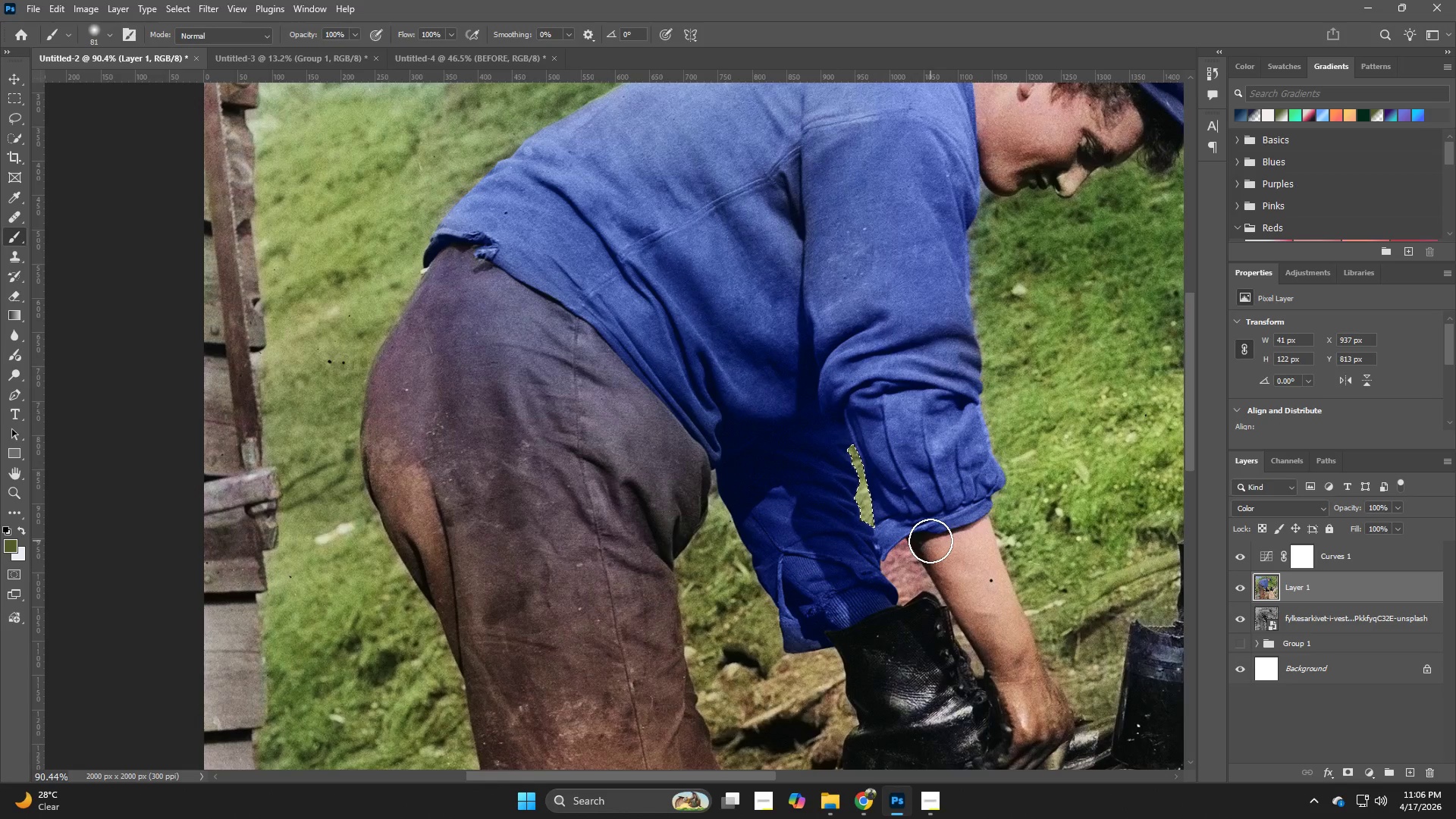 
left_click_drag(start_coordinate=[876, 472], to_coordinate=[770, 514])
 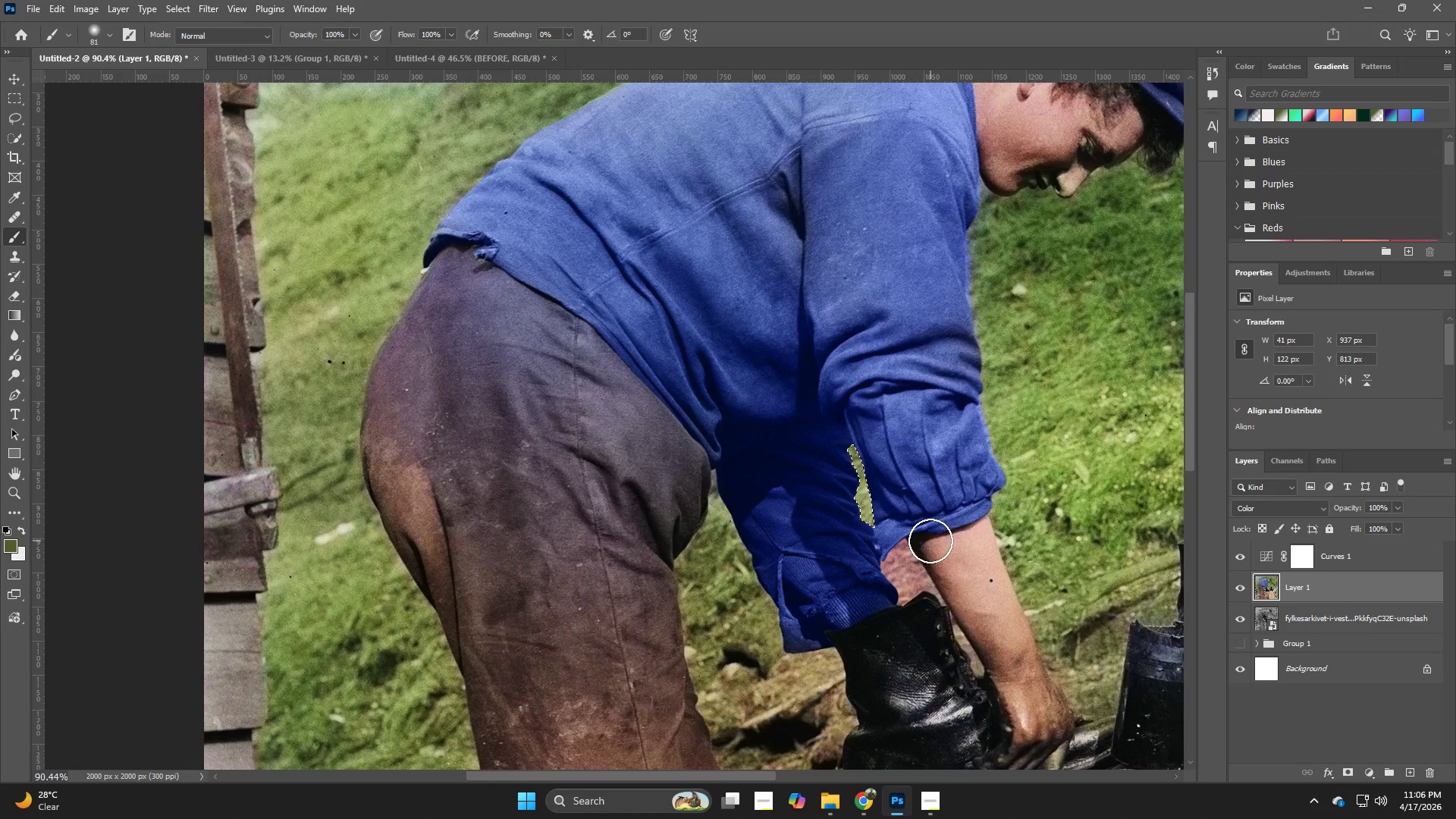 
key(Control+D)
 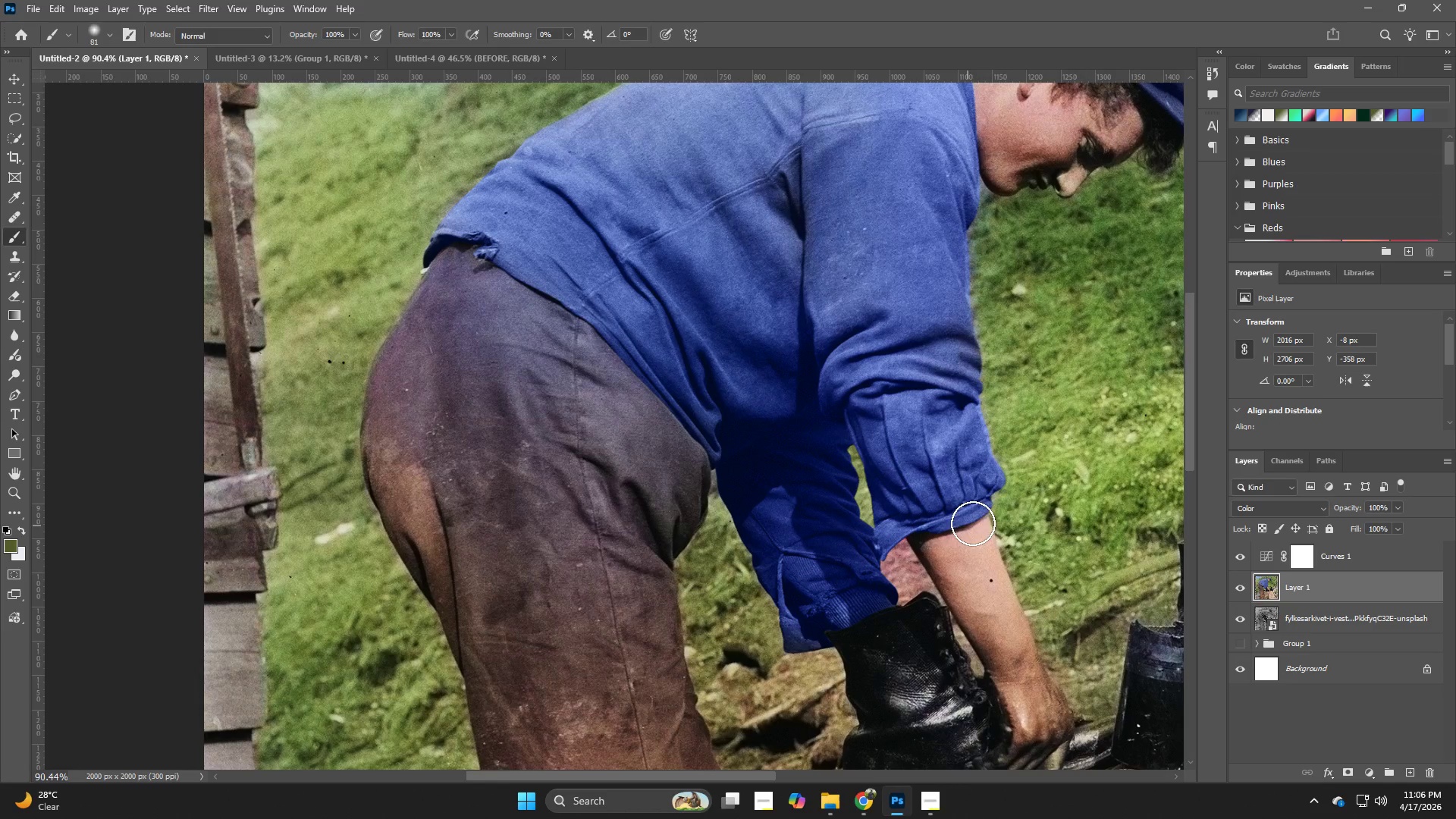 
hold_key(key=Z, duration=0.72)
 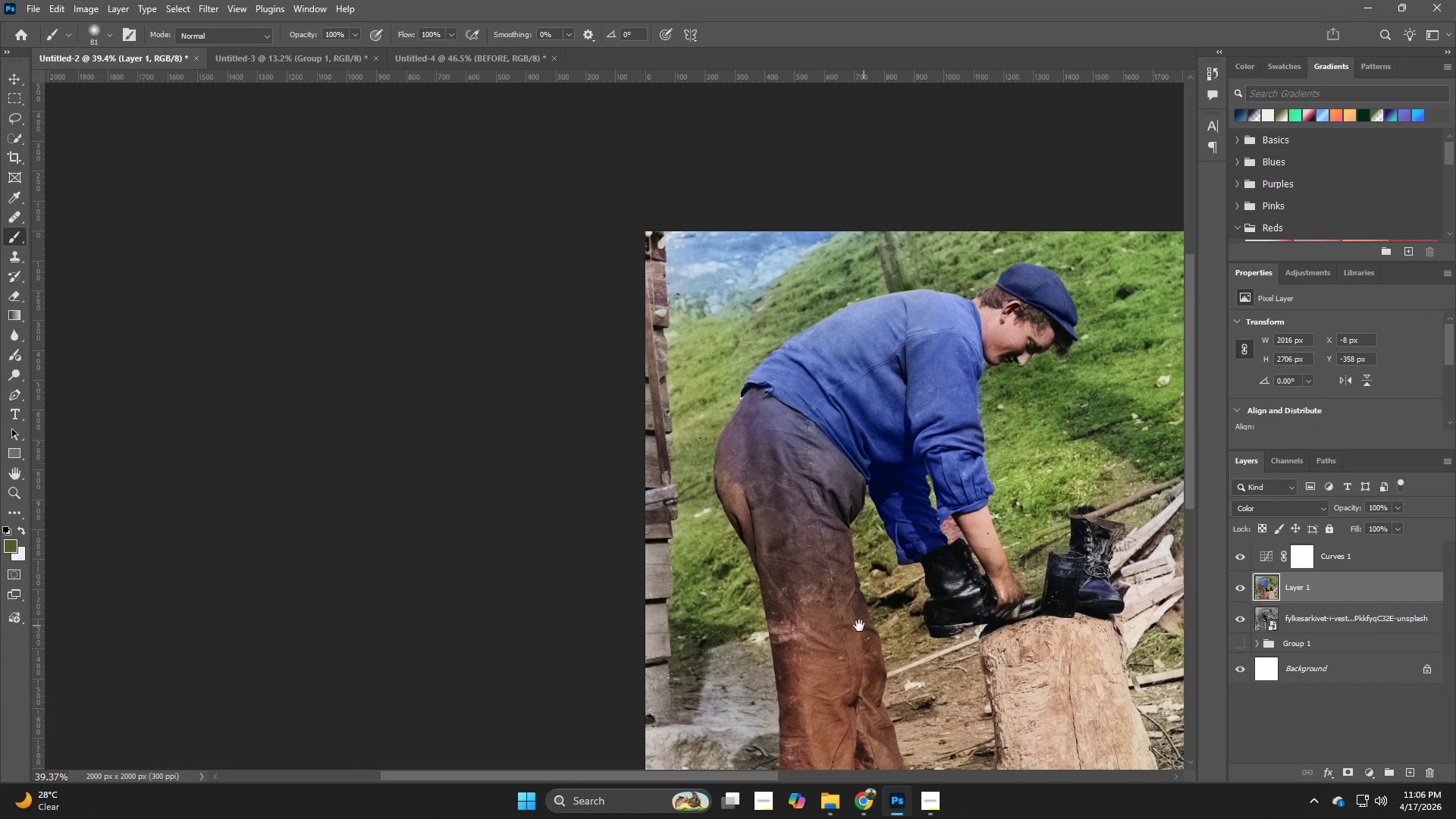 
left_click_drag(start_coordinate=[990, 497], to_coordinate=[934, 520])
 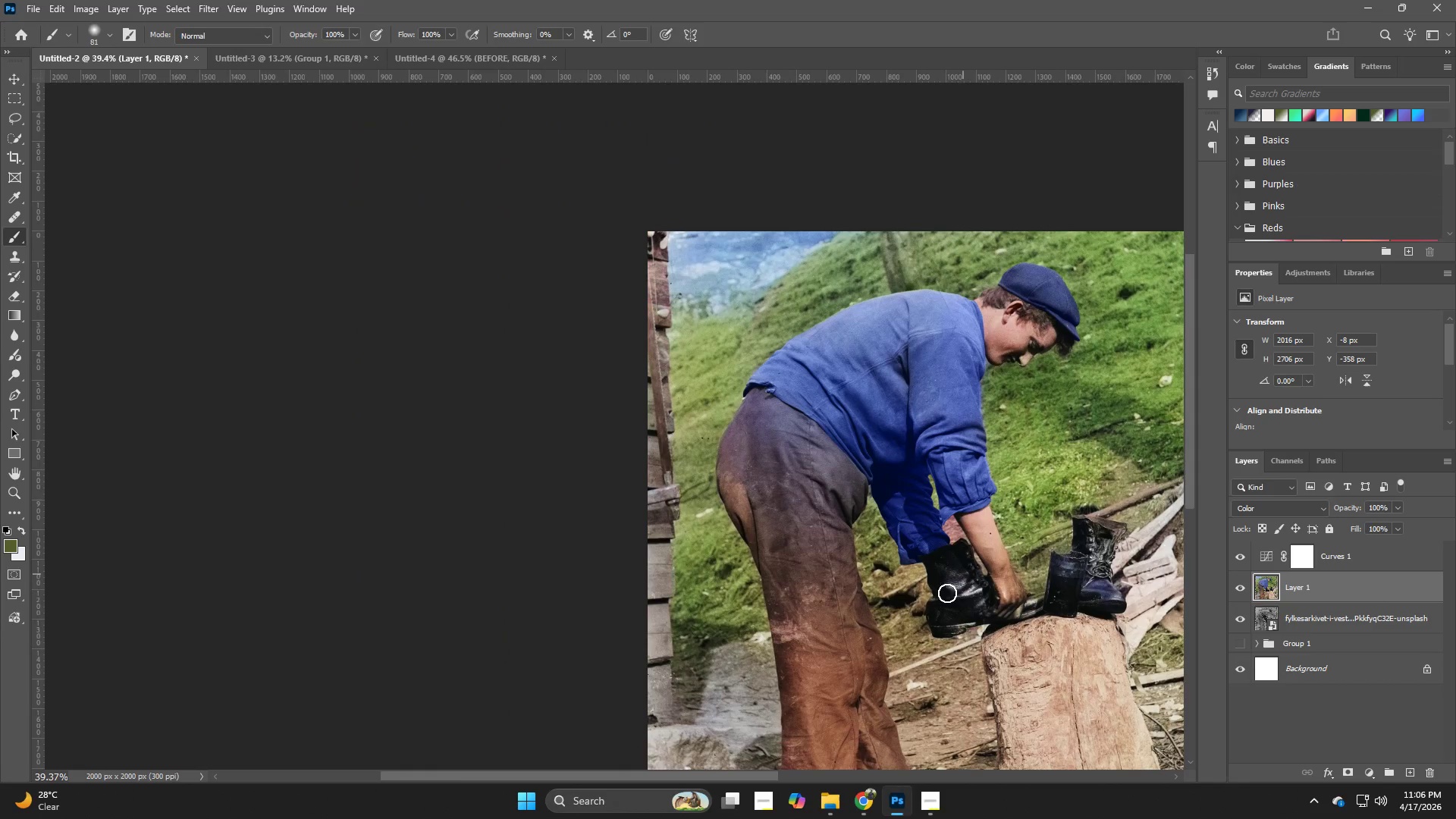 
hold_key(key=Space, duration=0.88)
 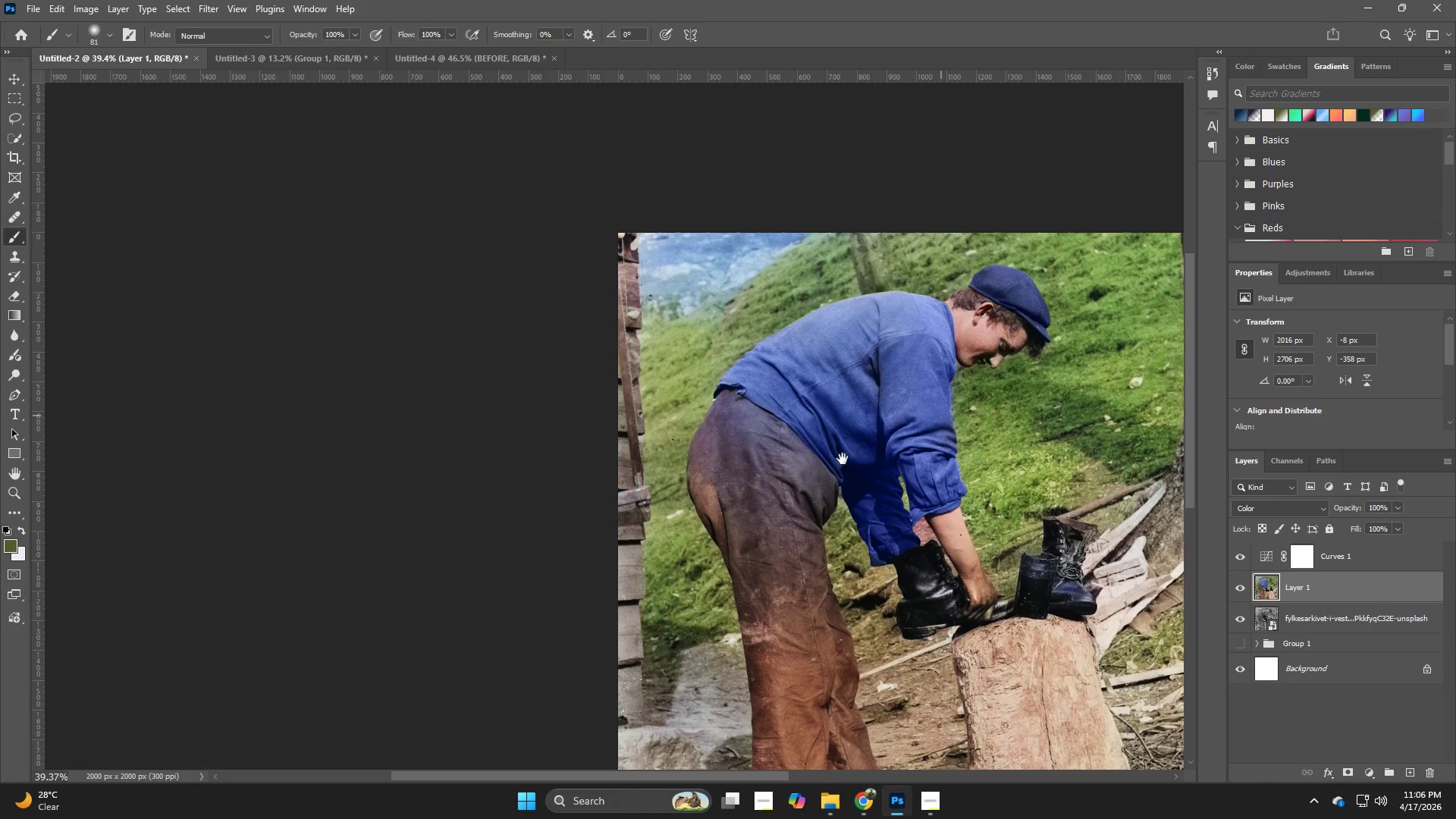 
left_click_drag(start_coordinate=[866, 626], to_coordinate=[836, 627])
 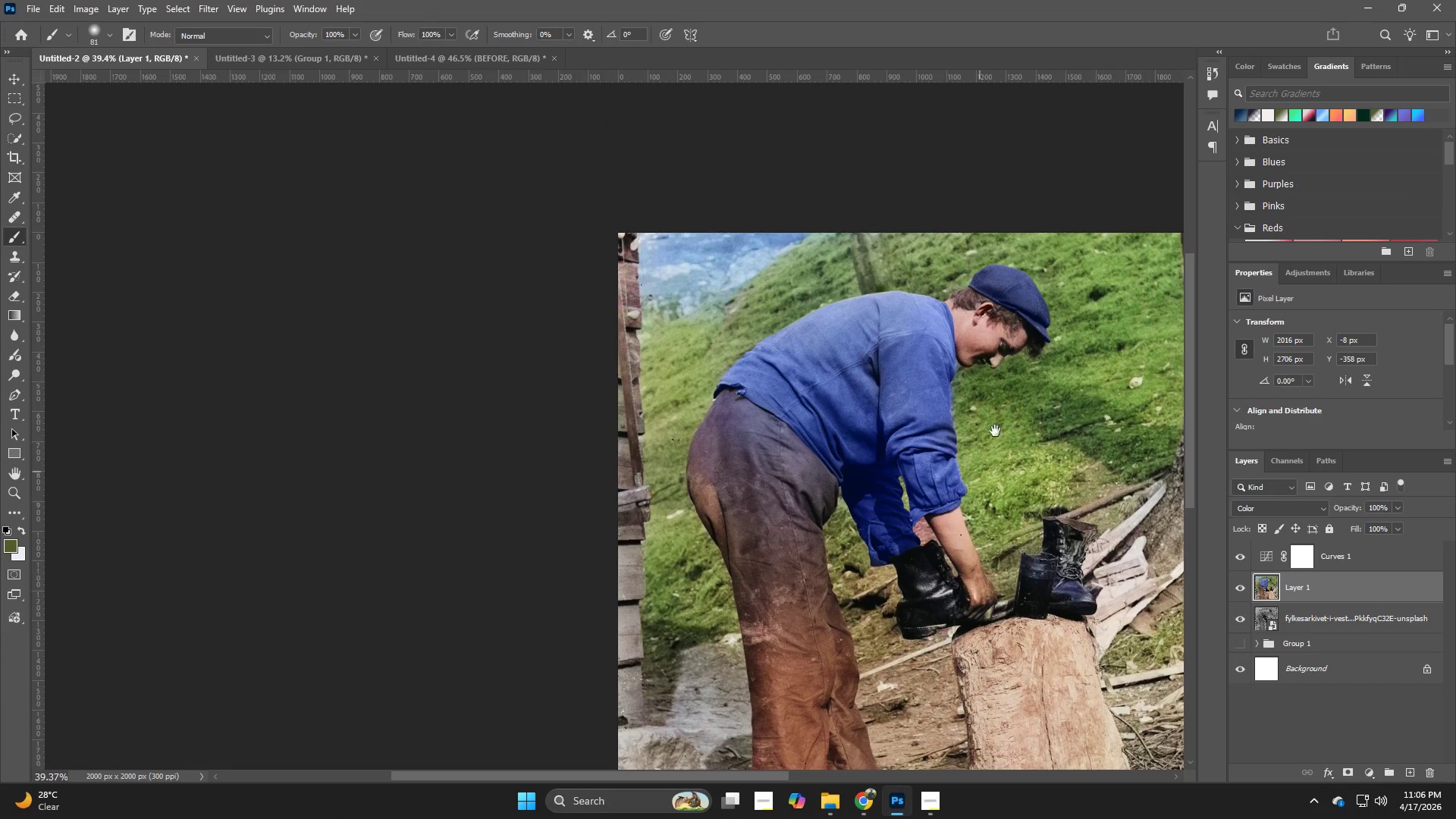 
hold_key(key=Space, duration=0.92)
 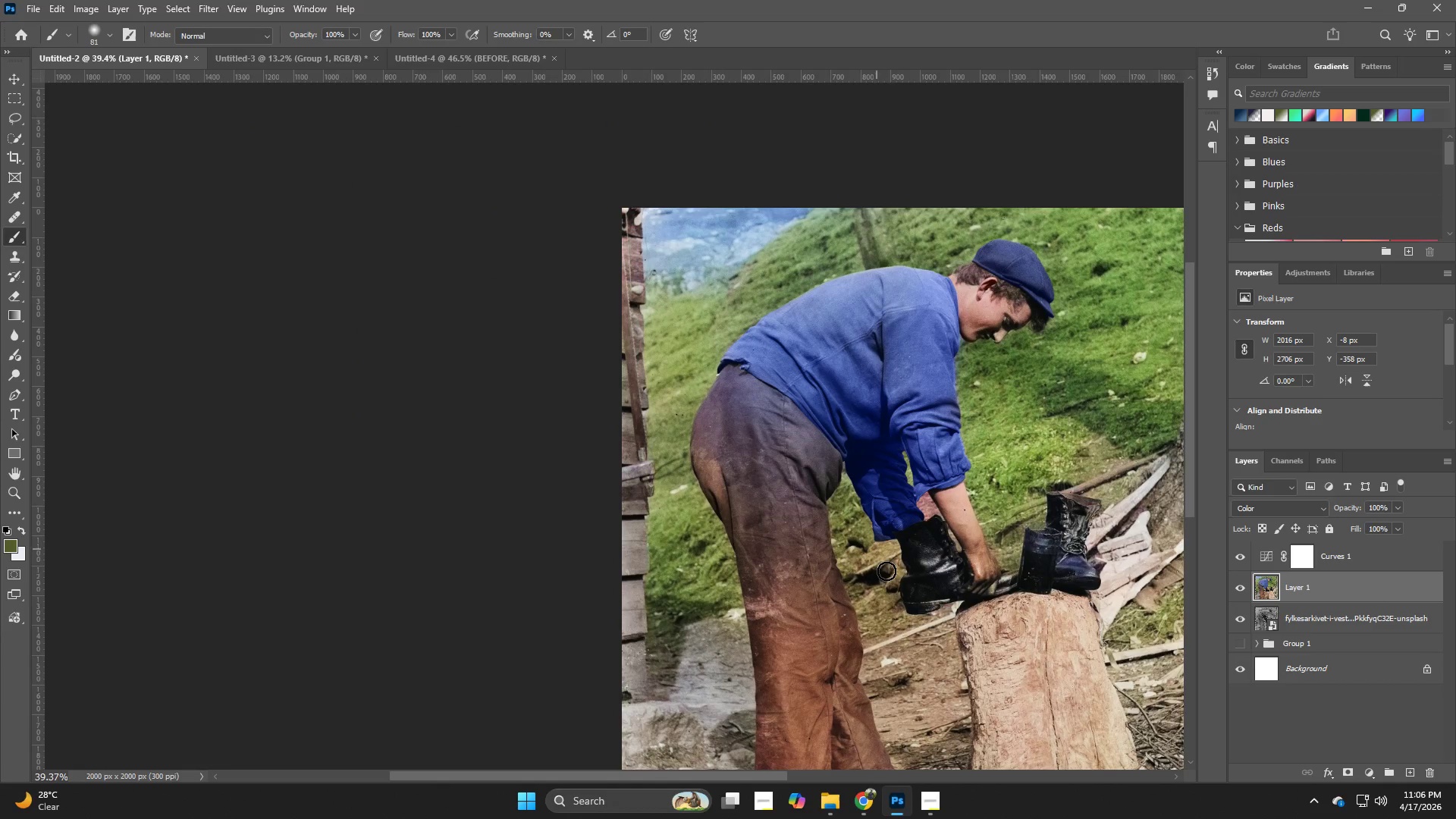 
left_click_drag(start_coordinate=[784, 511], to_coordinate=[788, 486])
 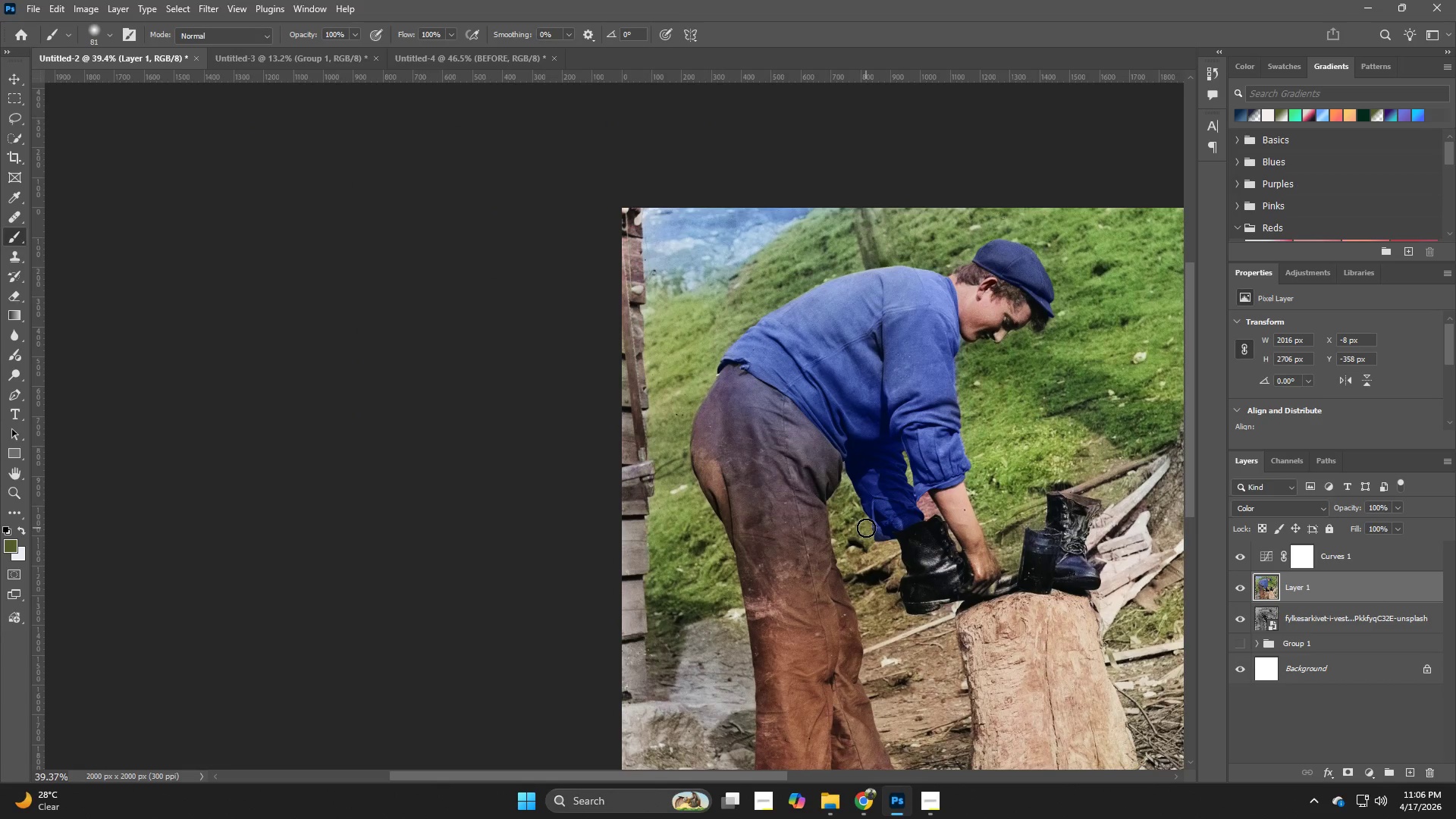 
hold_key(key=Space, duration=0.62)
 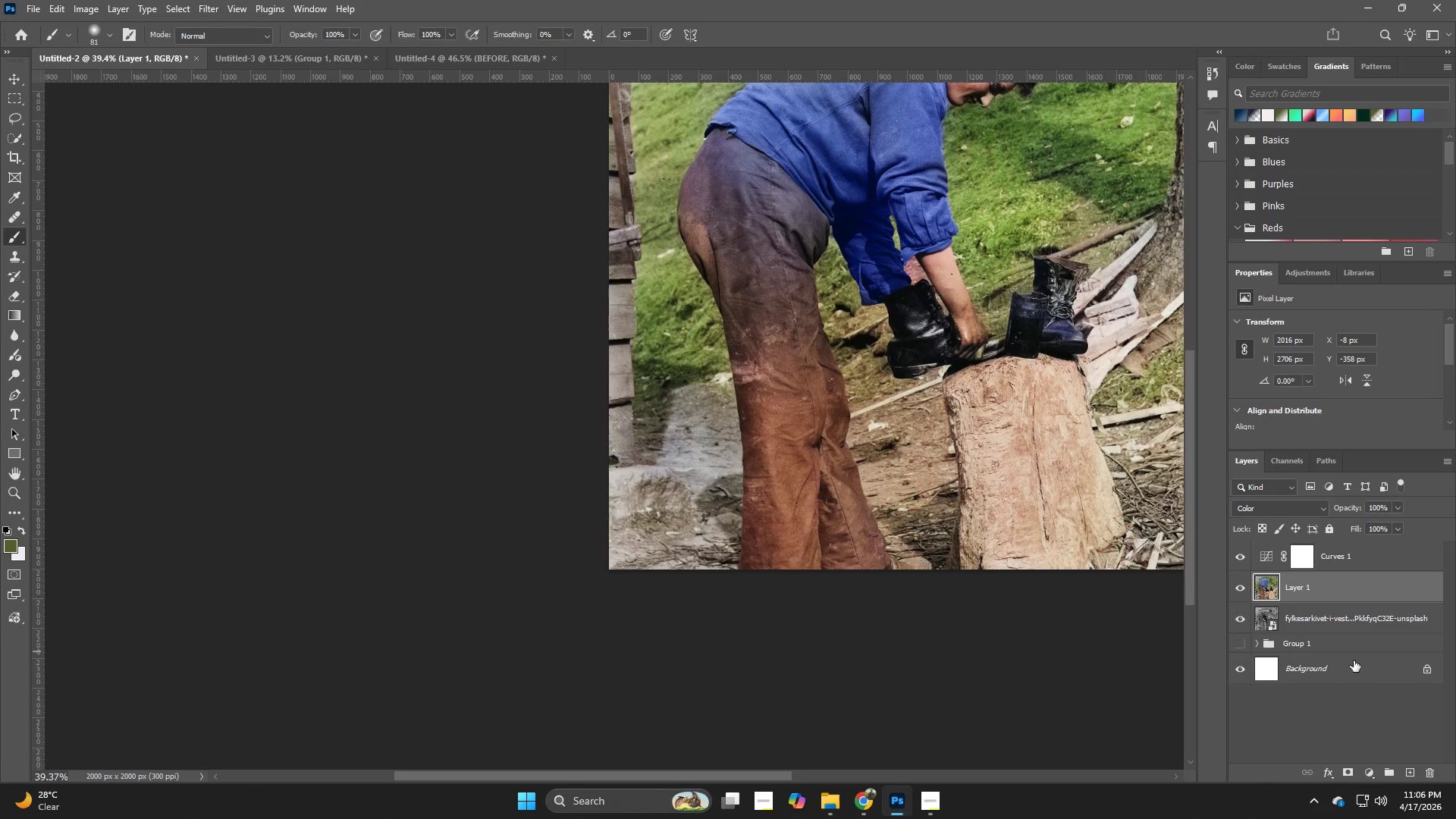 
left_click_drag(start_coordinate=[872, 605], to_coordinate=[859, 369])
 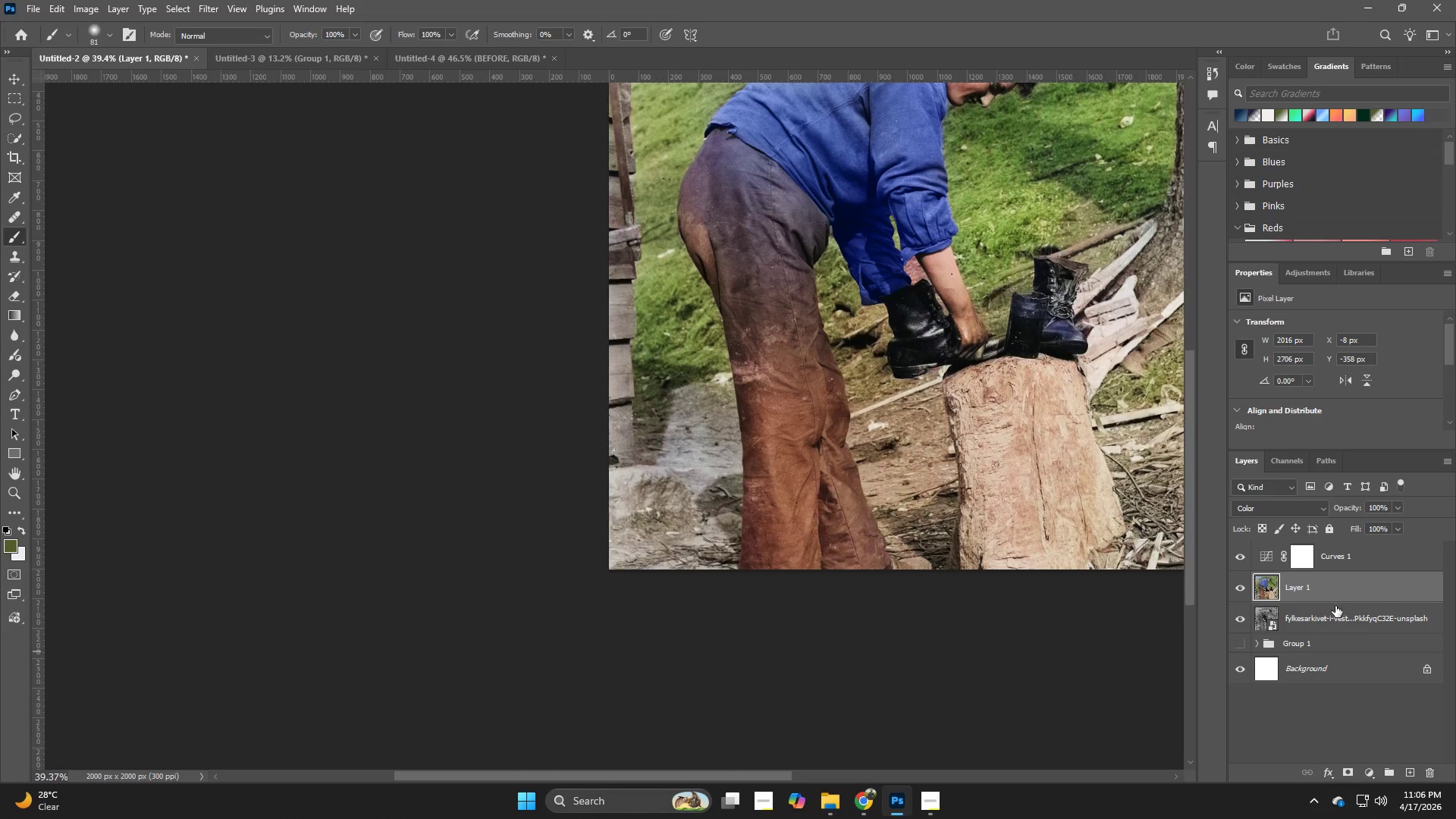 
hold_key(key=Z, duration=1.38)
 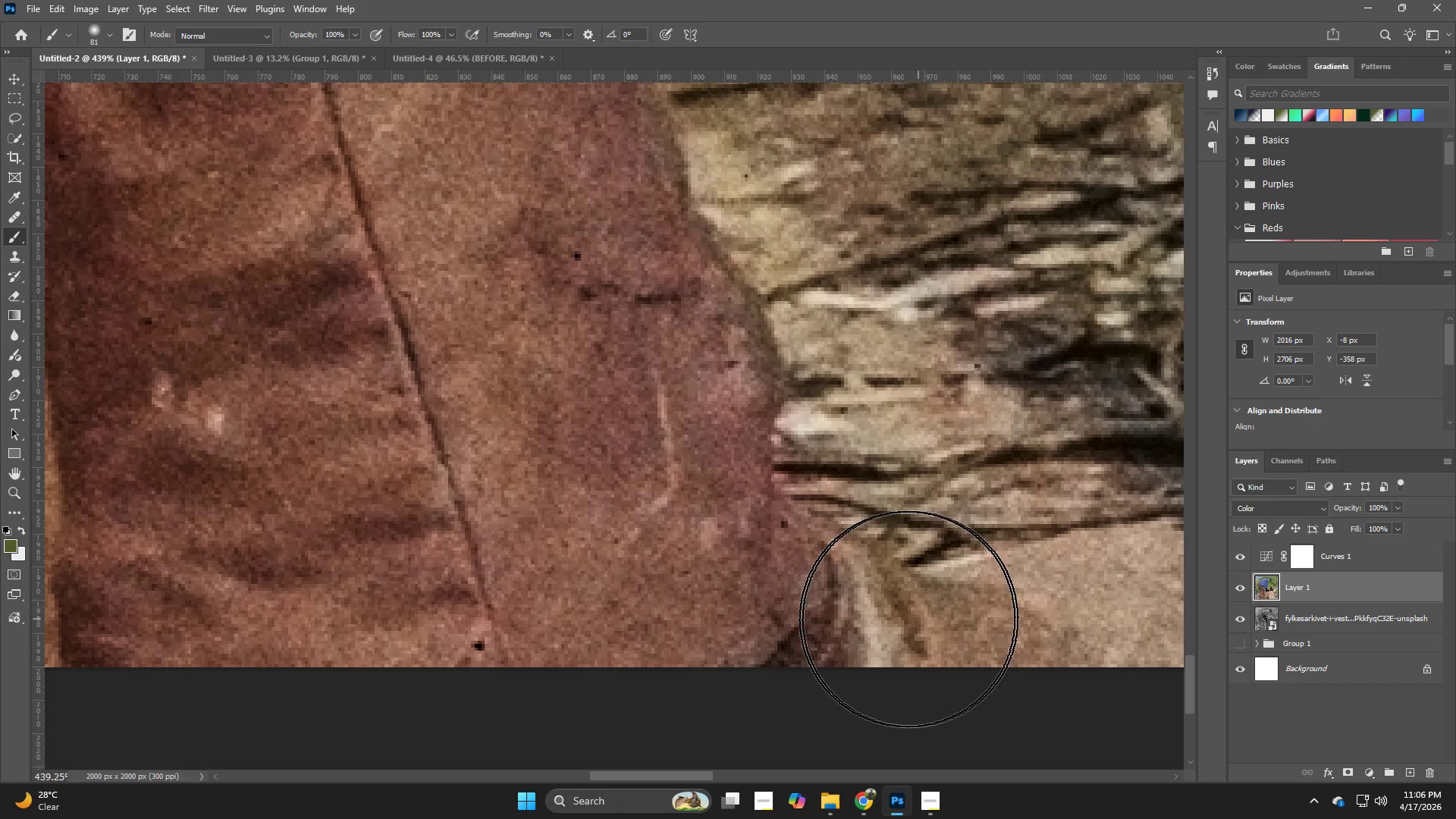 
left_click_drag(start_coordinate=[896, 560], to_coordinate=[1040, 707])
 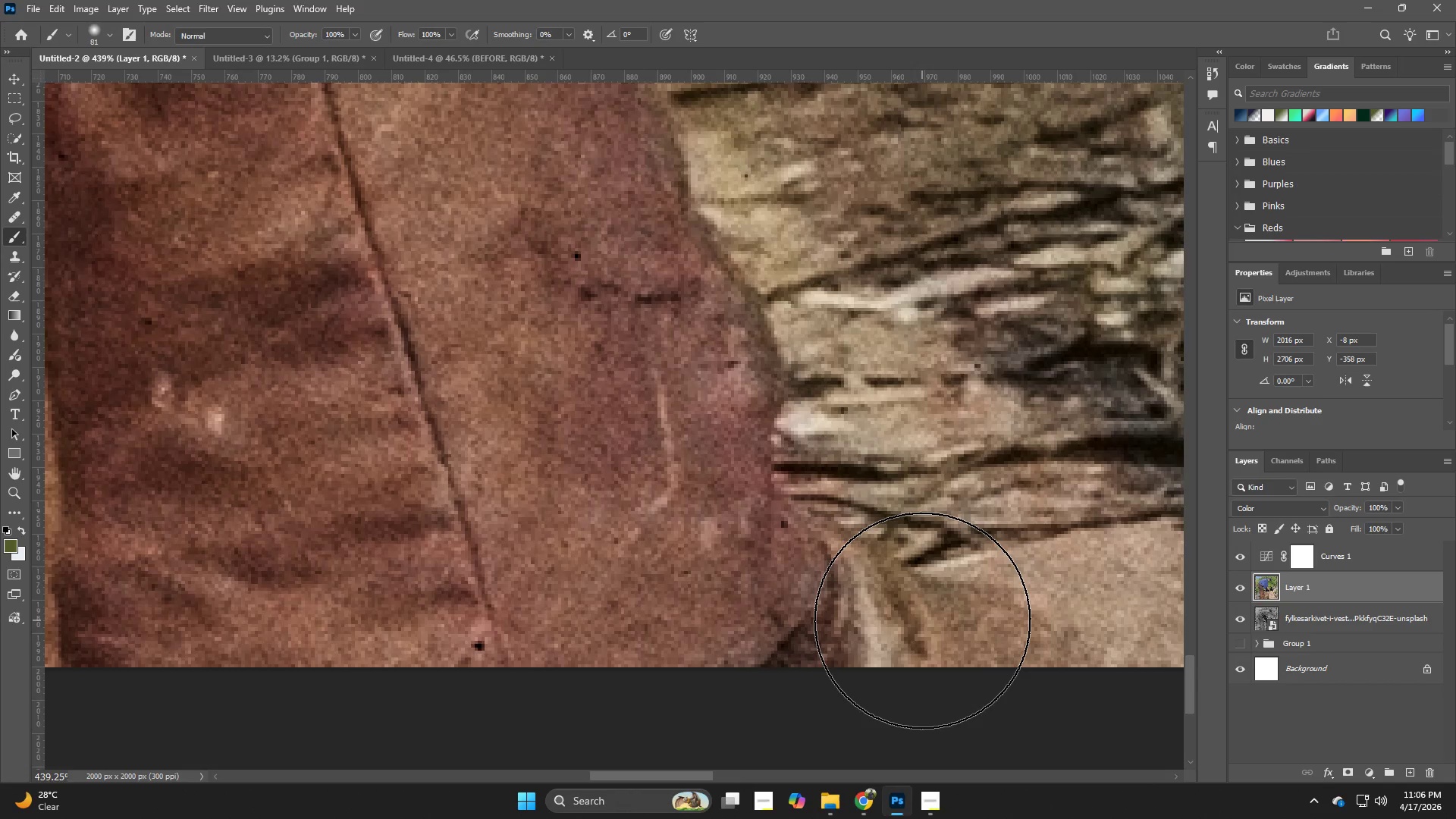 
key(P)
 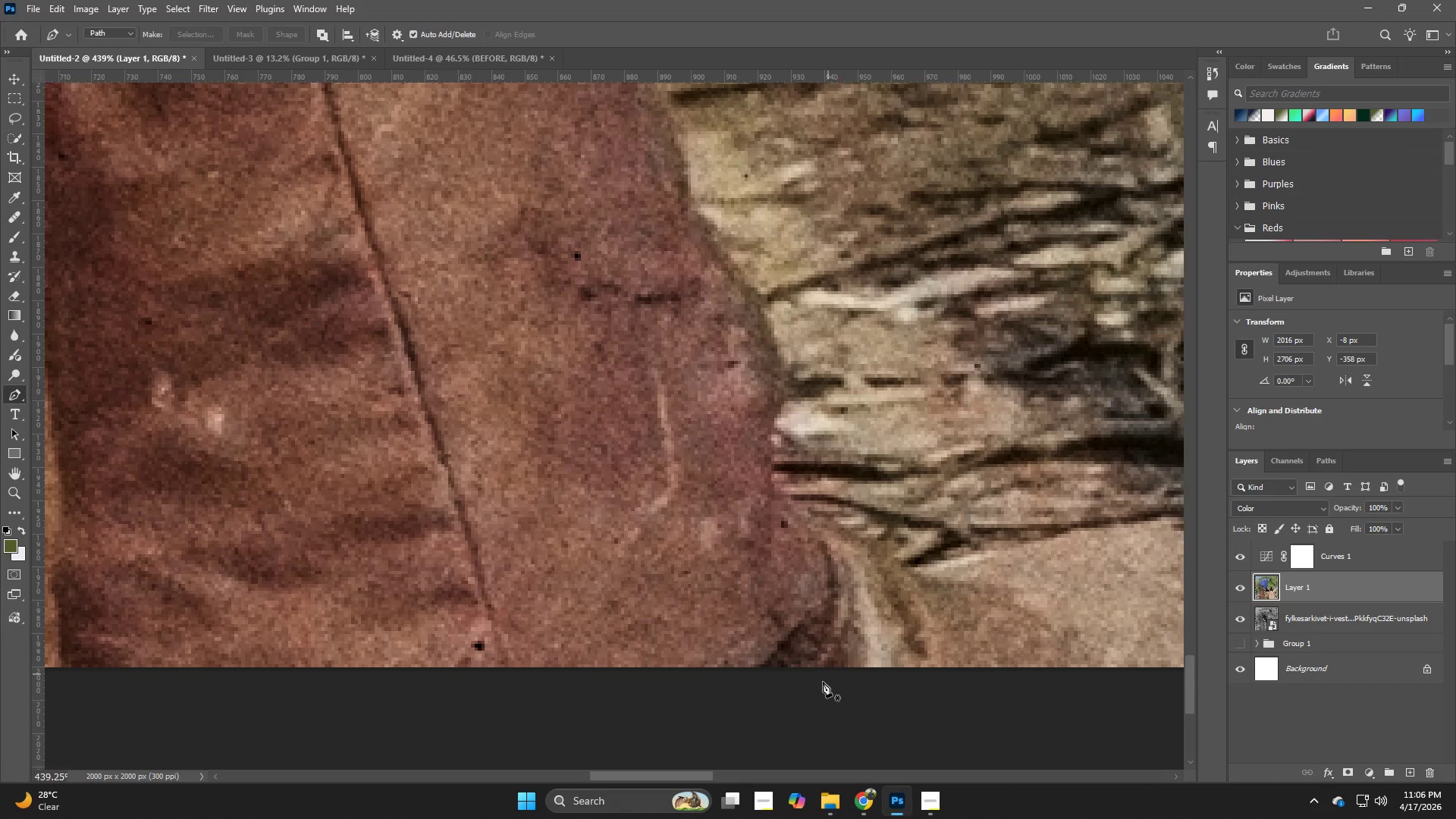 
left_click([821, 678])
 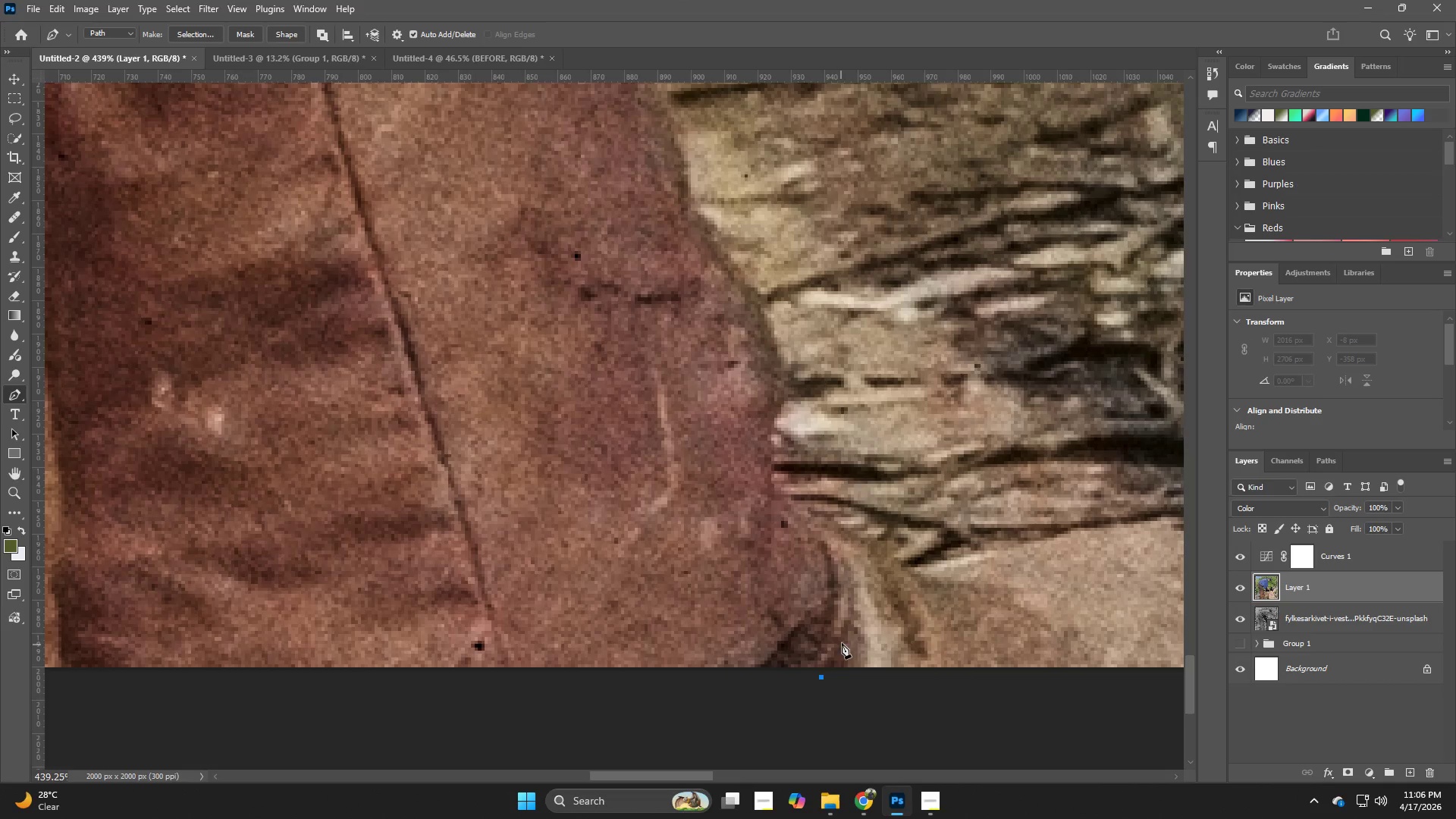 
left_click_drag(start_coordinate=[849, 632], to_coordinate=[859, 609])
 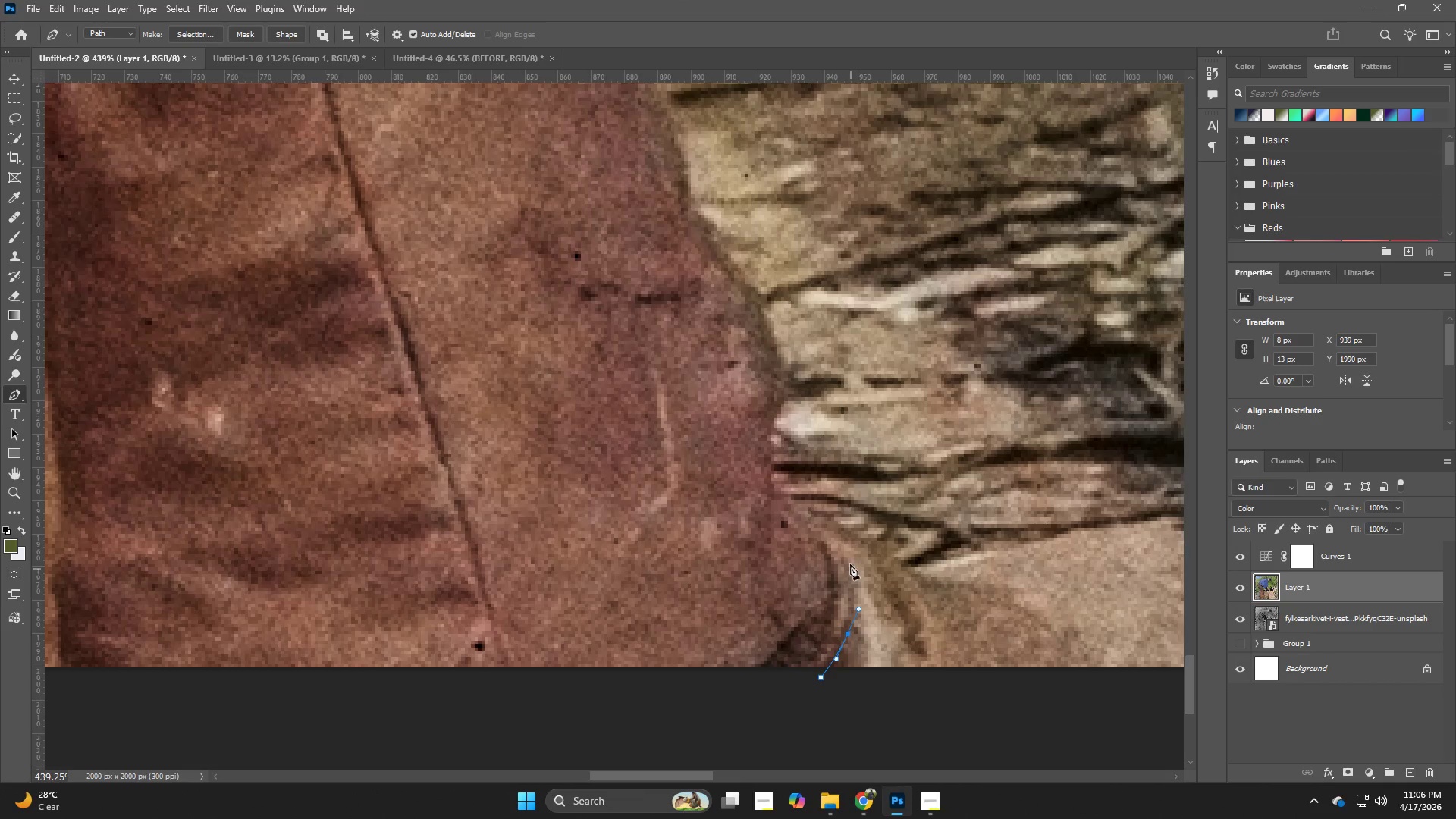 
left_click_drag(start_coordinate=[849, 561], to_coordinate=[837, 535])
 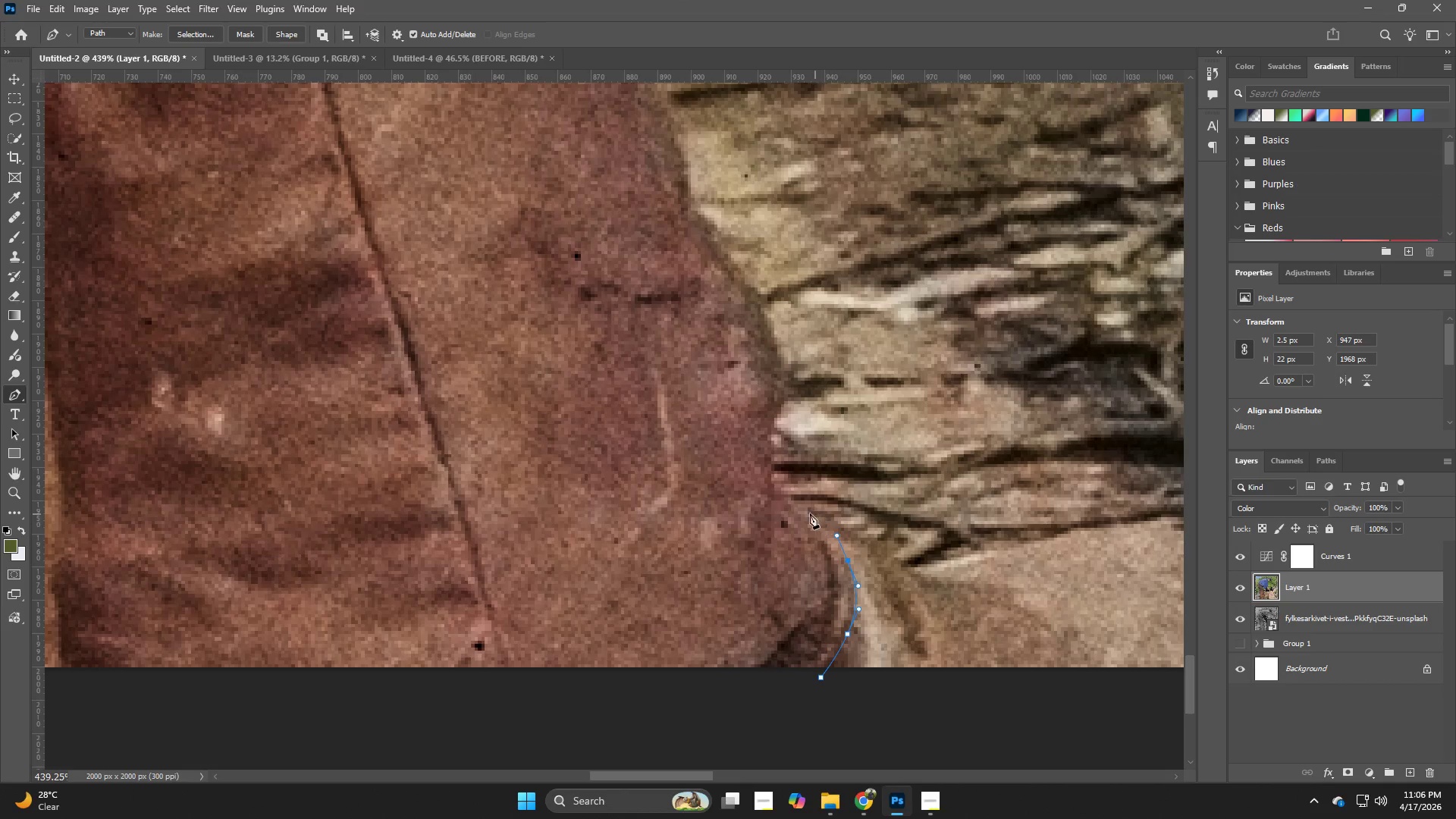 
left_click_drag(start_coordinate=[806, 510], to_coordinate=[790, 500])
 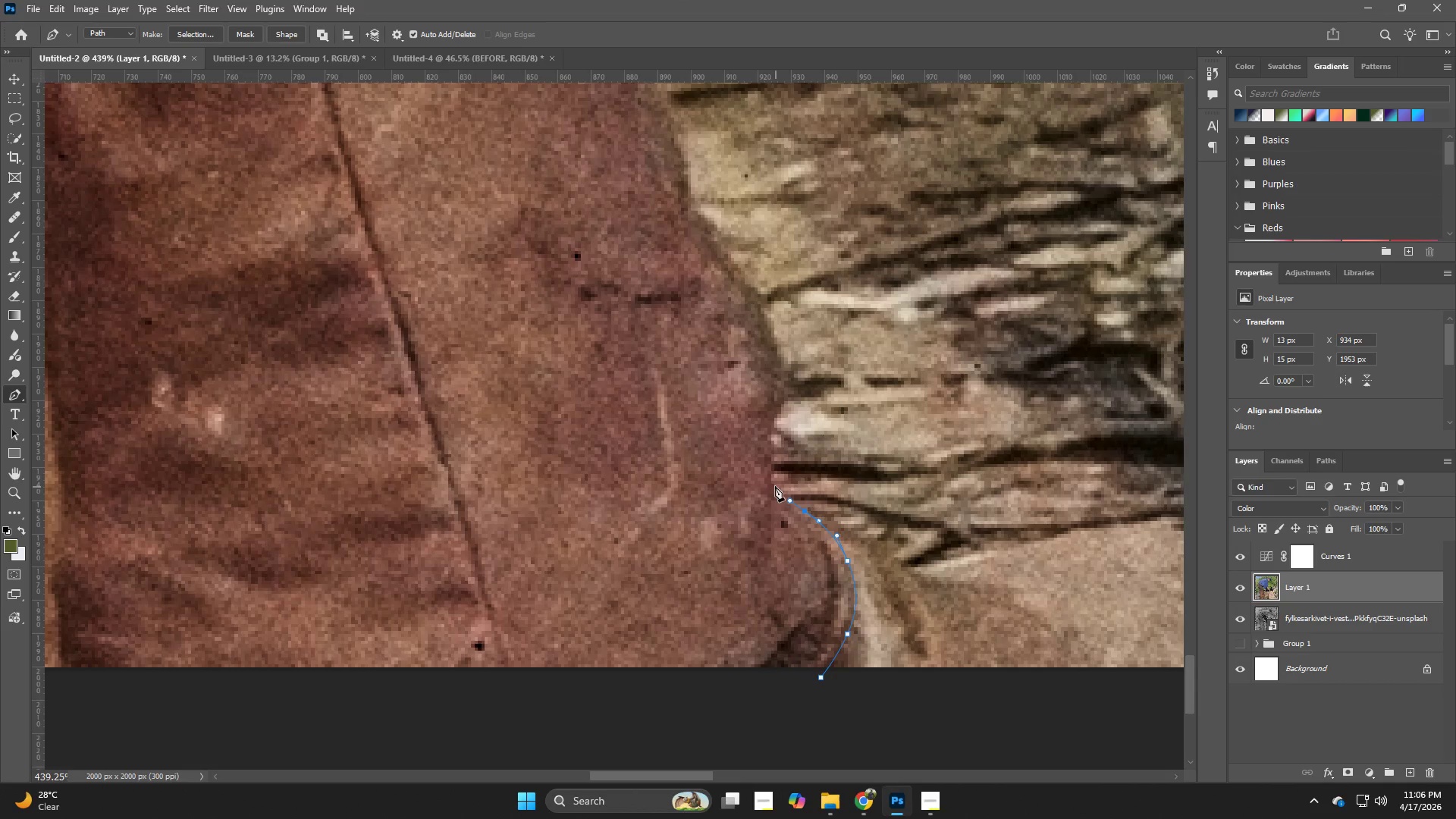 
left_click_drag(start_coordinate=[774, 485], to_coordinate=[773, 465])
 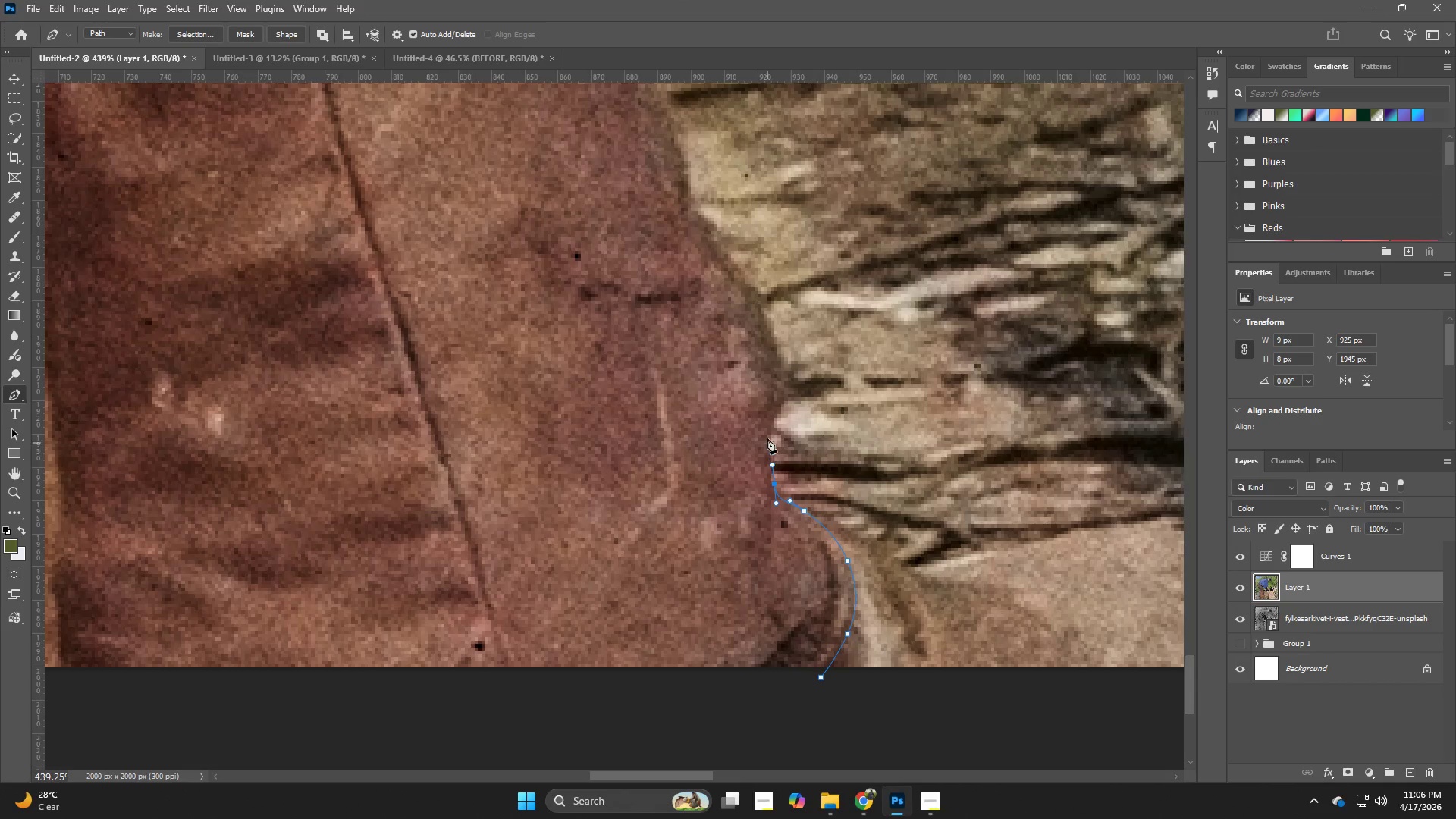 
left_click_drag(start_coordinate=[771, 423], to_coordinate=[776, 407])
 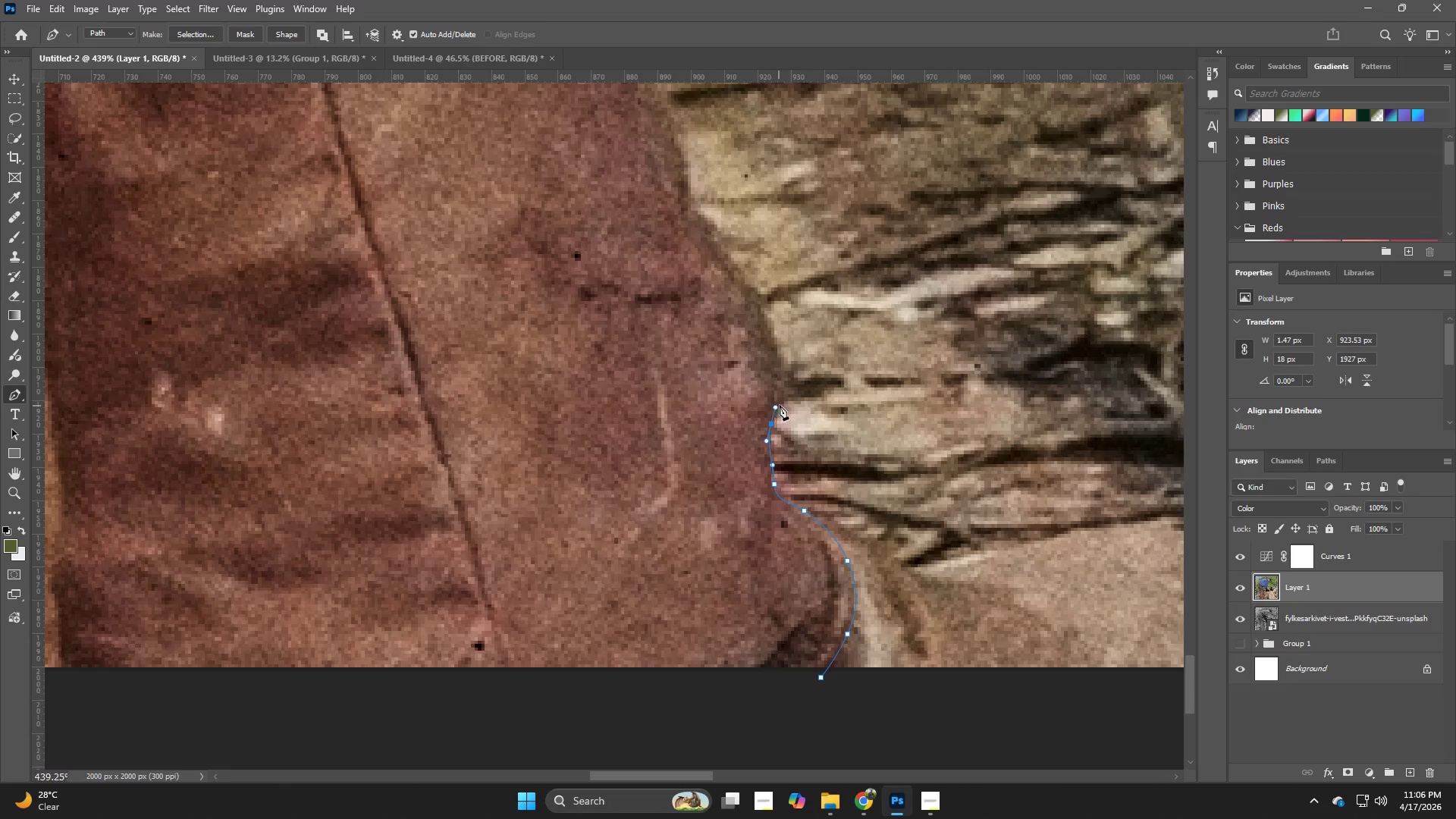 
hold_key(key=Space, duration=0.61)
 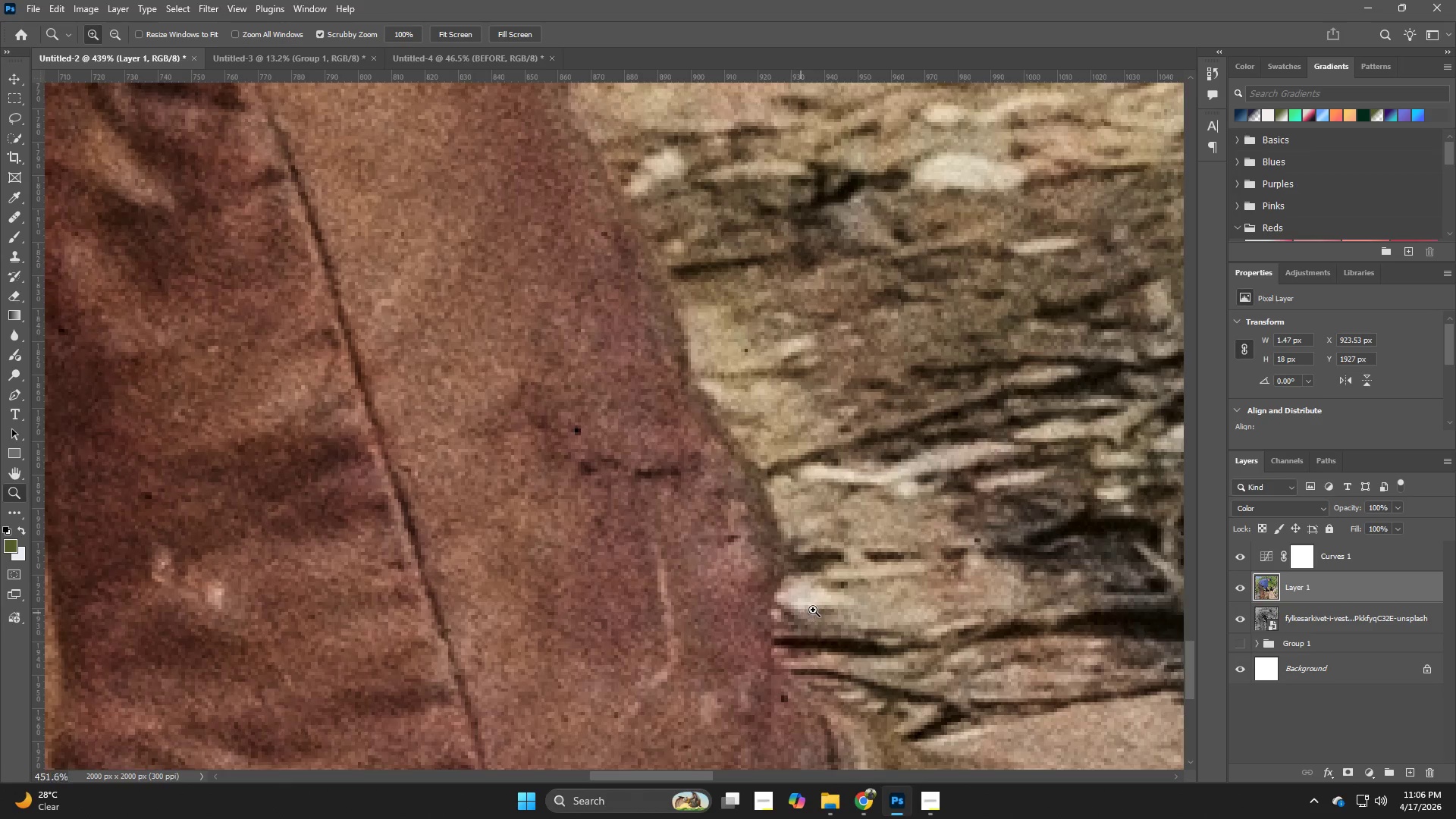 
left_click_drag(start_coordinate=[789, 357], to_coordinate=[789, 532])
 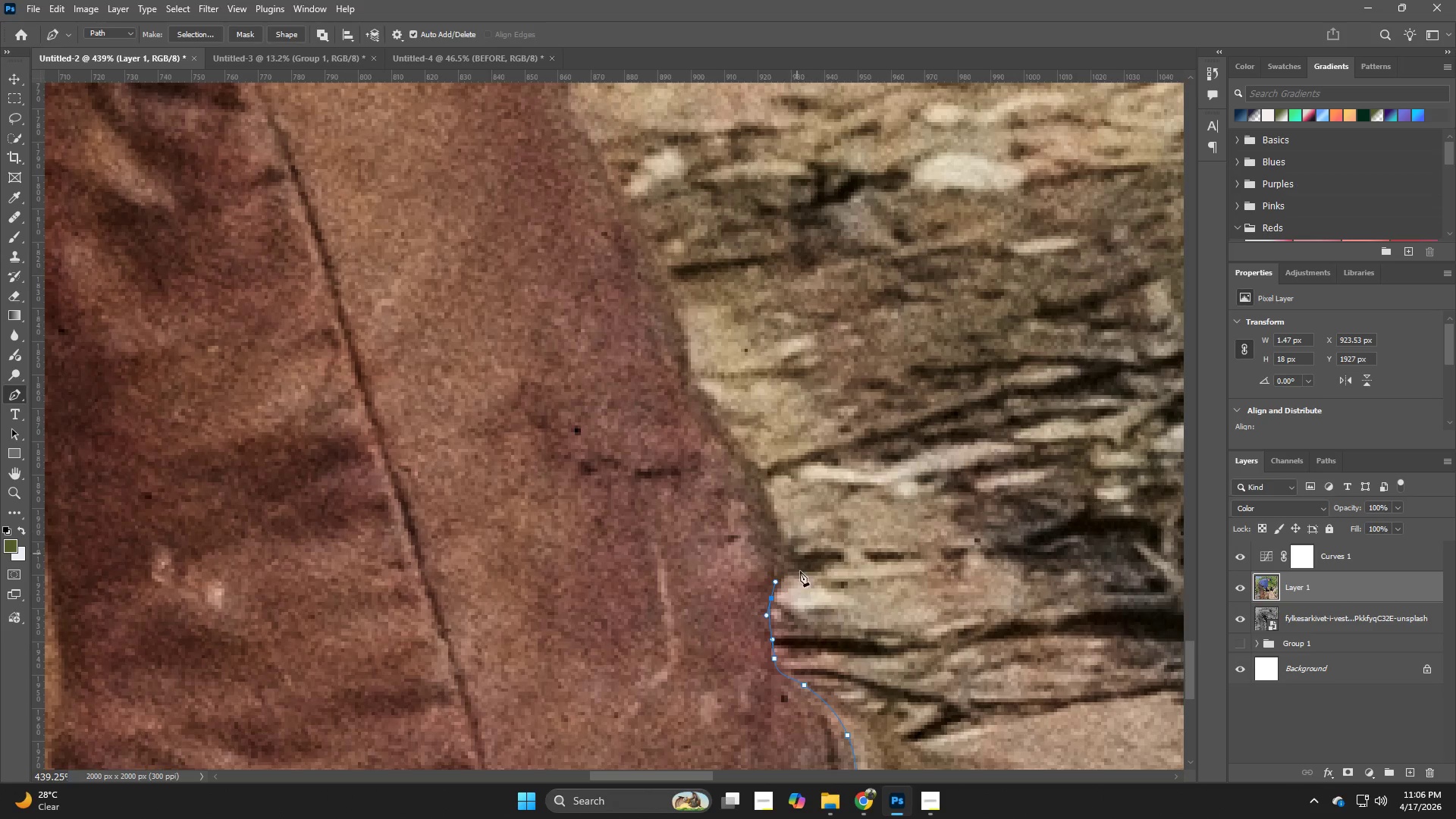 
hold_key(key=Z, duration=0.78)
 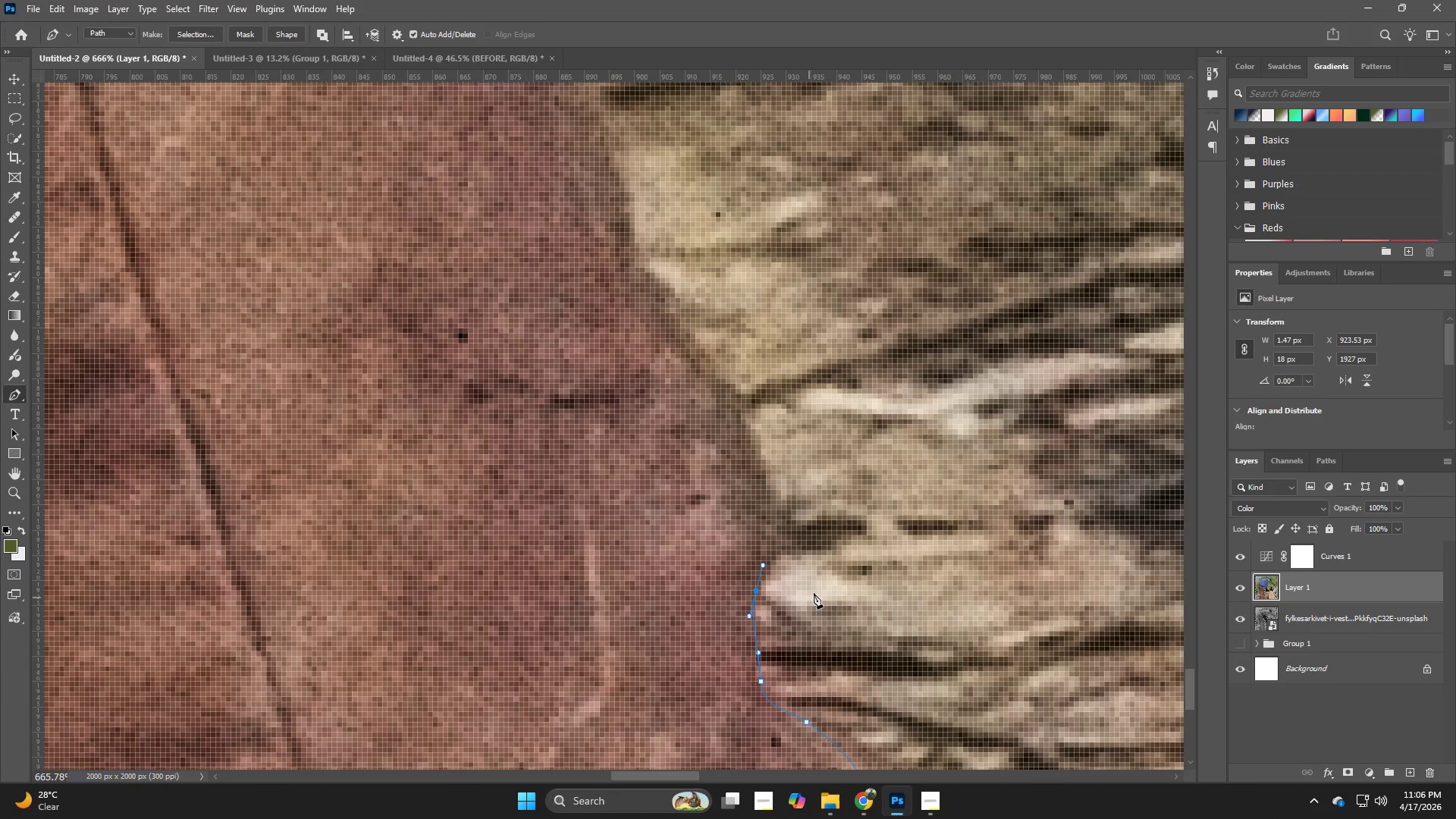 
left_click_drag(start_coordinate=[801, 613], to_coordinate=[834, 603])
 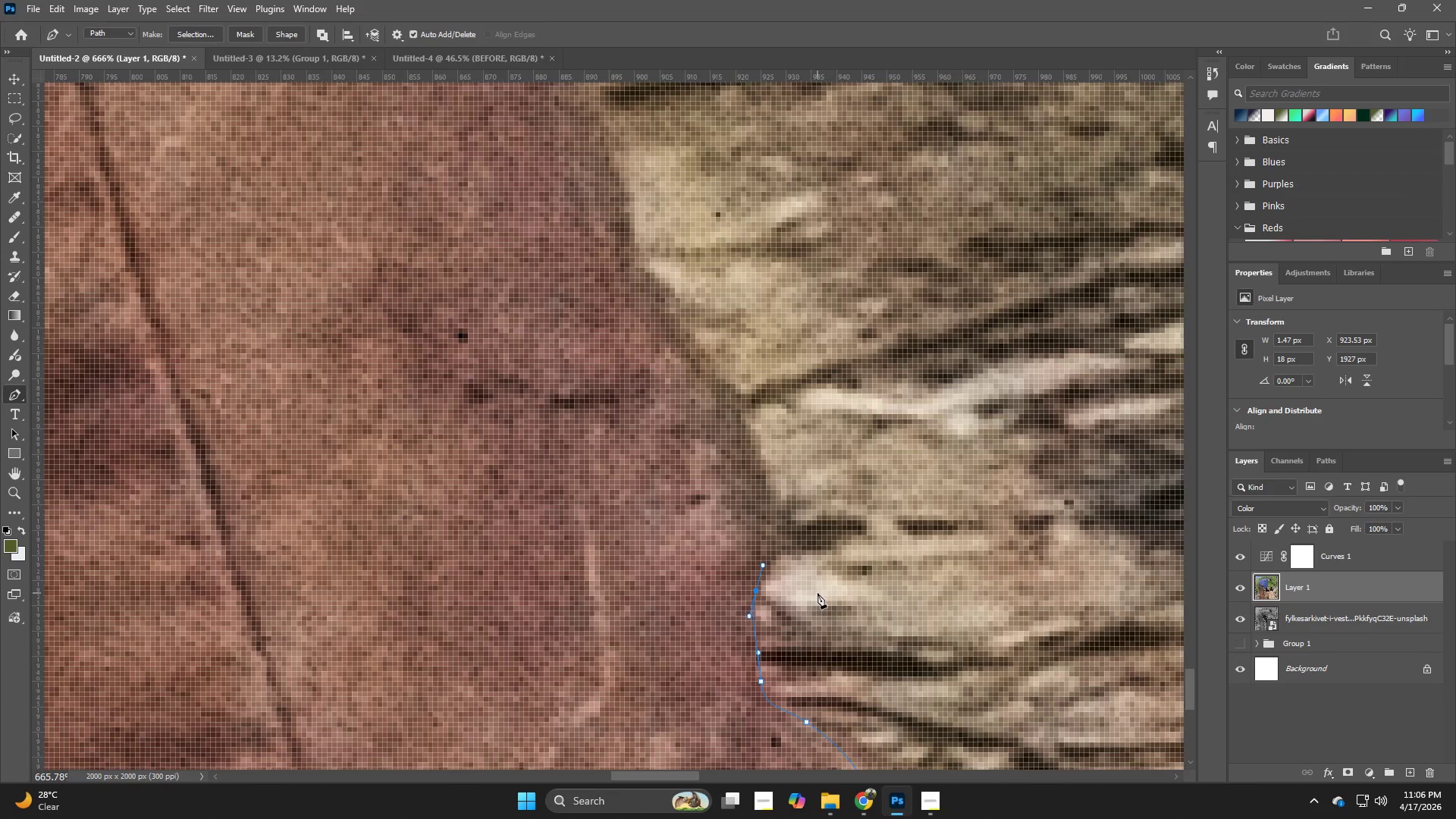 
key(P)
 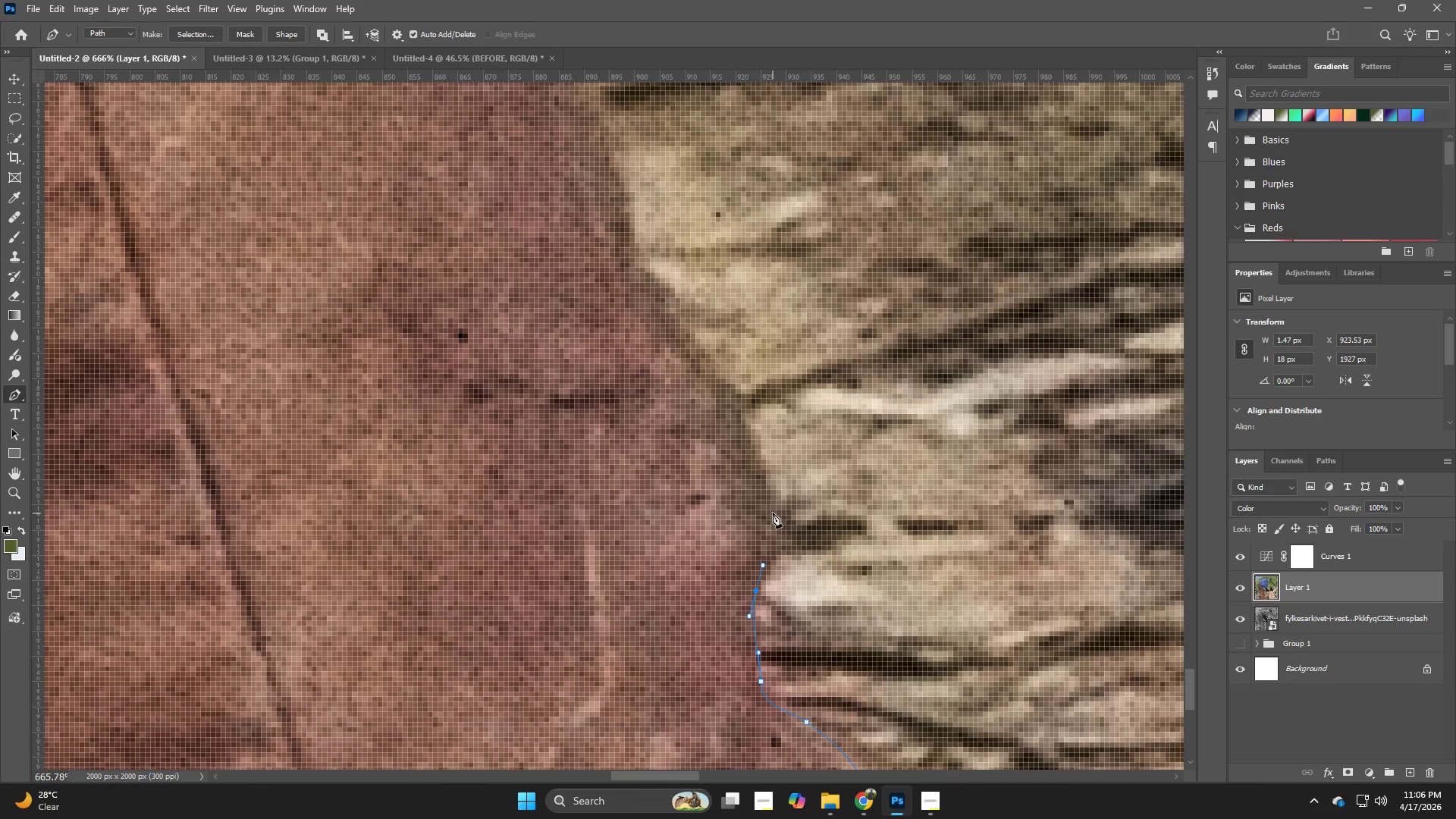 
left_click_drag(start_coordinate=[774, 503], to_coordinate=[774, 488])
 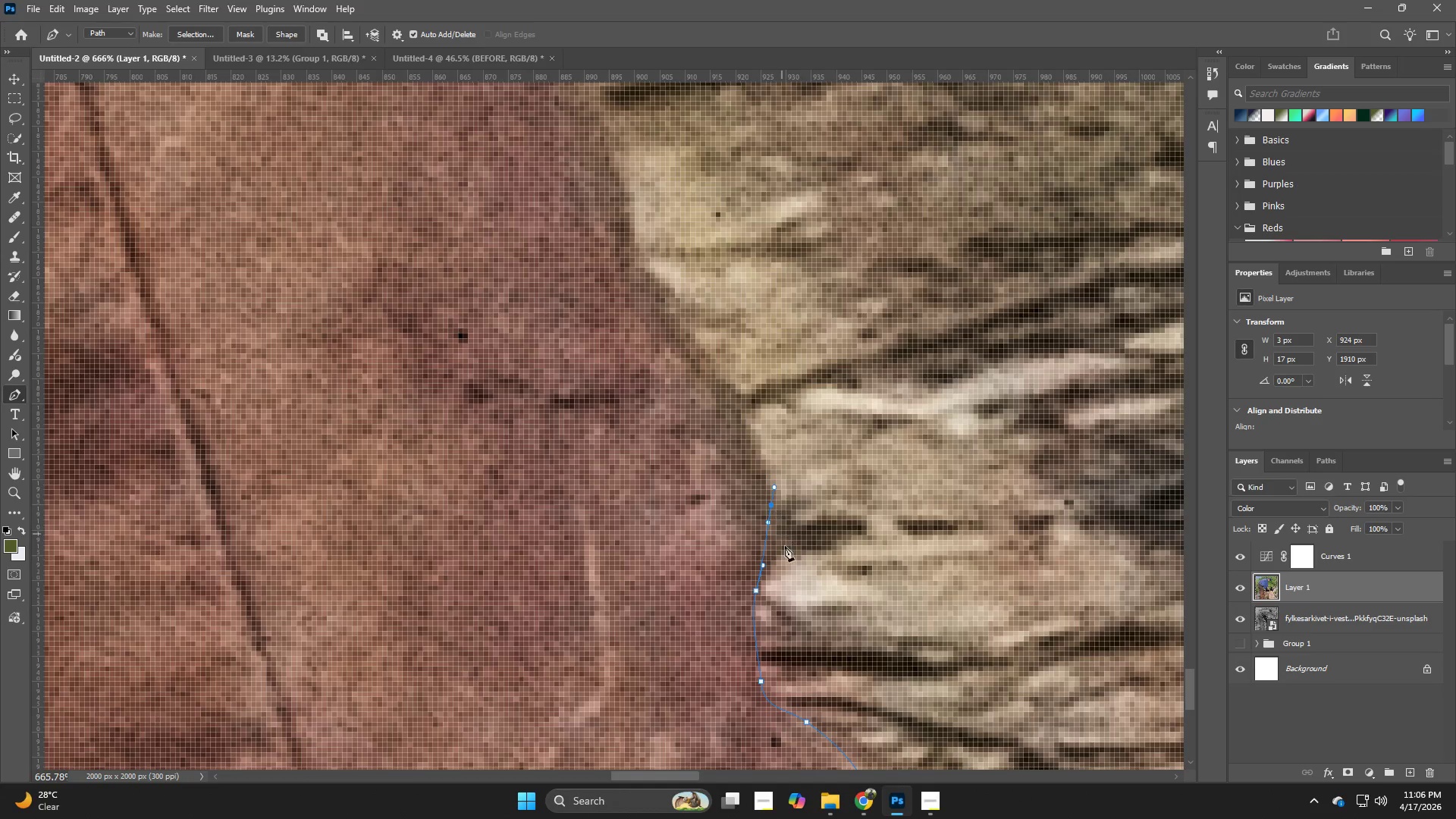 
key(Control+ControlLeft)
 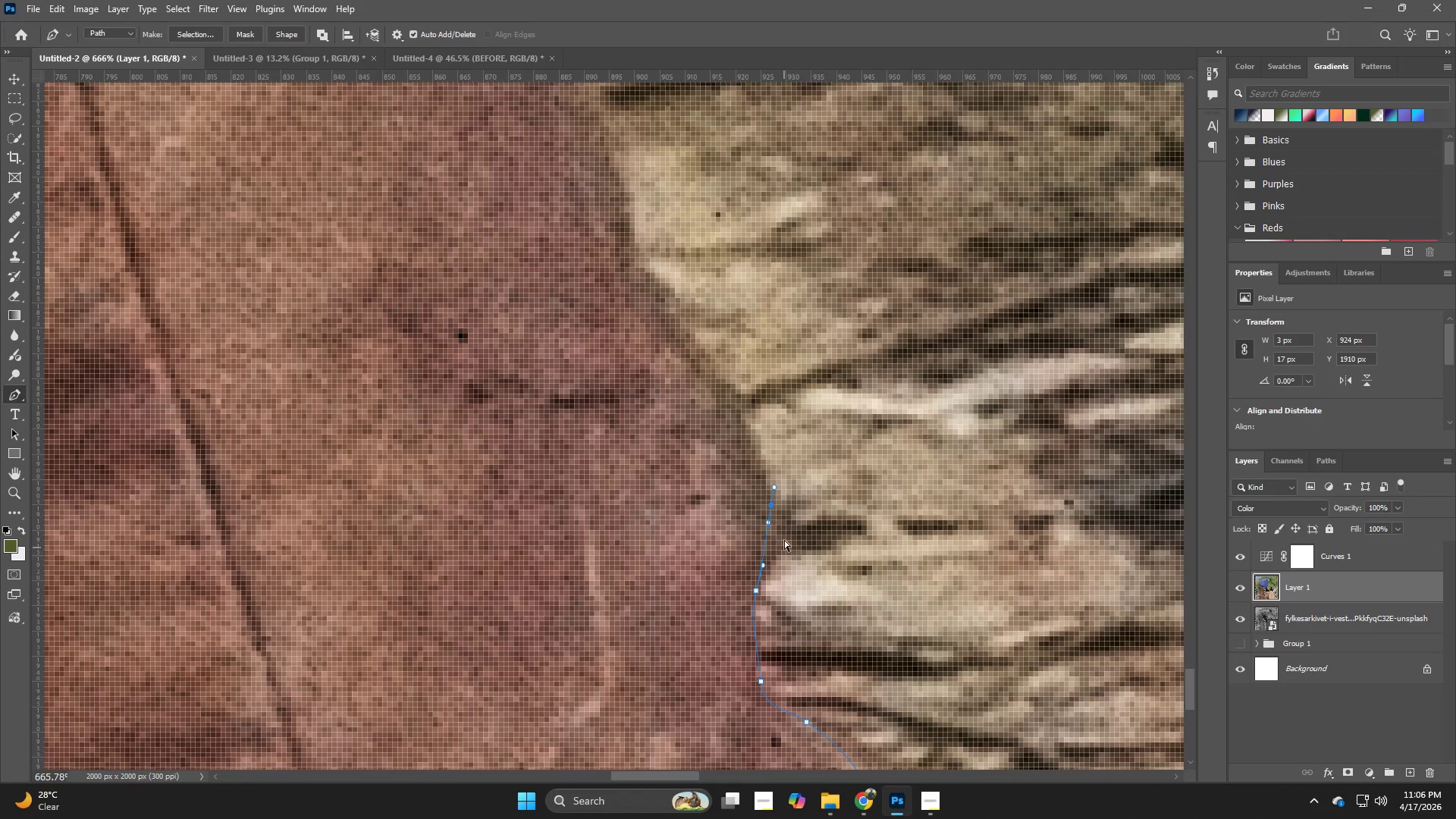 
key(Control+Z)
 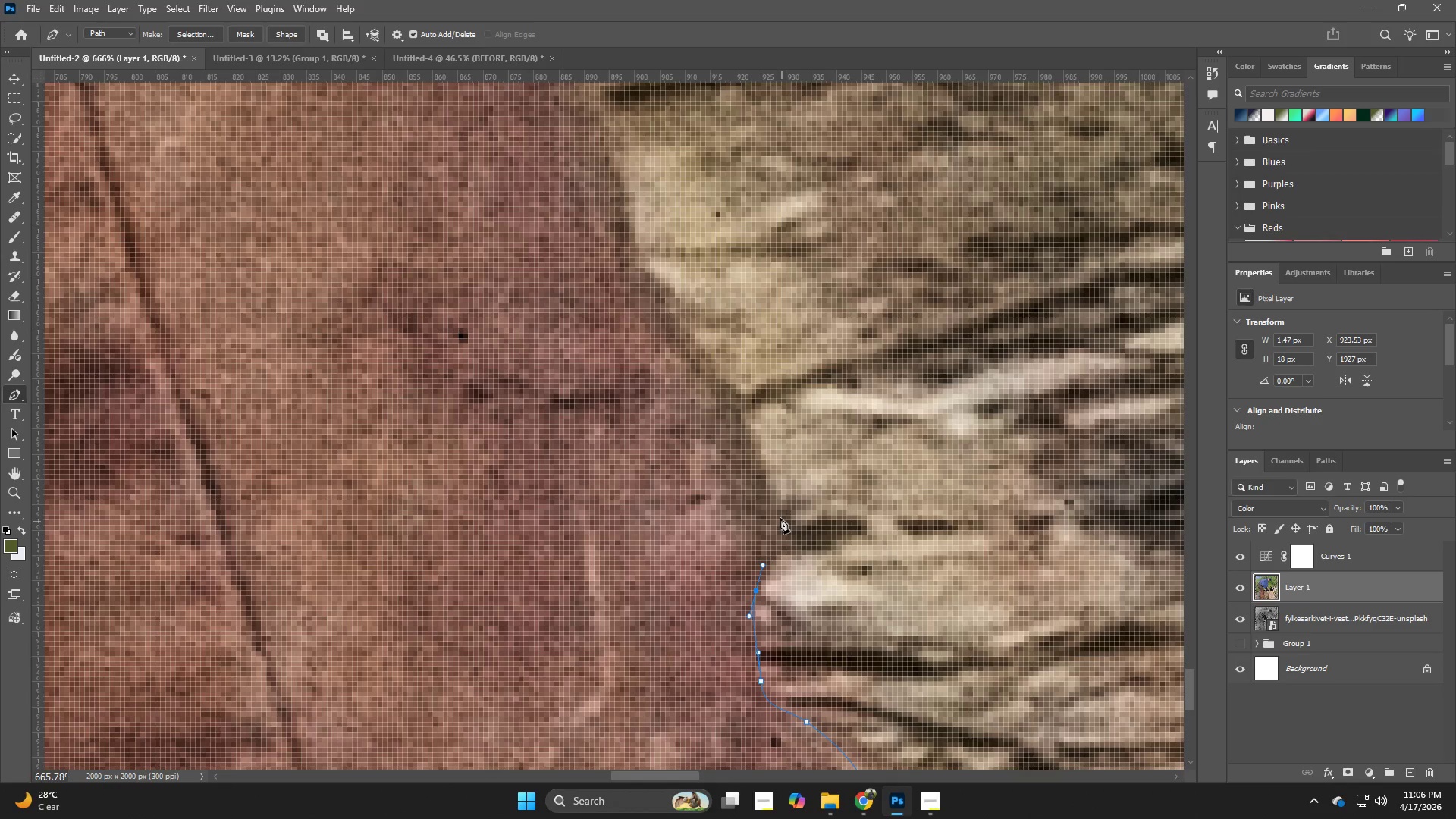 
left_click_drag(start_coordinate=[780, 513], to_coordinate=[779, 496])
 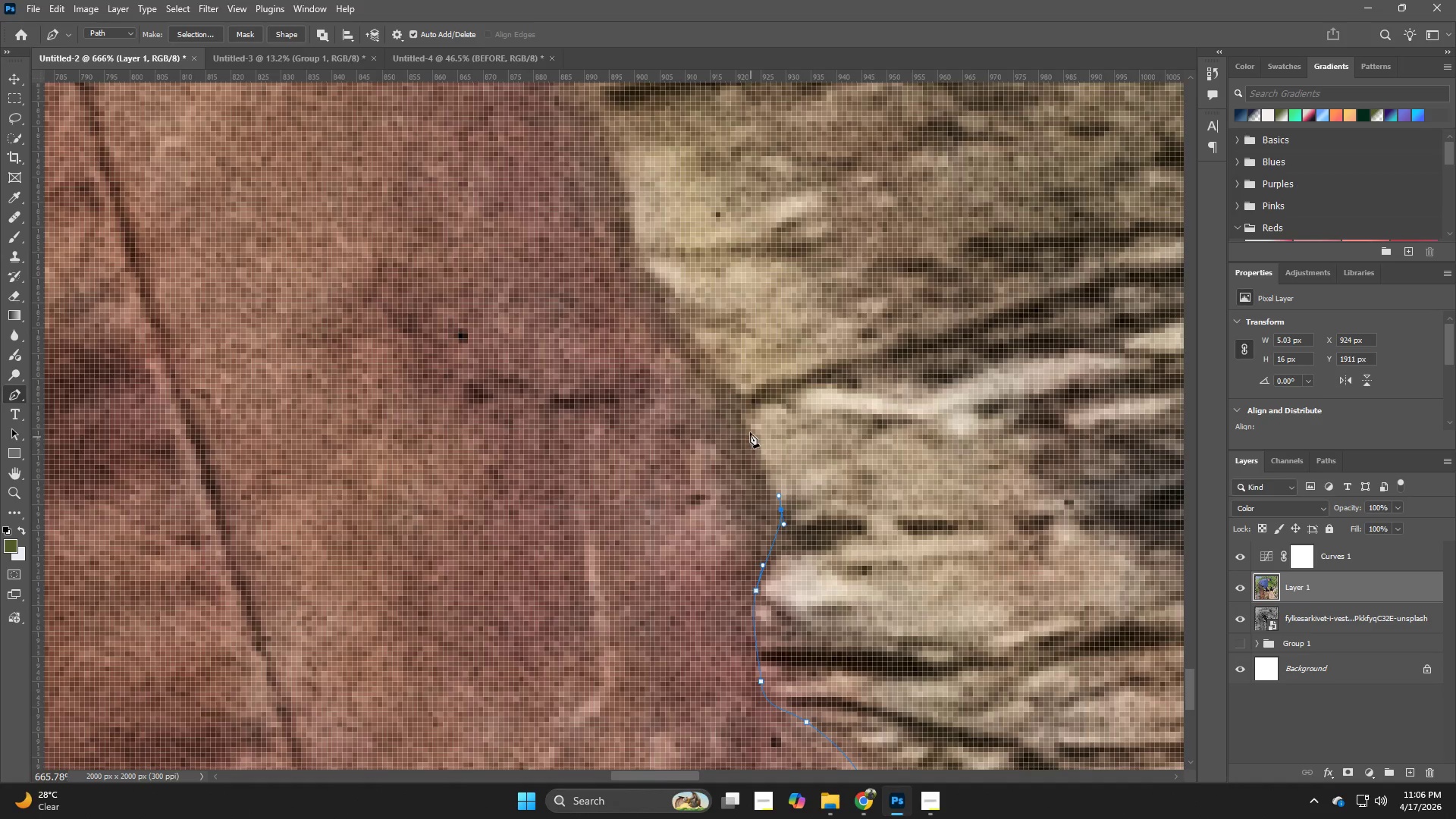 
left_click_drag(start_coordinate=[748, 427], to_coordinate=[723, 388])
 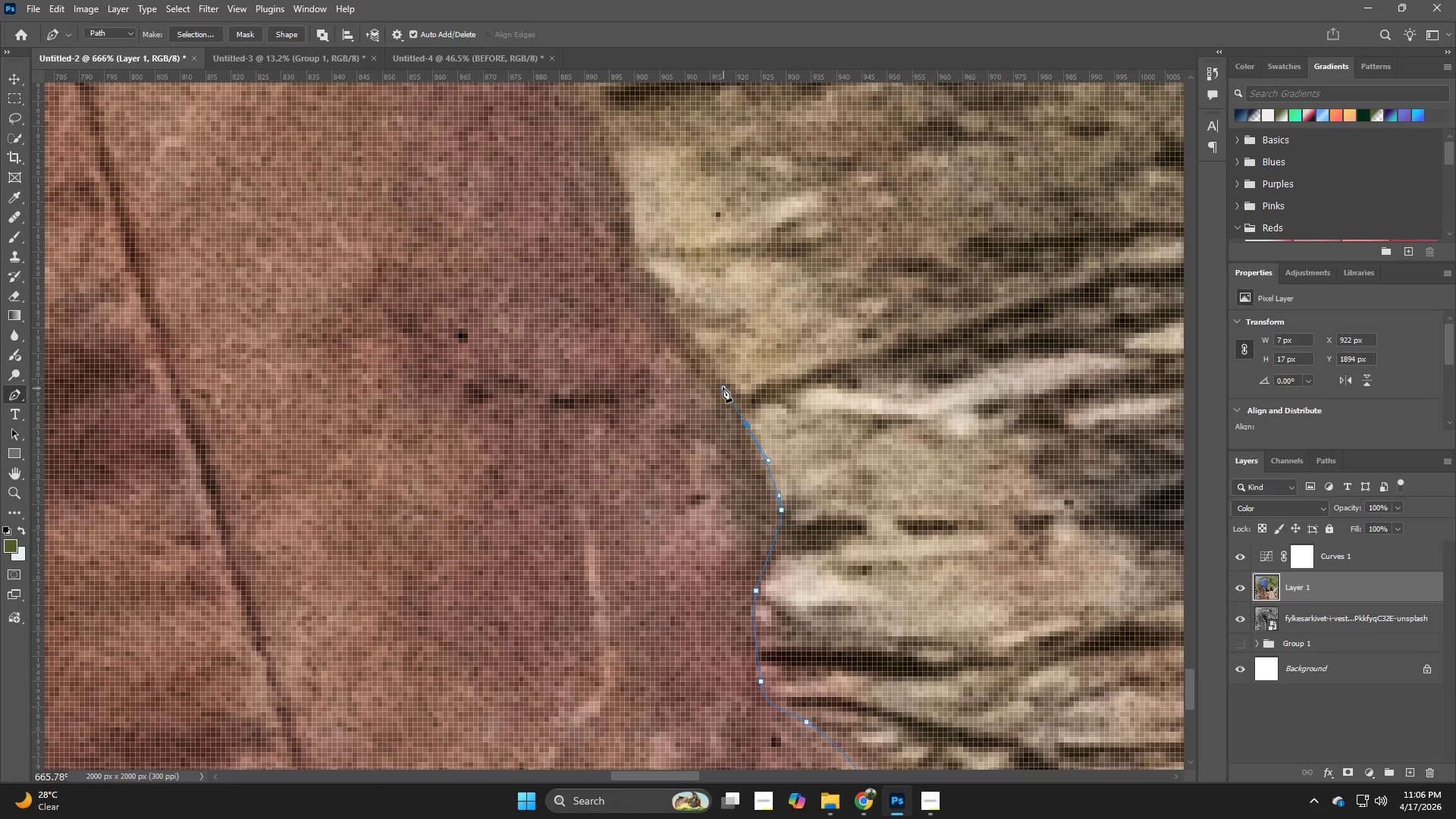 
hold_key(key=Space, duration=0.67)
 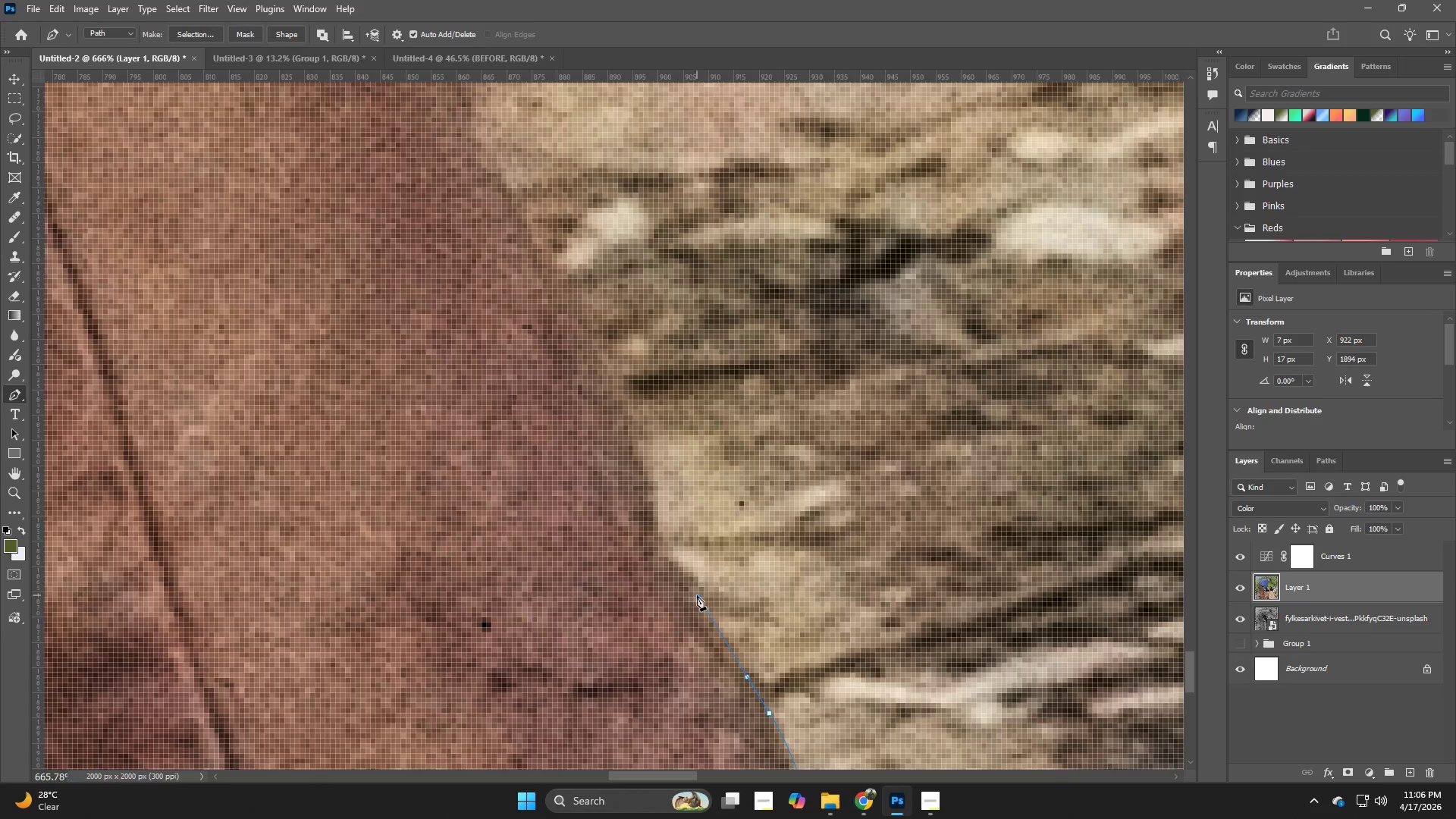 
left_click_drag(start_coordinate=[712, 363], to_coordinate=[736, 652])
 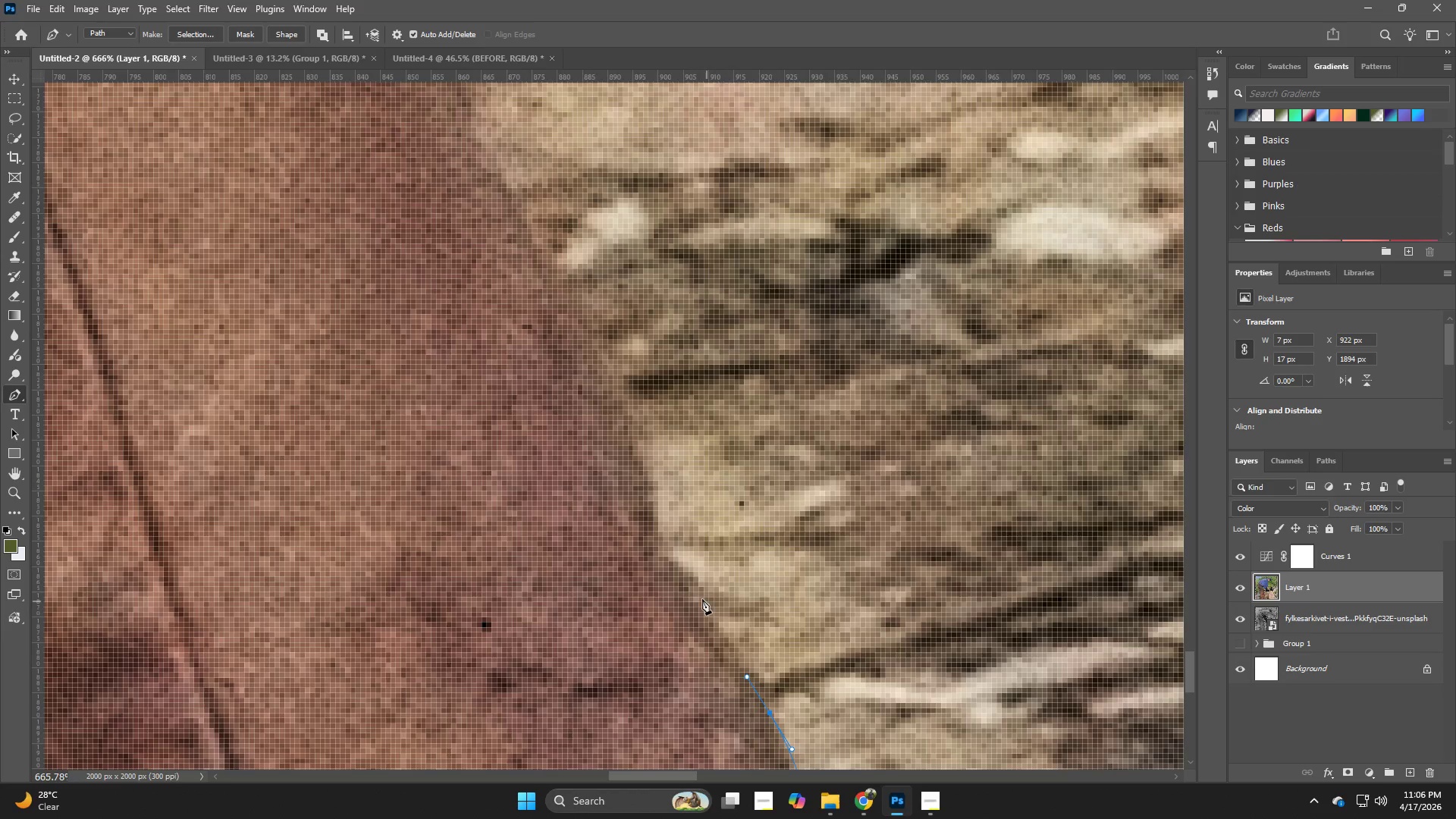 
left_click_drag(start_coordinate=[697, 595], to_coordinate=[688, 582])
 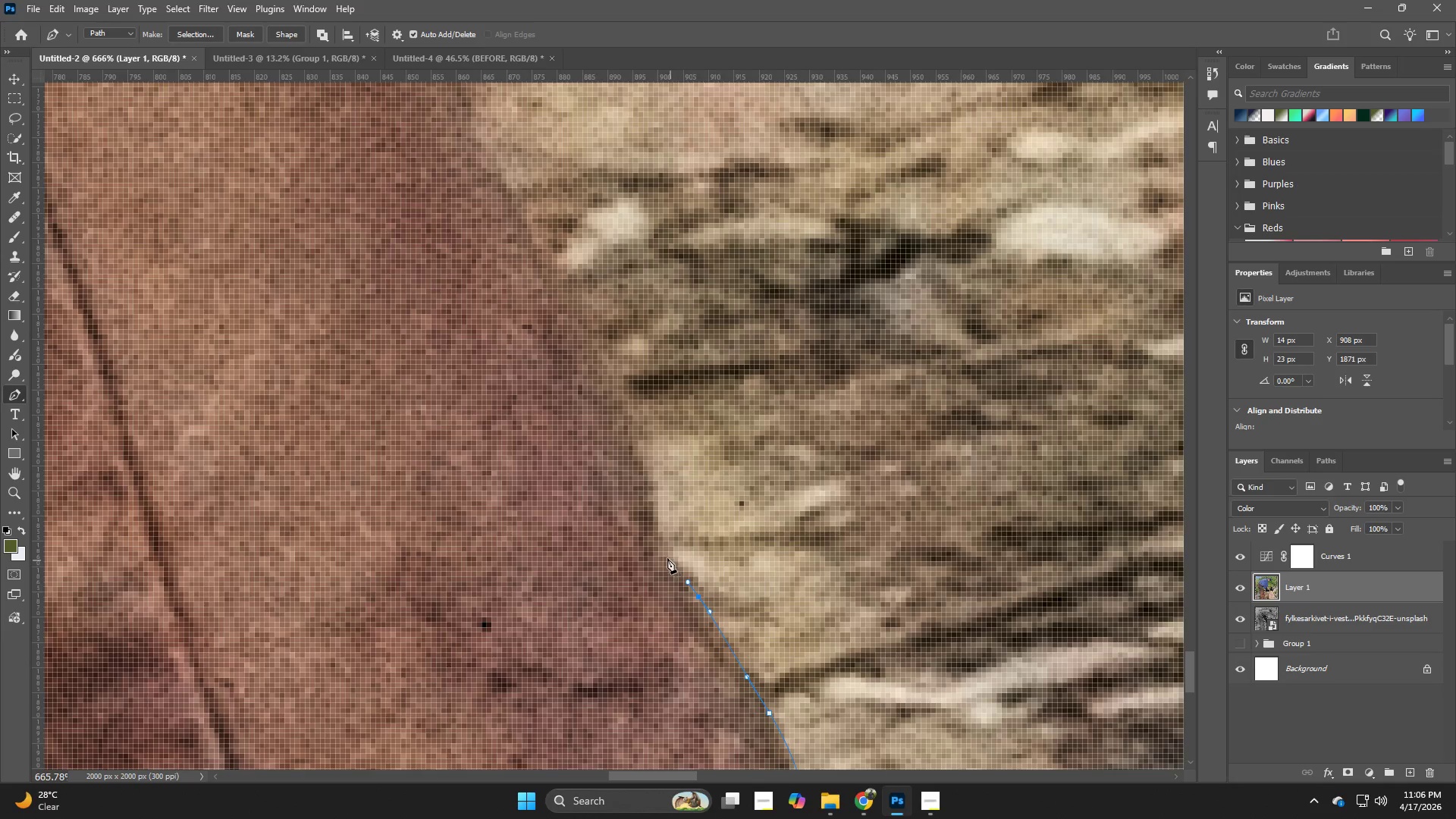 
left_click_drag(start_coordinate=[665, 554], to_coordinate=[654, 548])
 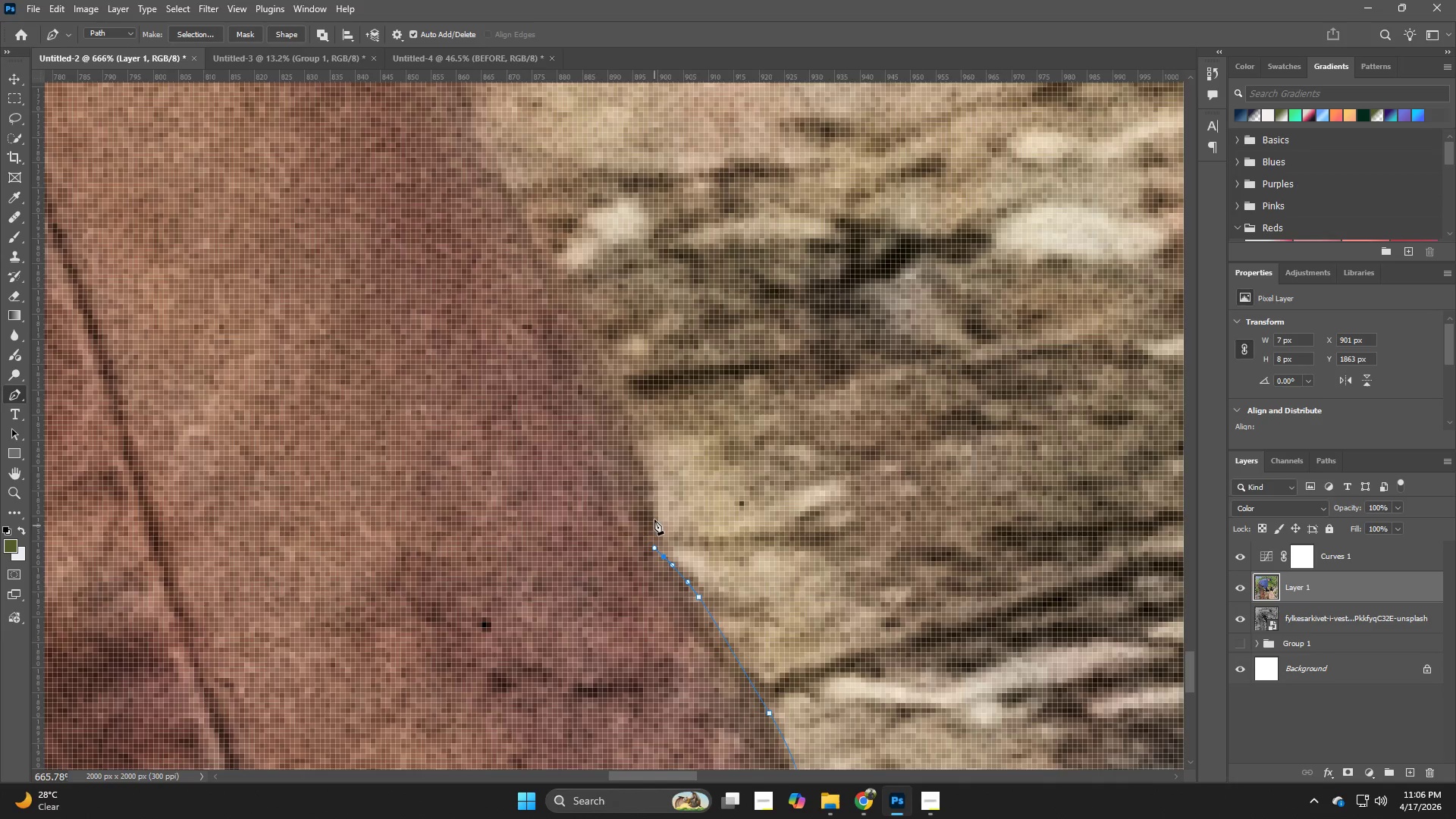 
left_click_drag(start_coordinate=[653, 511], to_coordinate=[653, 490])
 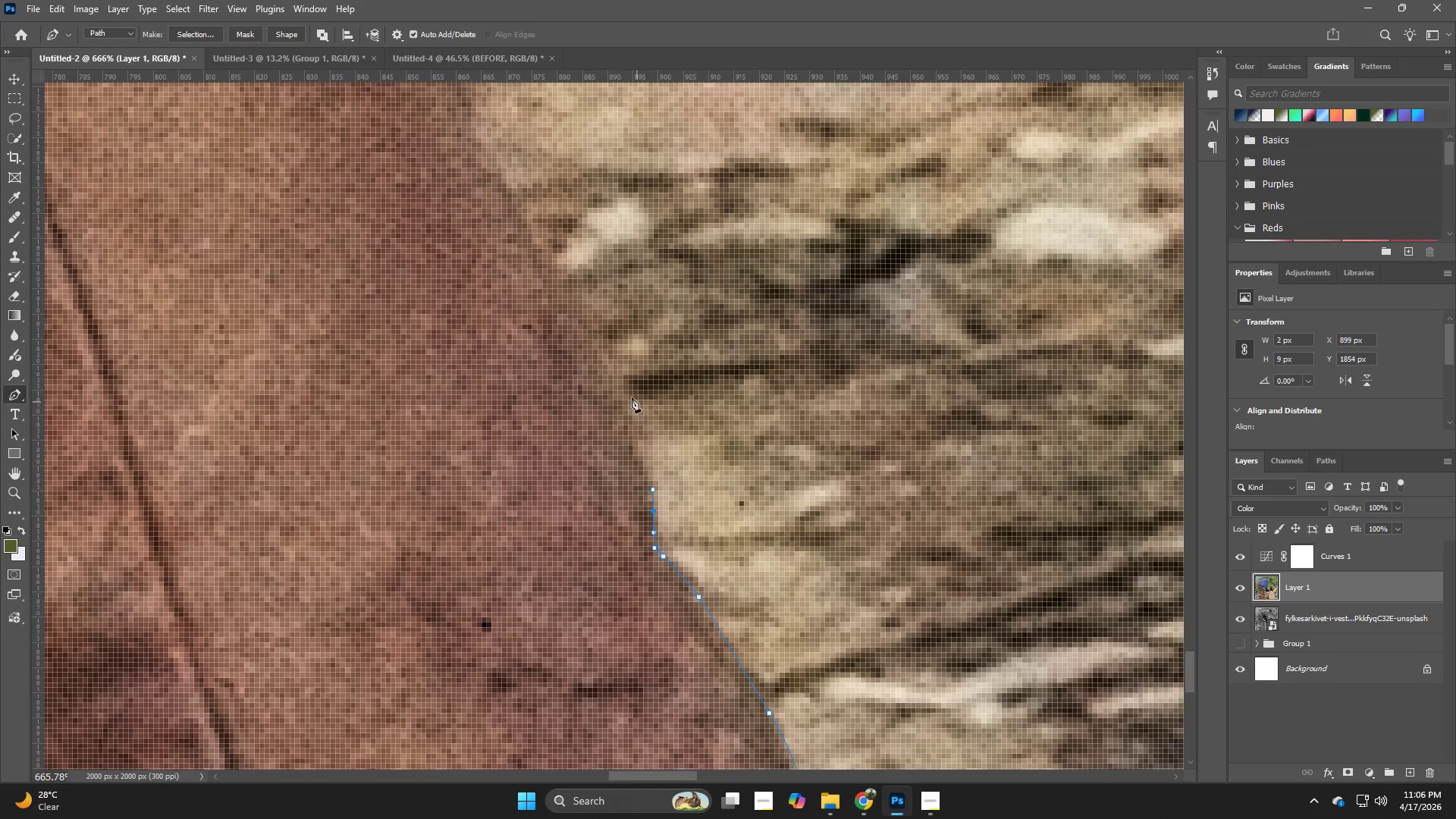 
left_click_drag(start_coordinate=[626, 384], to_coordinate=[601, 347])
 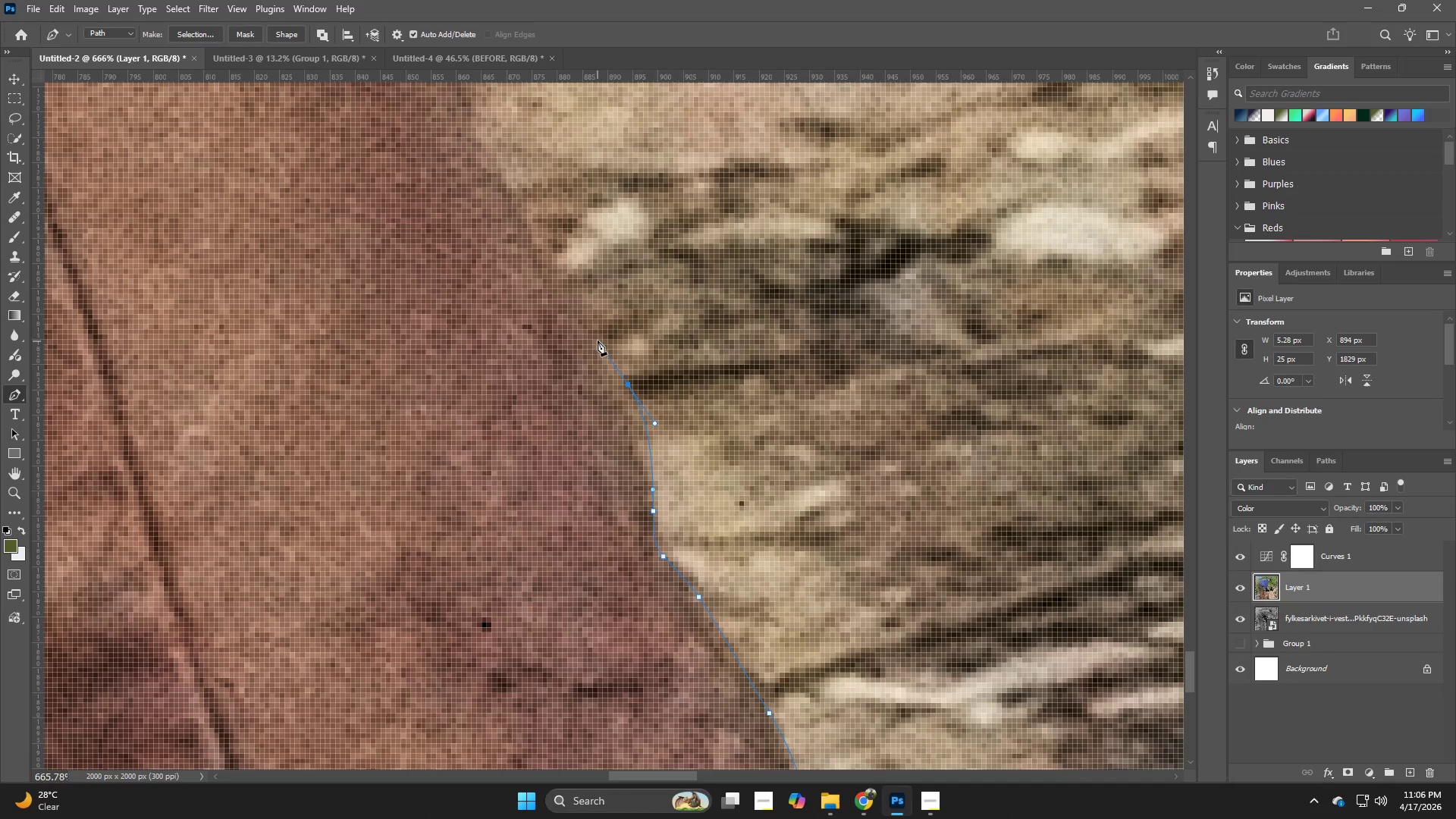 
hold_key(key=Space, duration=0.66)
 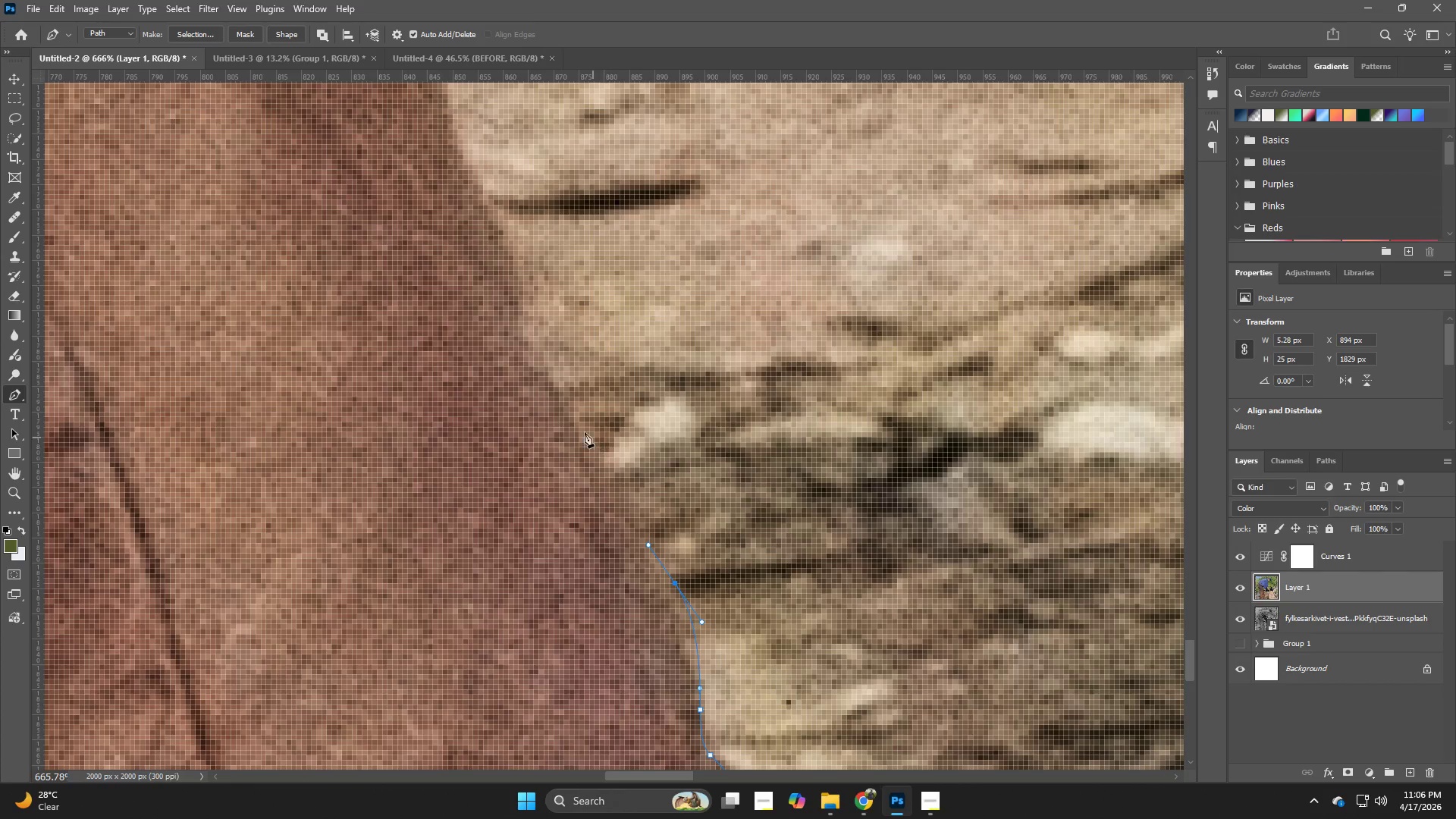 
left_click_drag(start_coordinate=[594, 336], to_coordinate=[641, 535])
 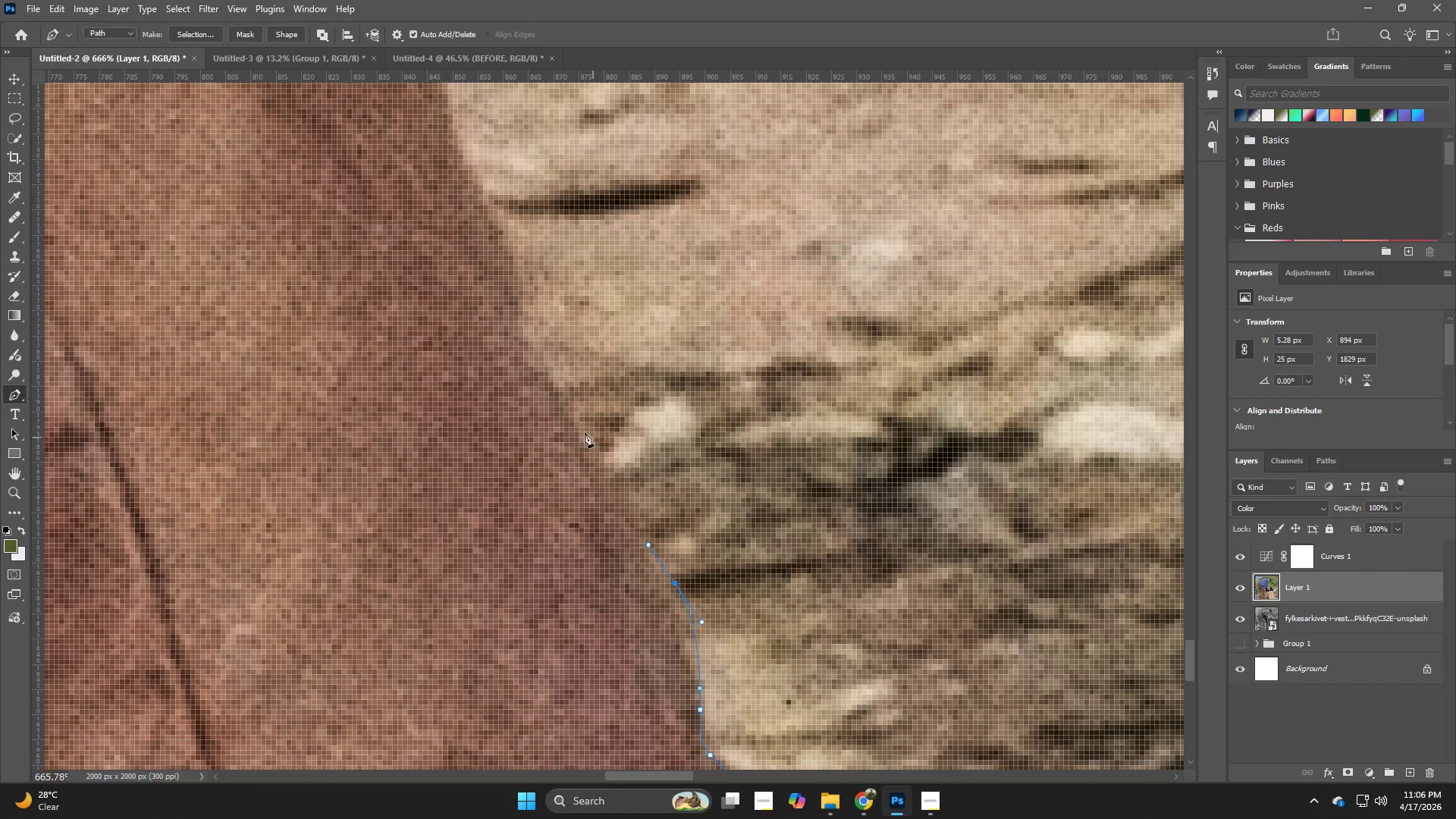 
left_click_drag(start_coordinate=[575, 420], to_coordinate=[563, 399])
 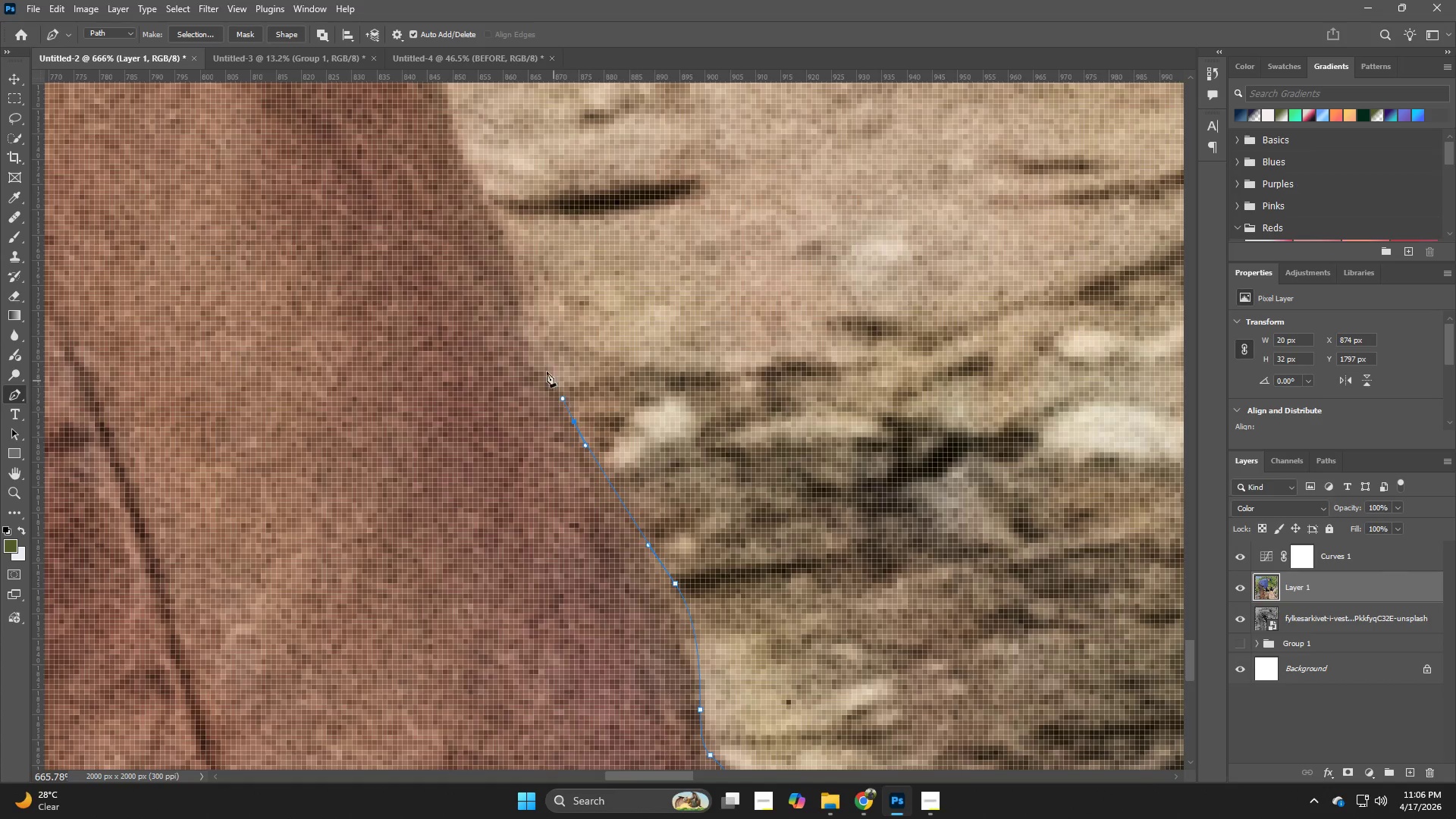 
hold_key(key=Space, duration=0.56)
 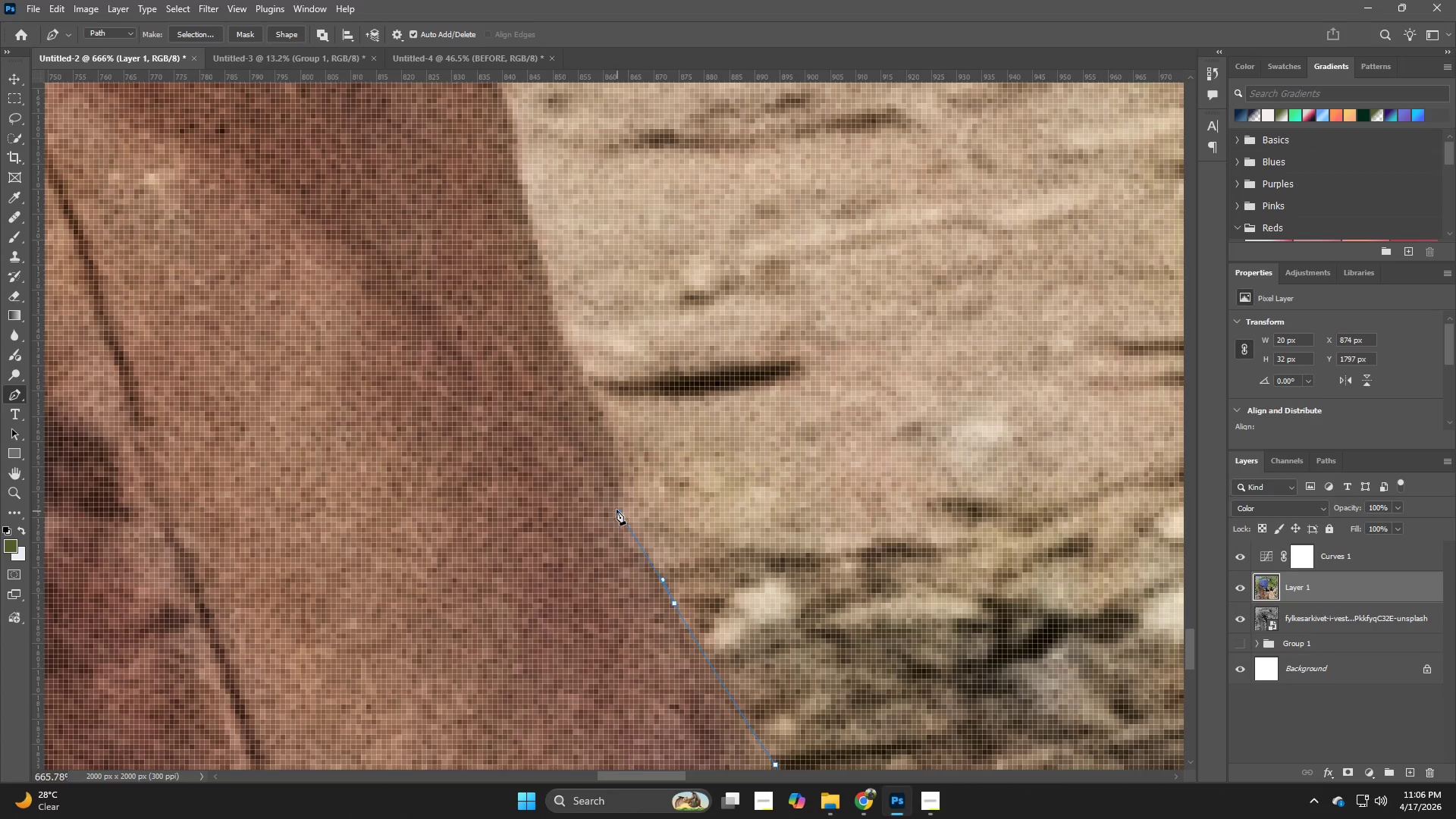 
left_click_drag(start_coordinate=[530, 351], to_coordinate=[630, 532])
 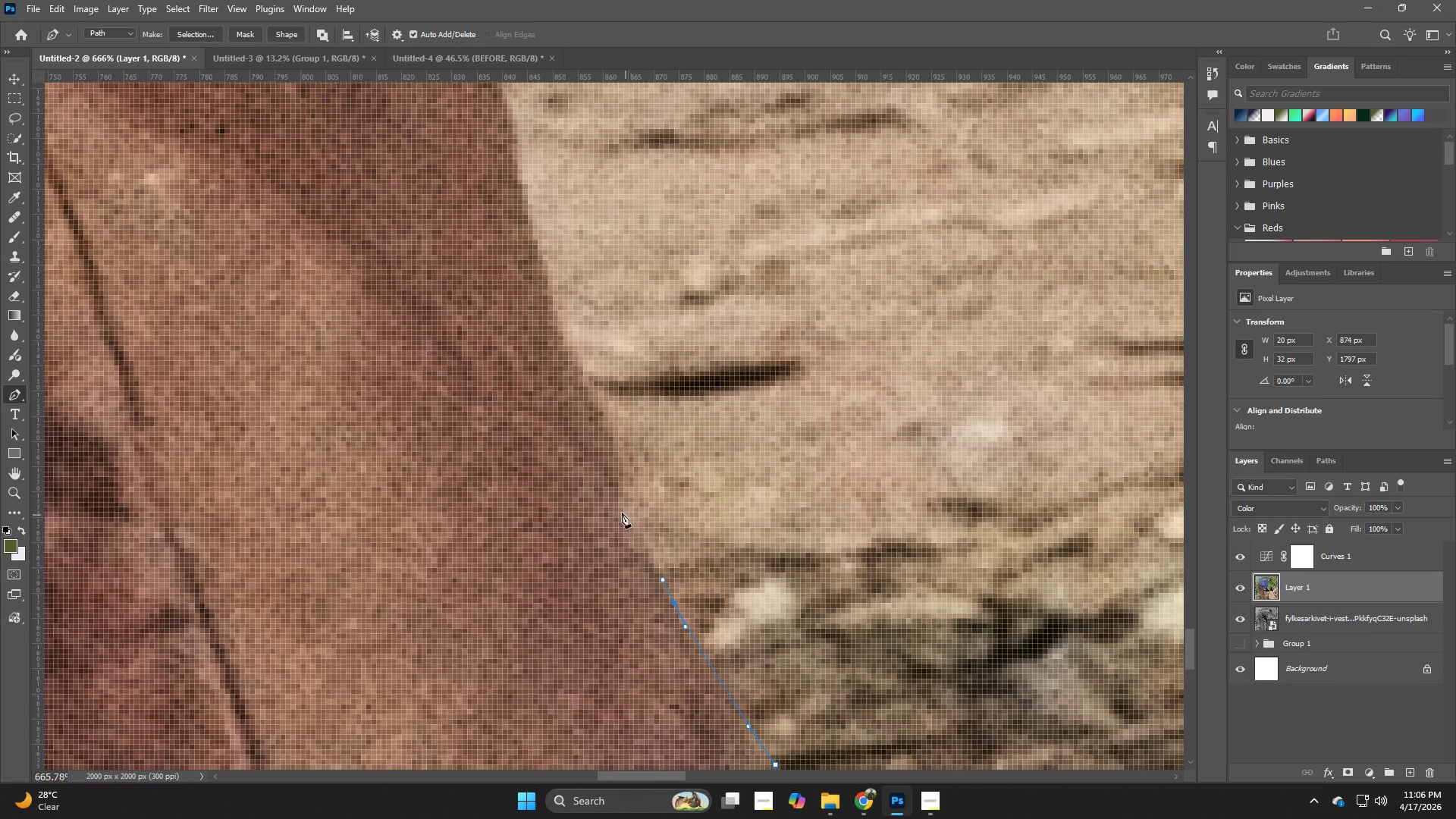 
left_click_drag(start_coordinate=[617, 511], to_coordinate=[617, 495])
 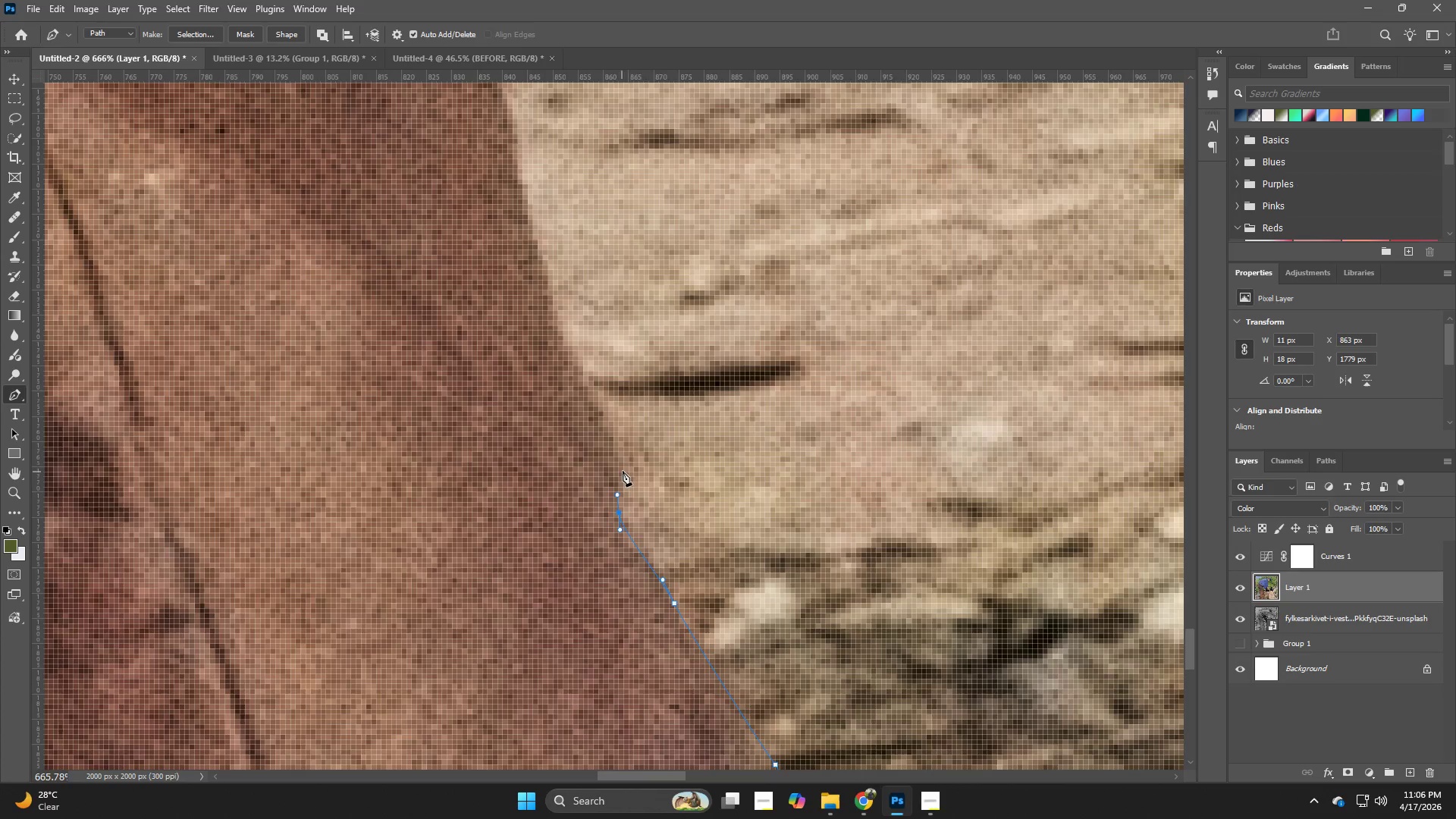 
hold_key(key=Z, duration=0.36)
 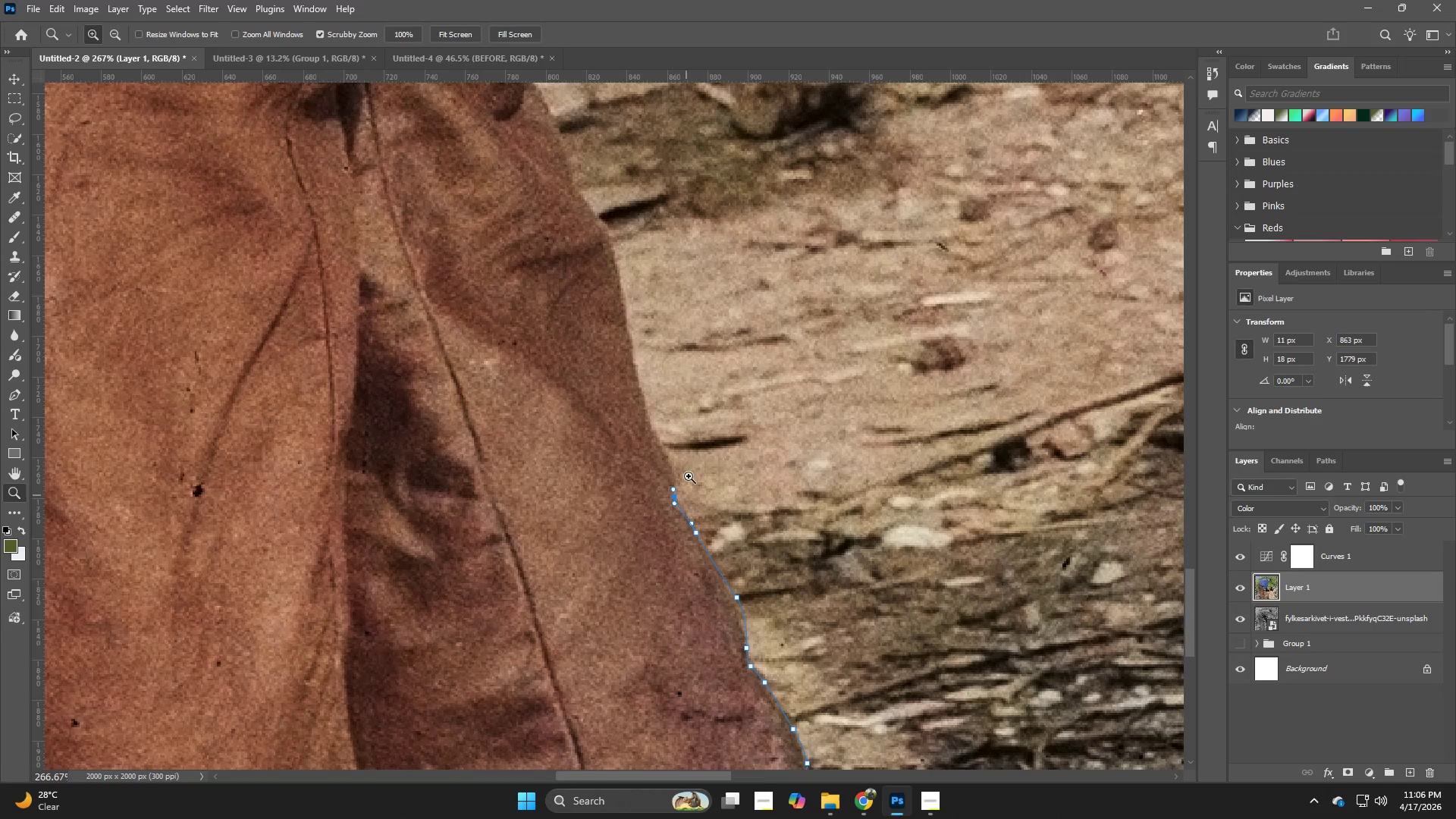 
left_click_drag(start_coordinate=[711, 486], to_coordinate=[644, 507])
 